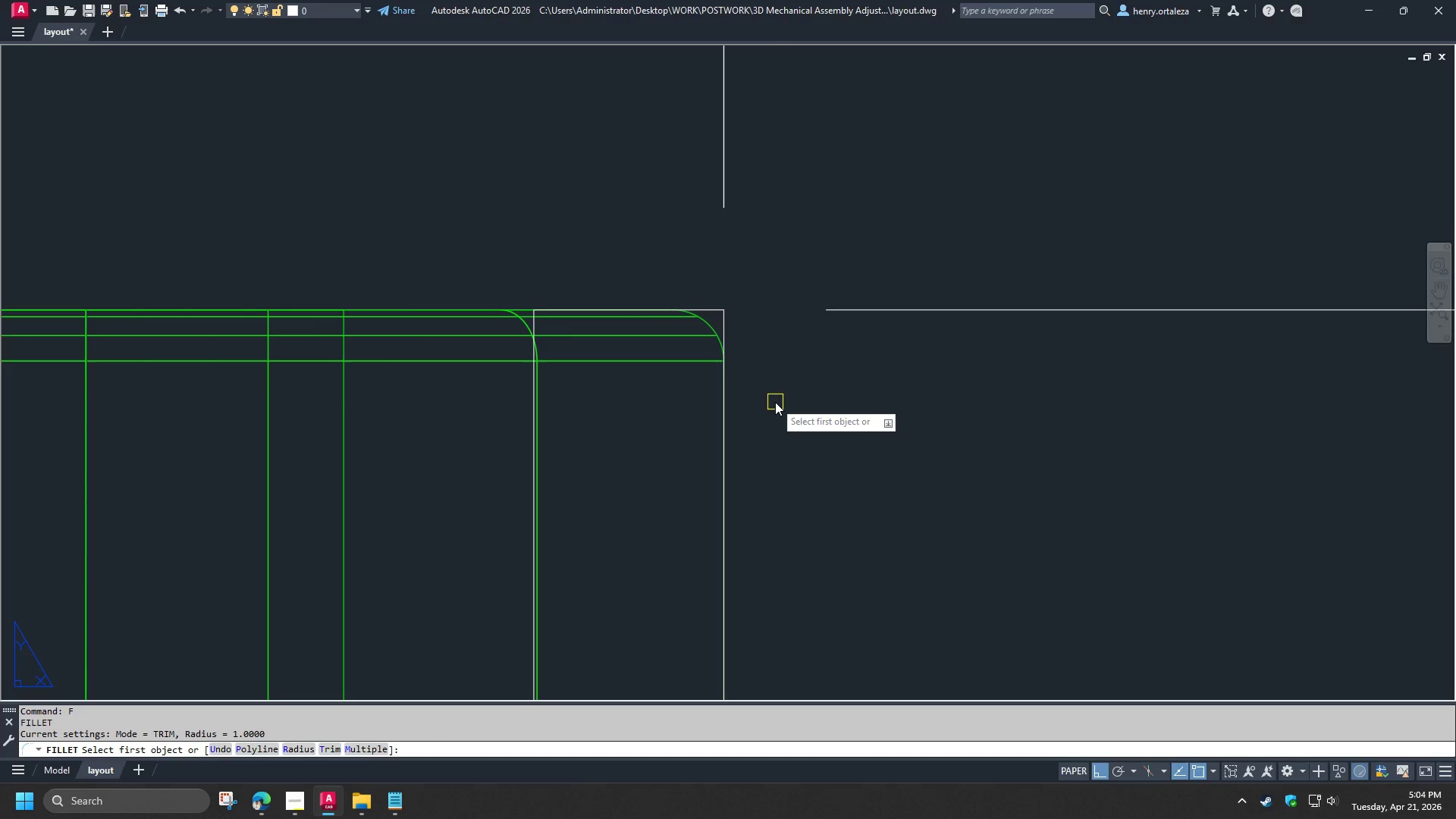 
key(R)
 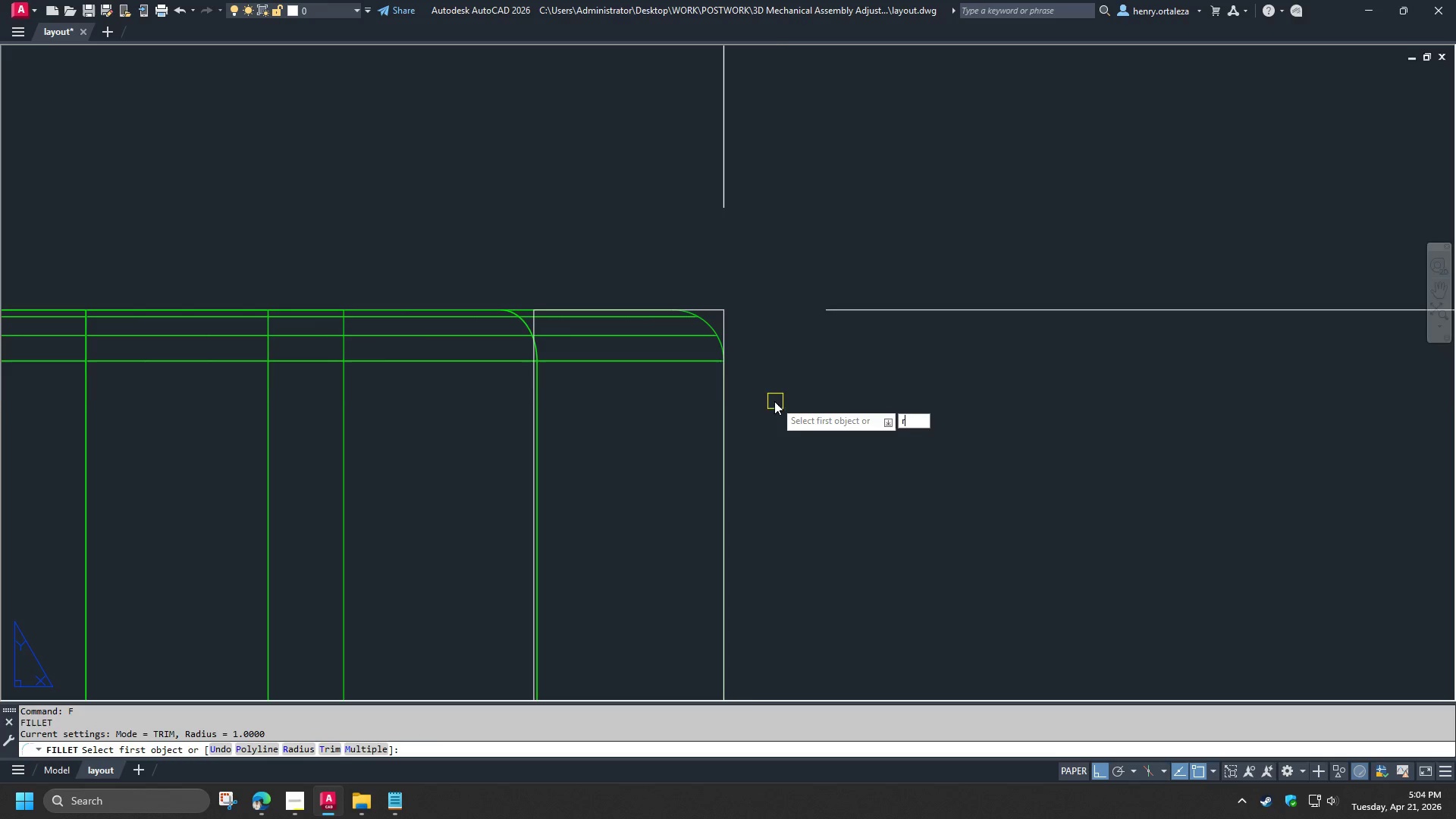 
key(Space)
 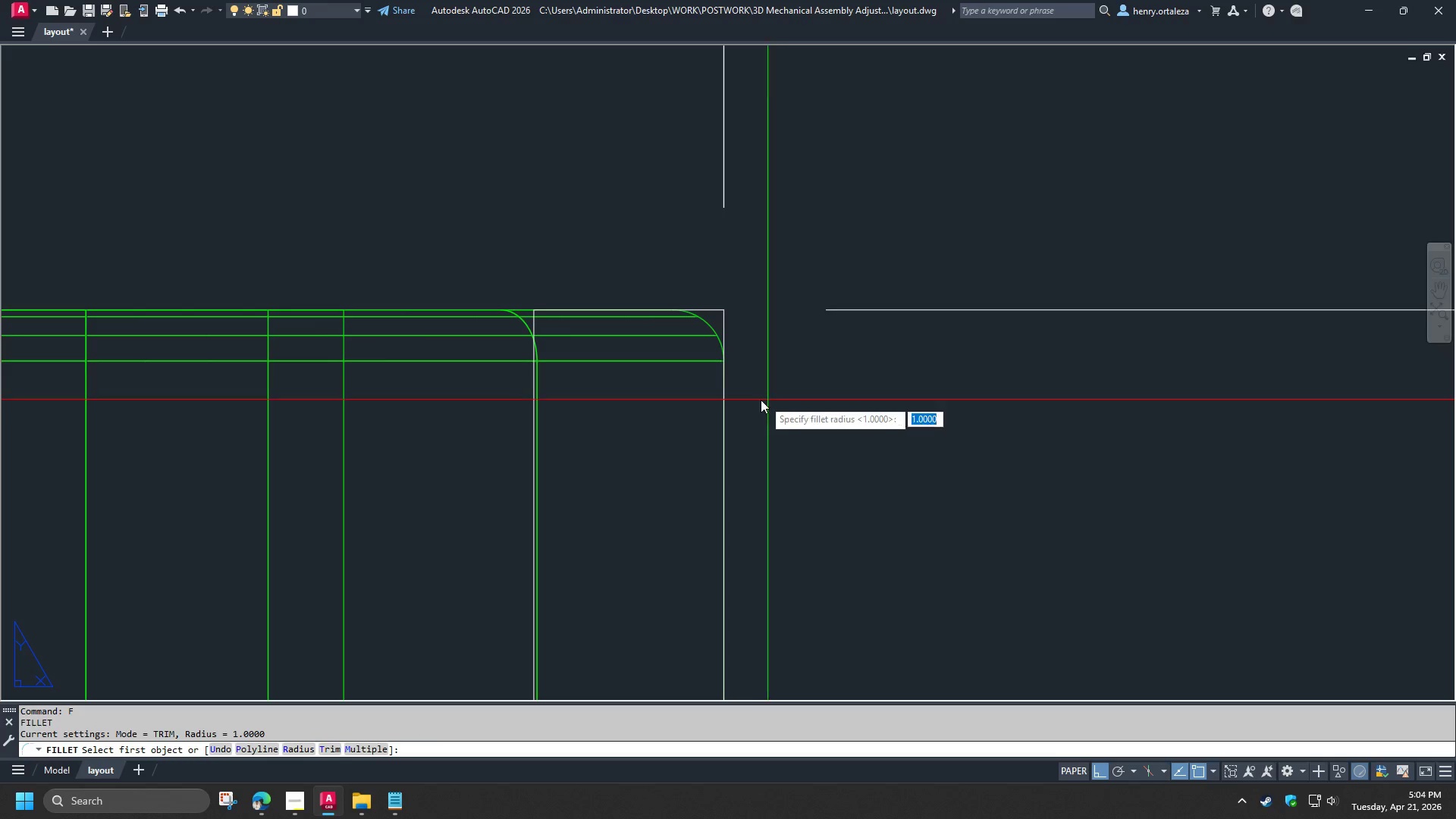 
key(1)
 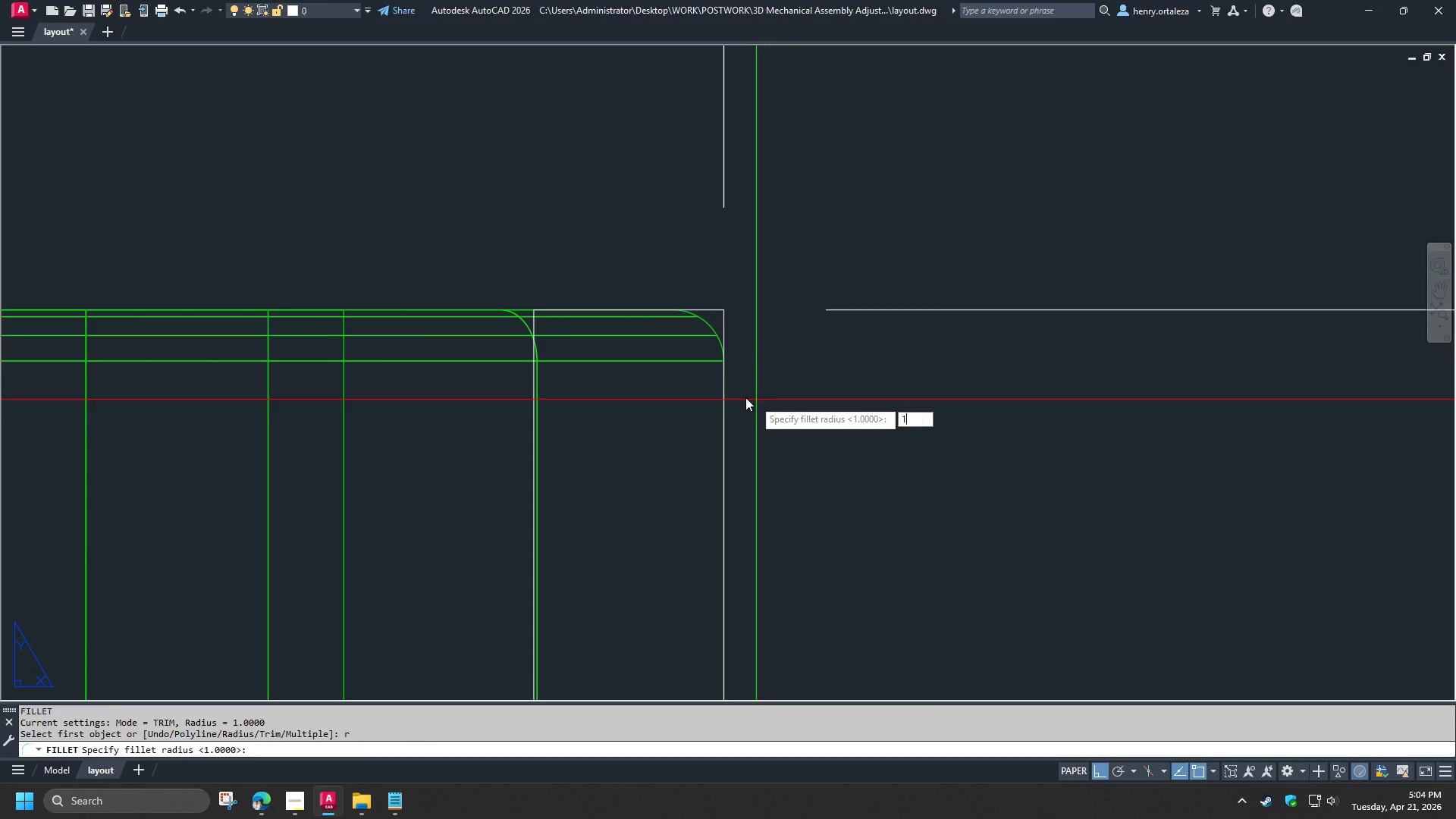 
key(Space)
 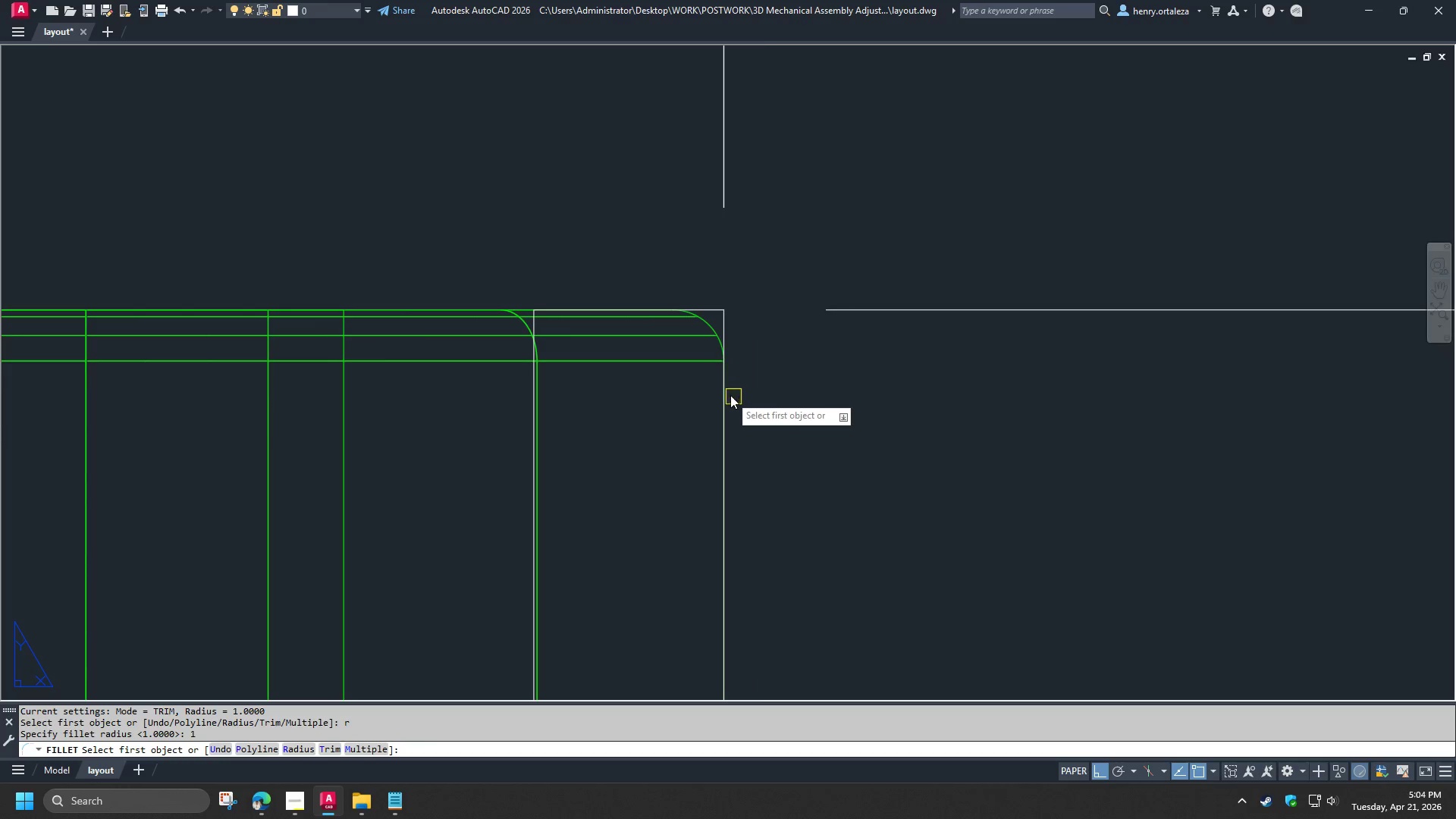 
left_click([730, 395])
 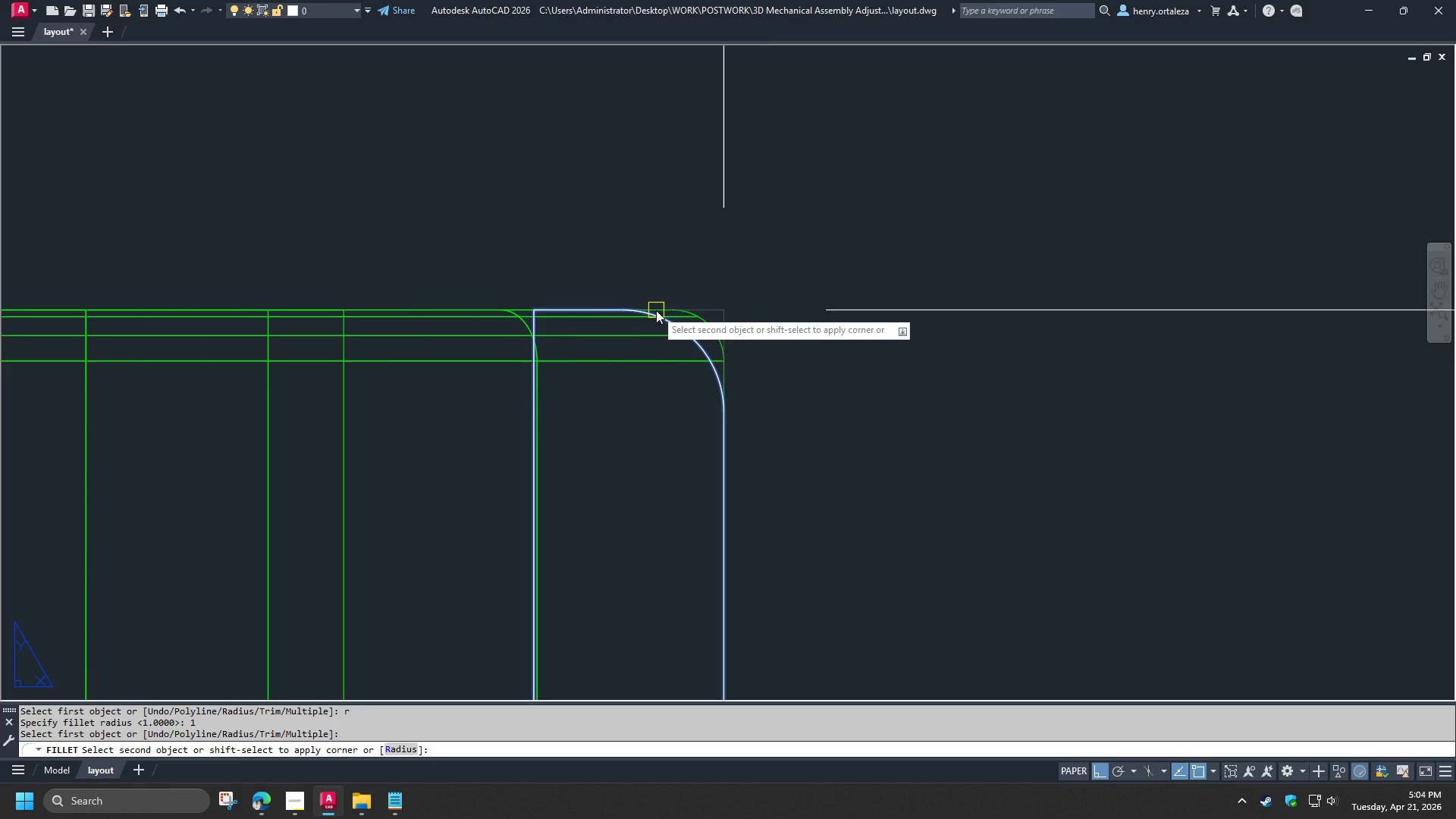 
key(Escape)
 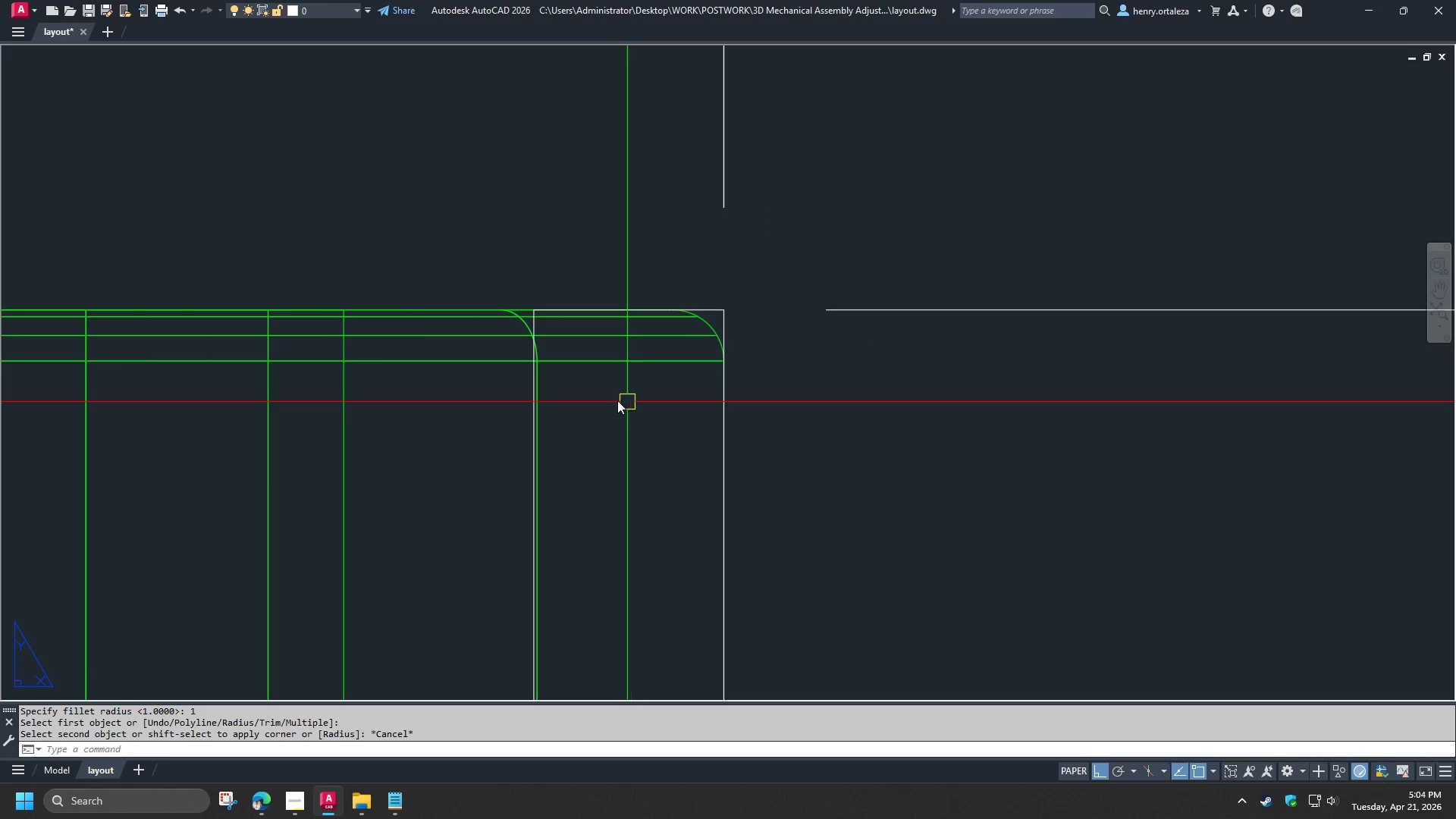 
type(di )
 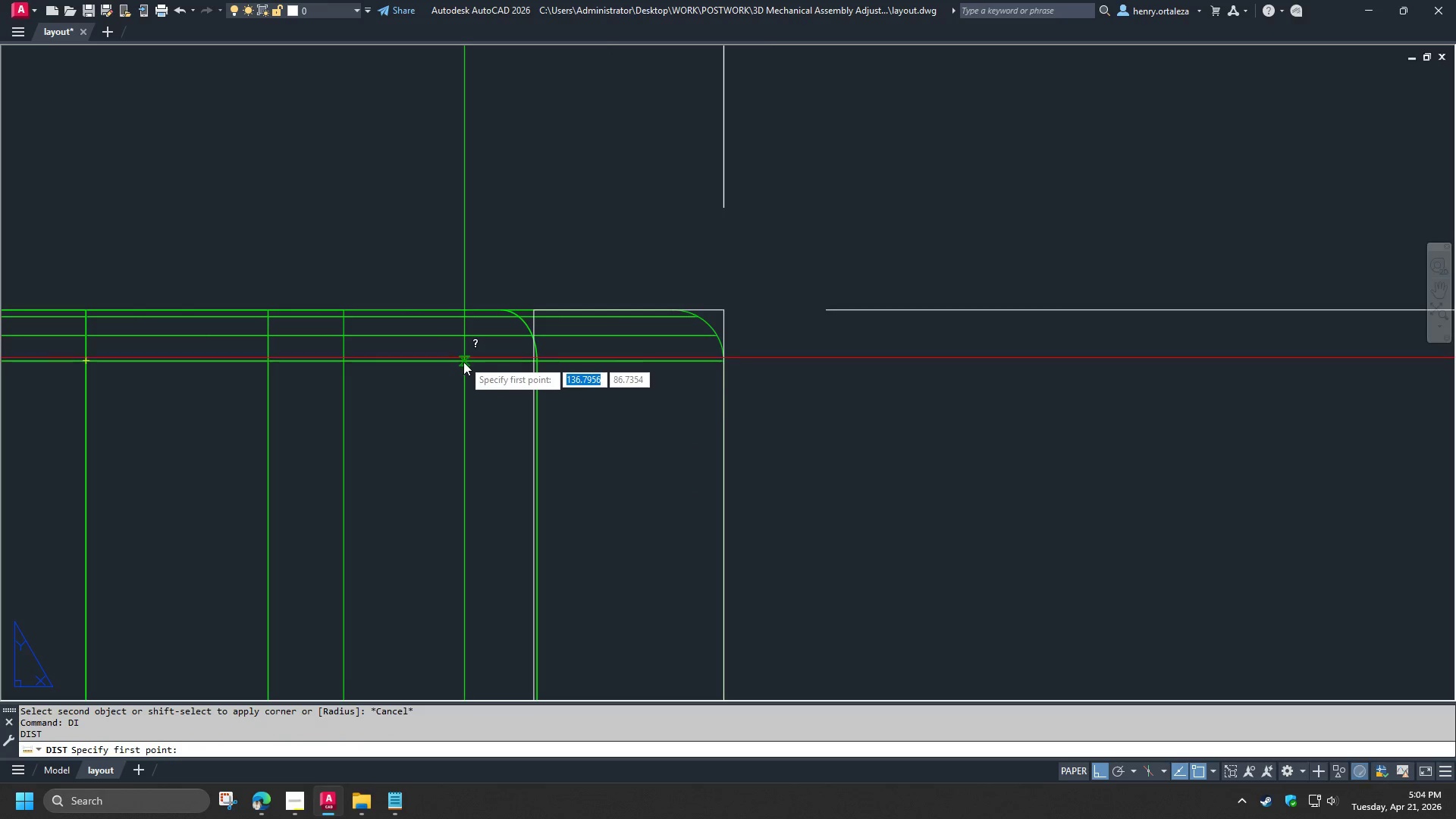 
left_click([463, 362])
 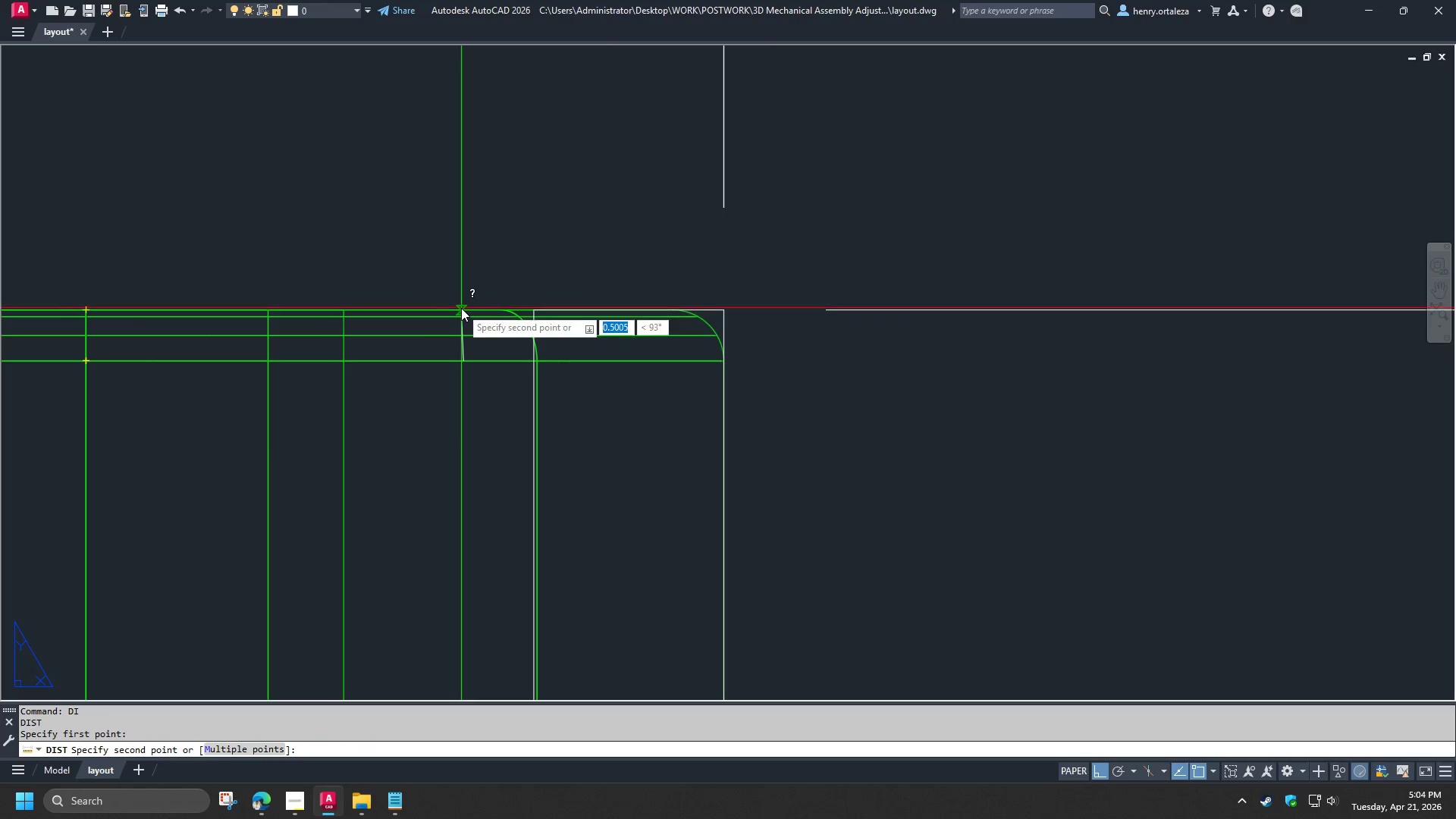 
left_click([461, 308])
 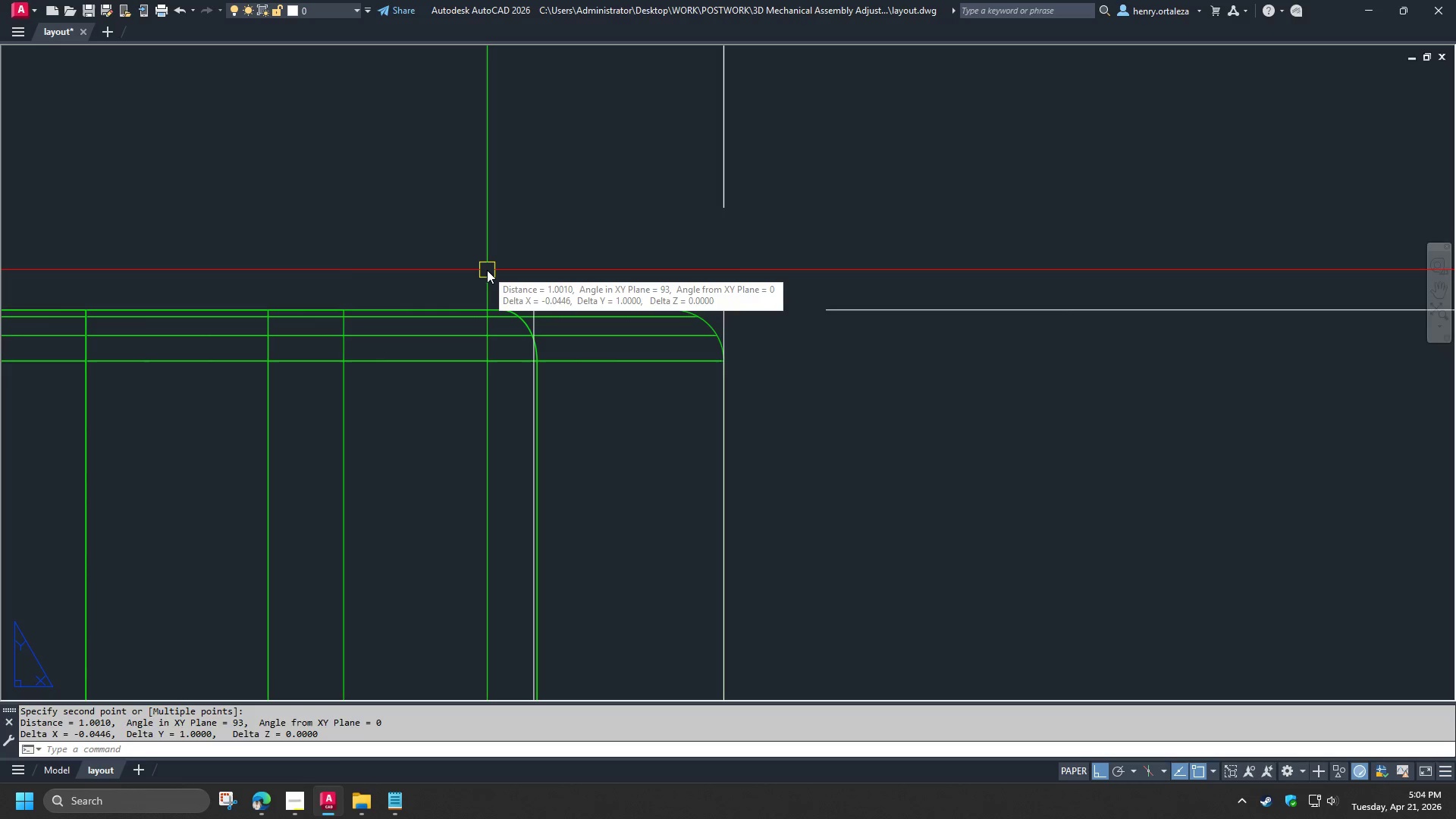 
key(Escape)
 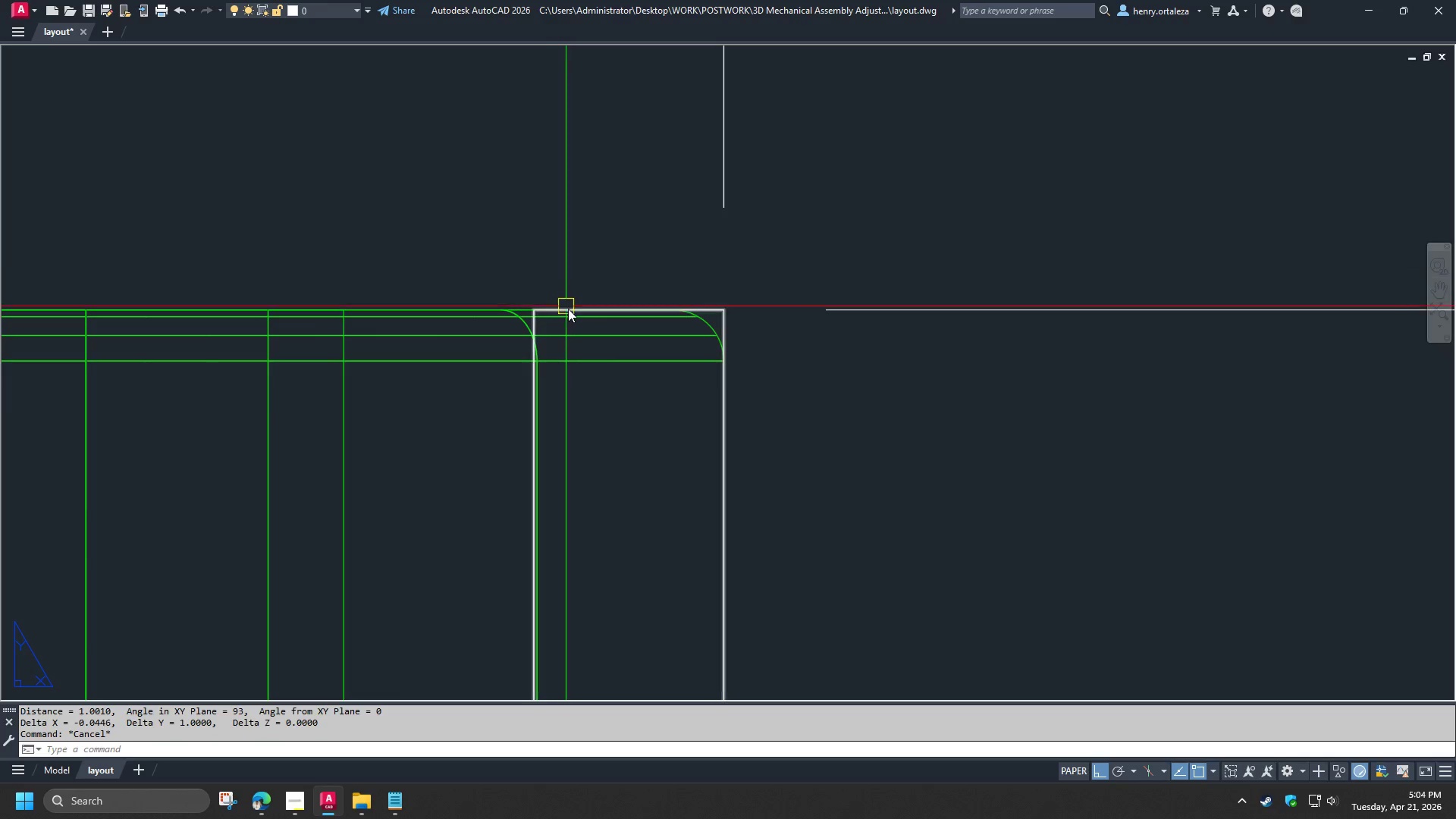 
left_click([569, 309])
 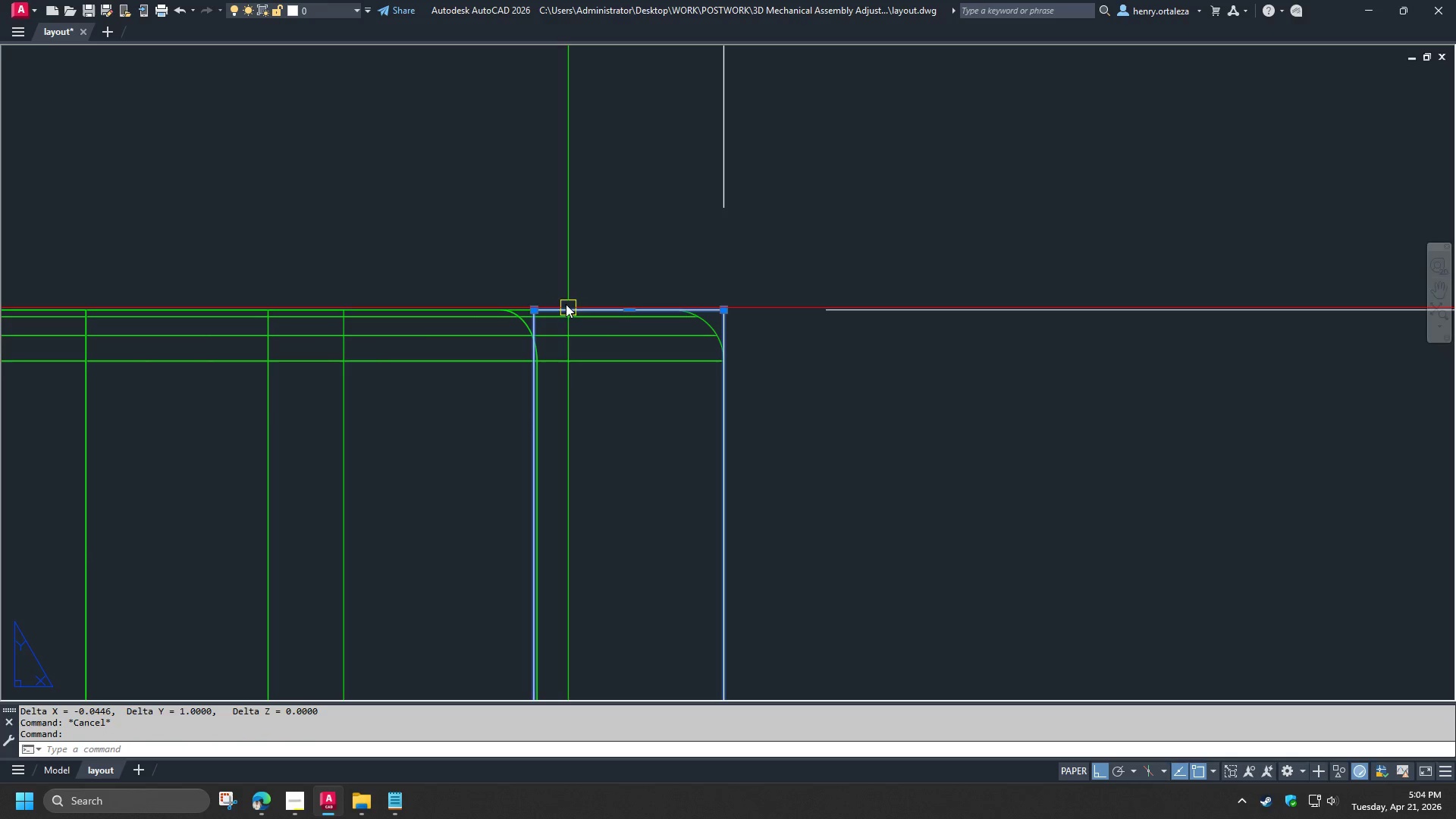 
key(E)
 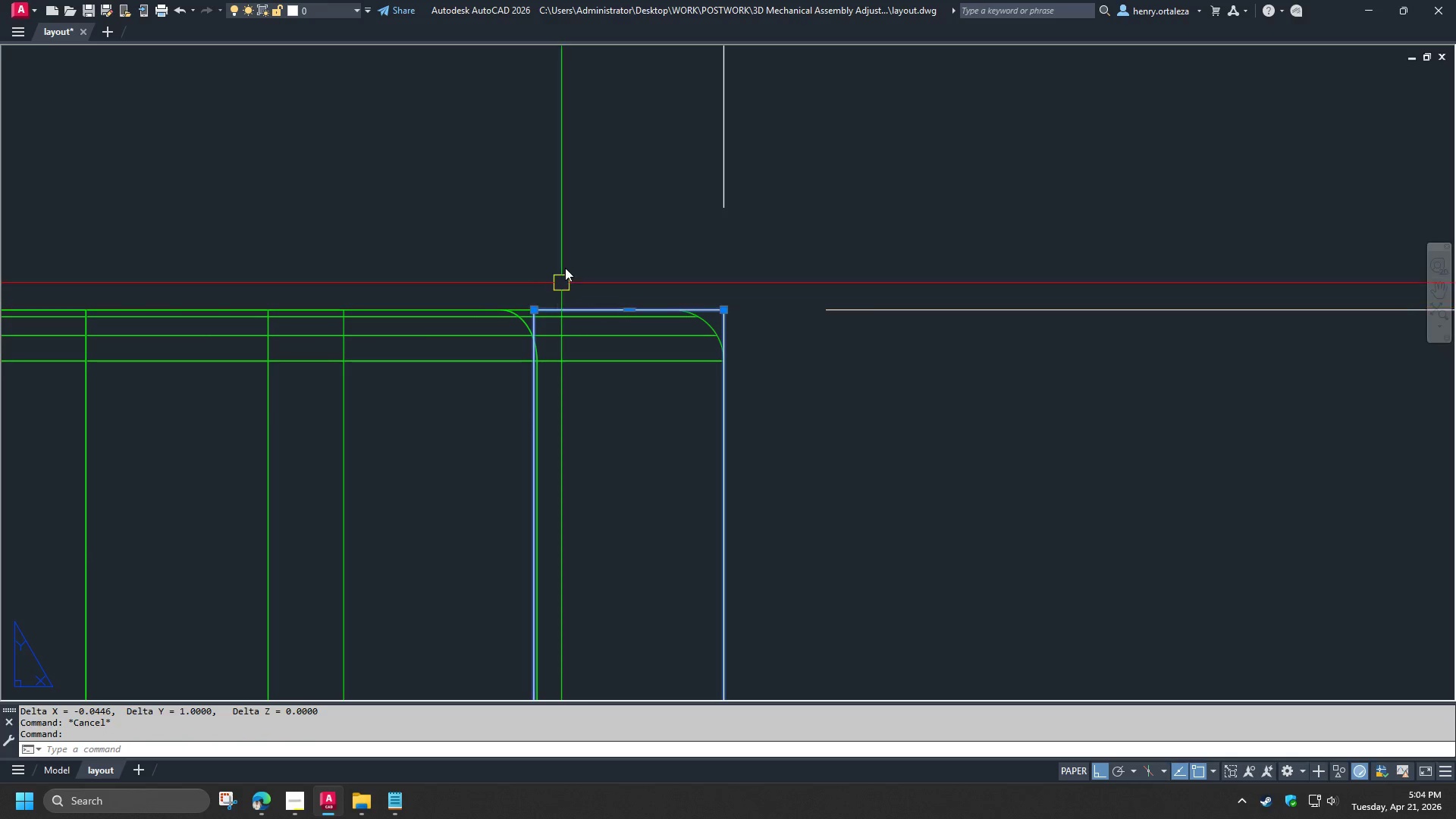 
key(Space)
 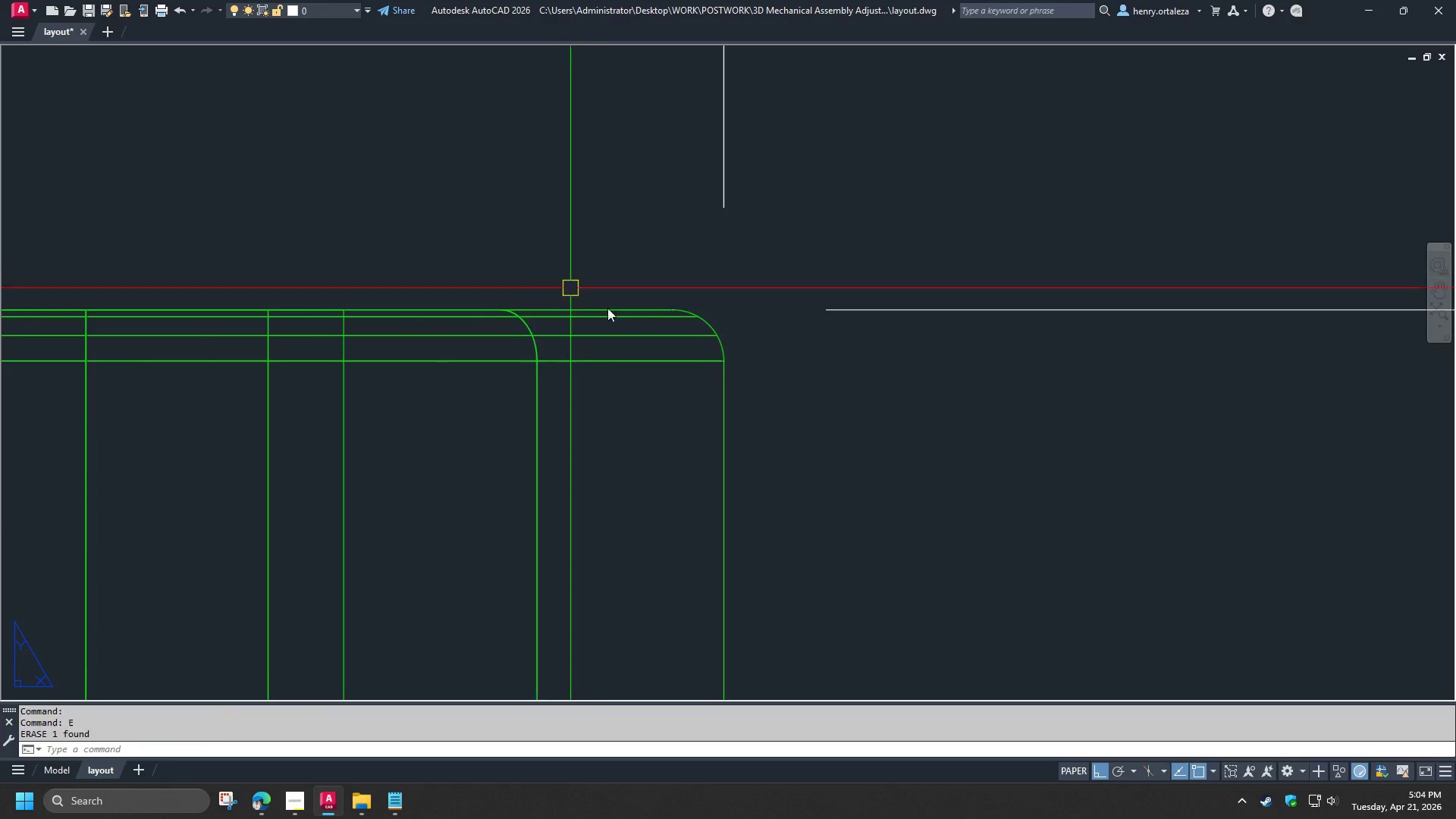 
scroll: coordinate [746, 305], scroll_direction: down, amount: 7.0
 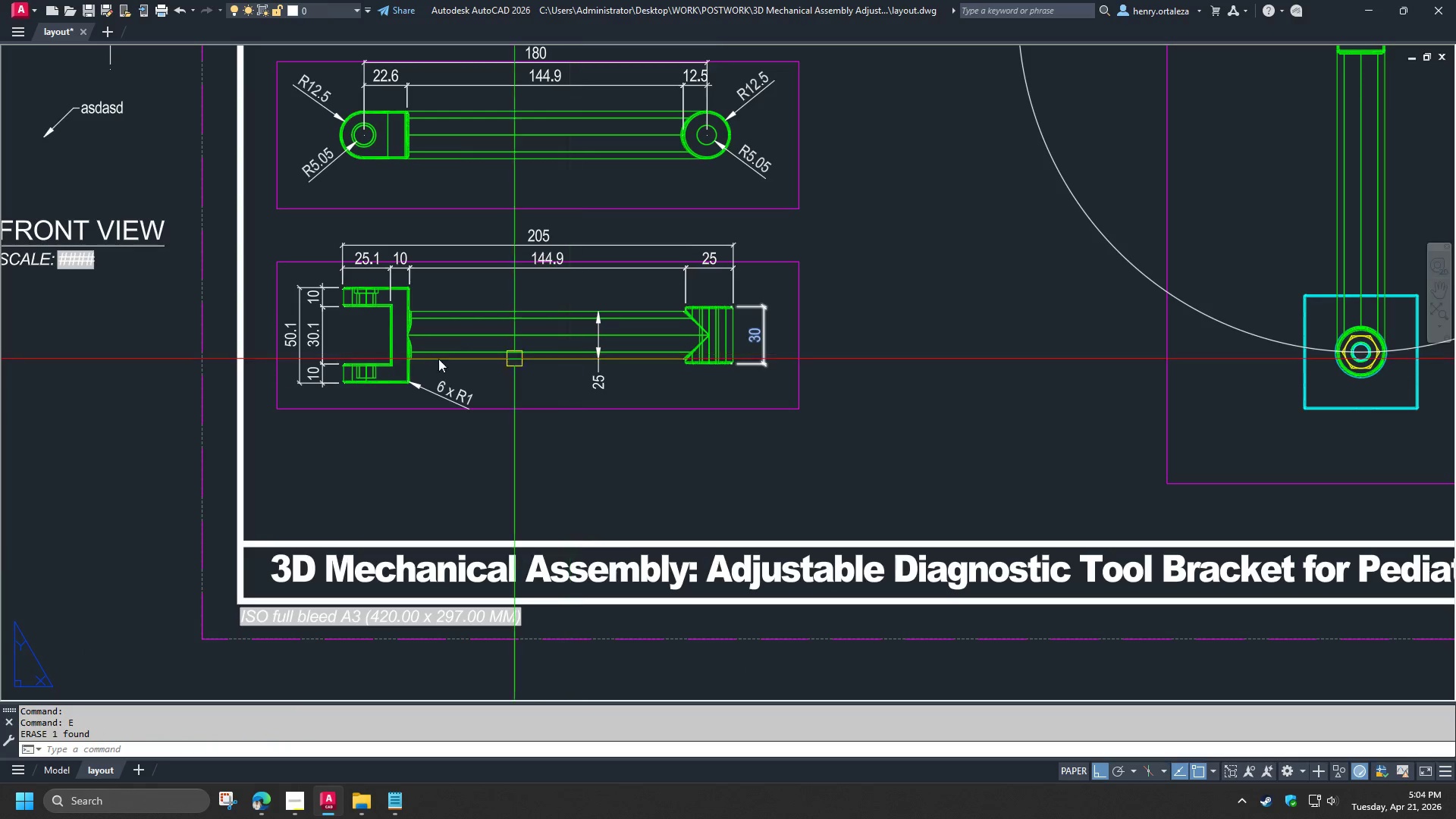 
scroll: coordinate [411, 359], scroll_direction: up, amount: 2.0
 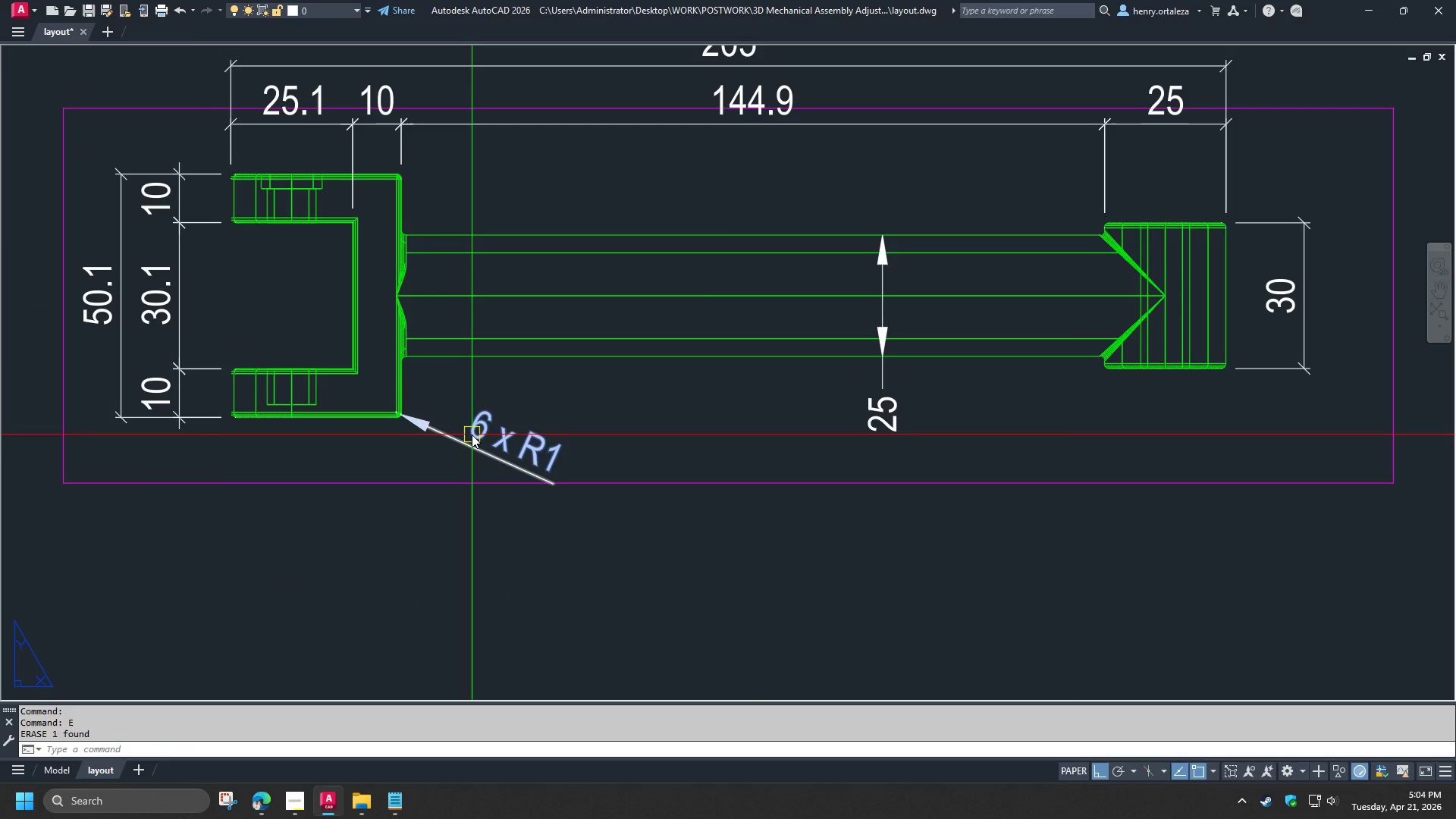 
left_click([472, 435])
 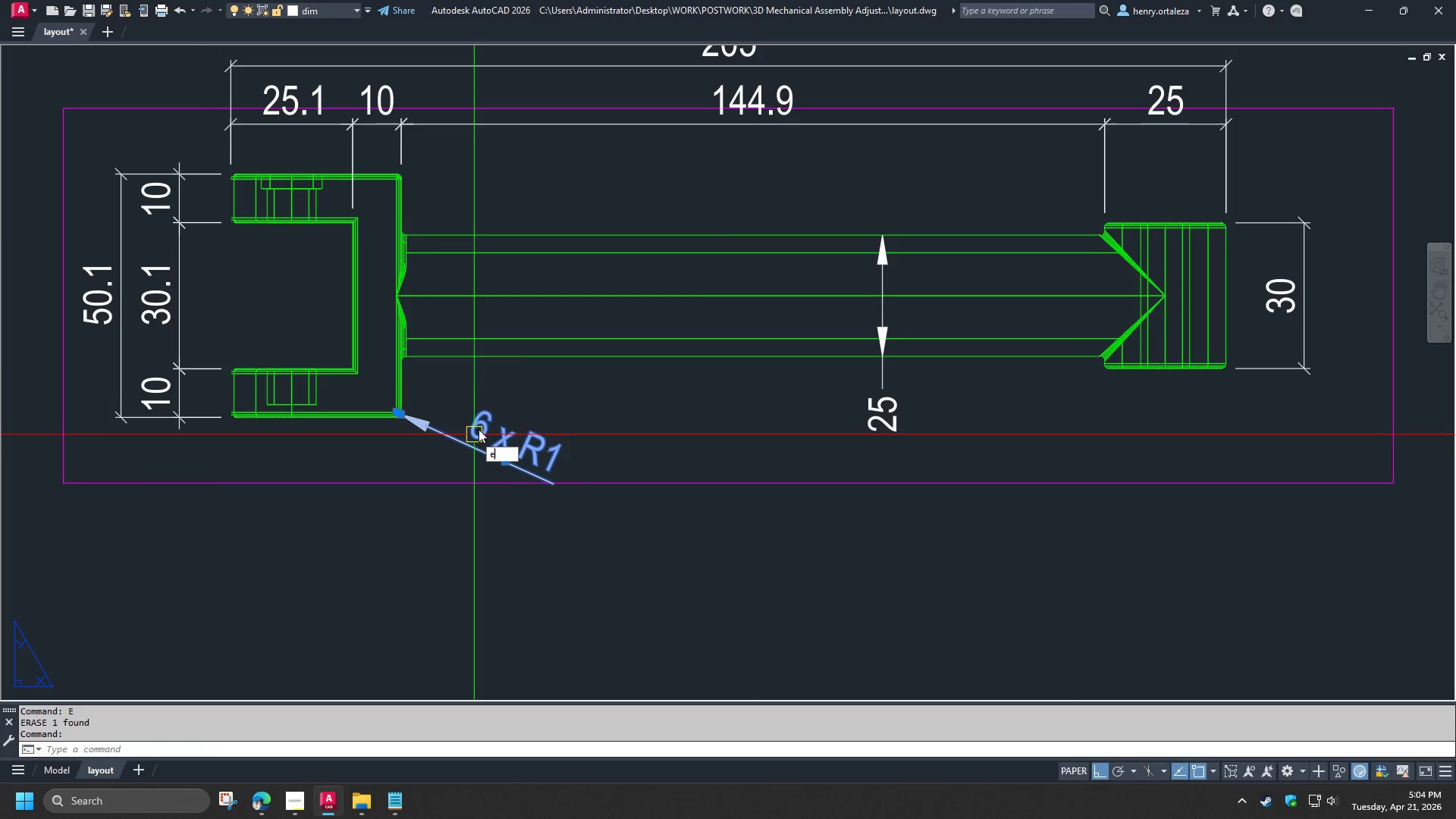 
type(e re )
 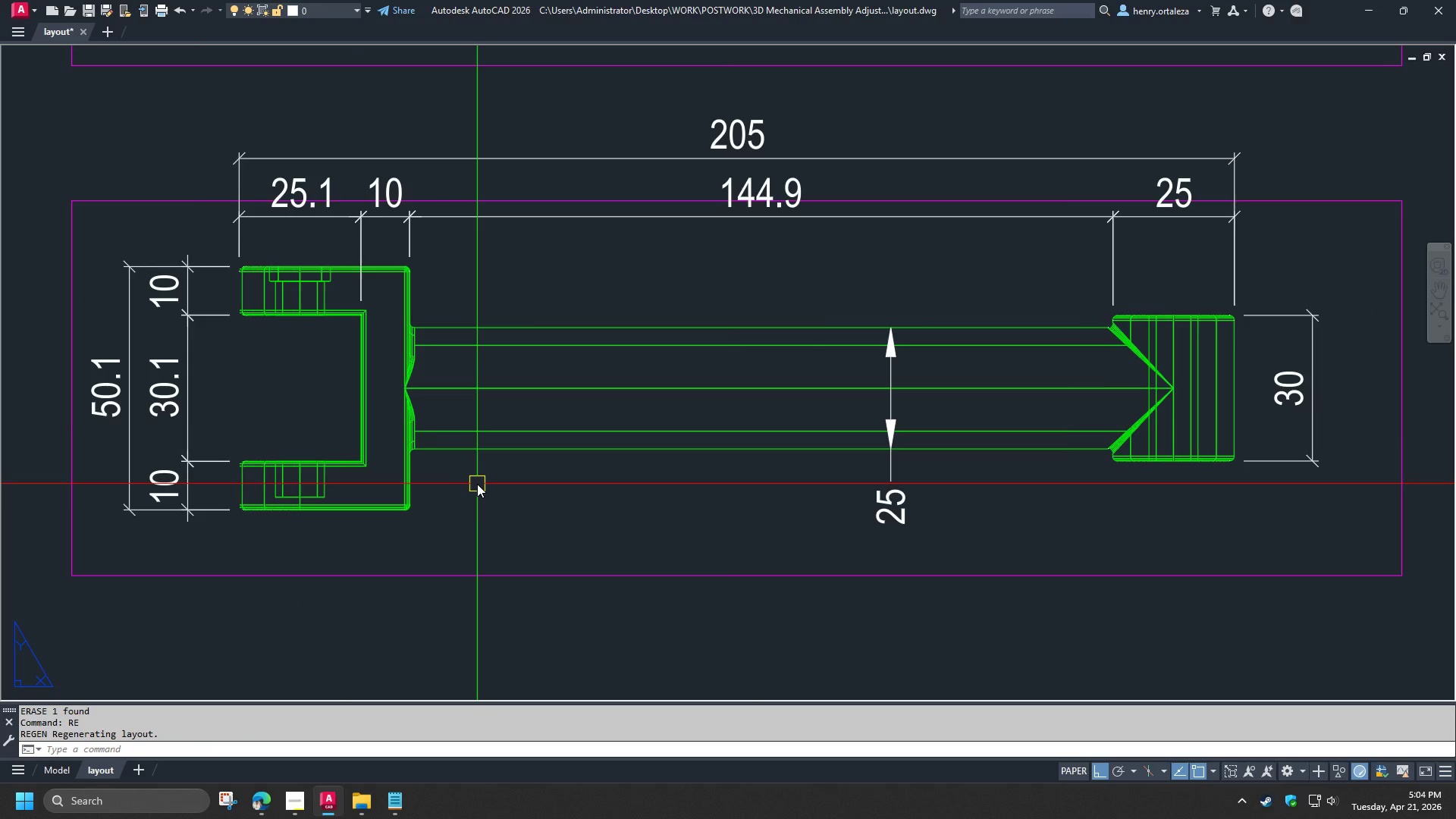 
scroll: coordinate [477, 484], scroll_direction: down, amount: 2.0
 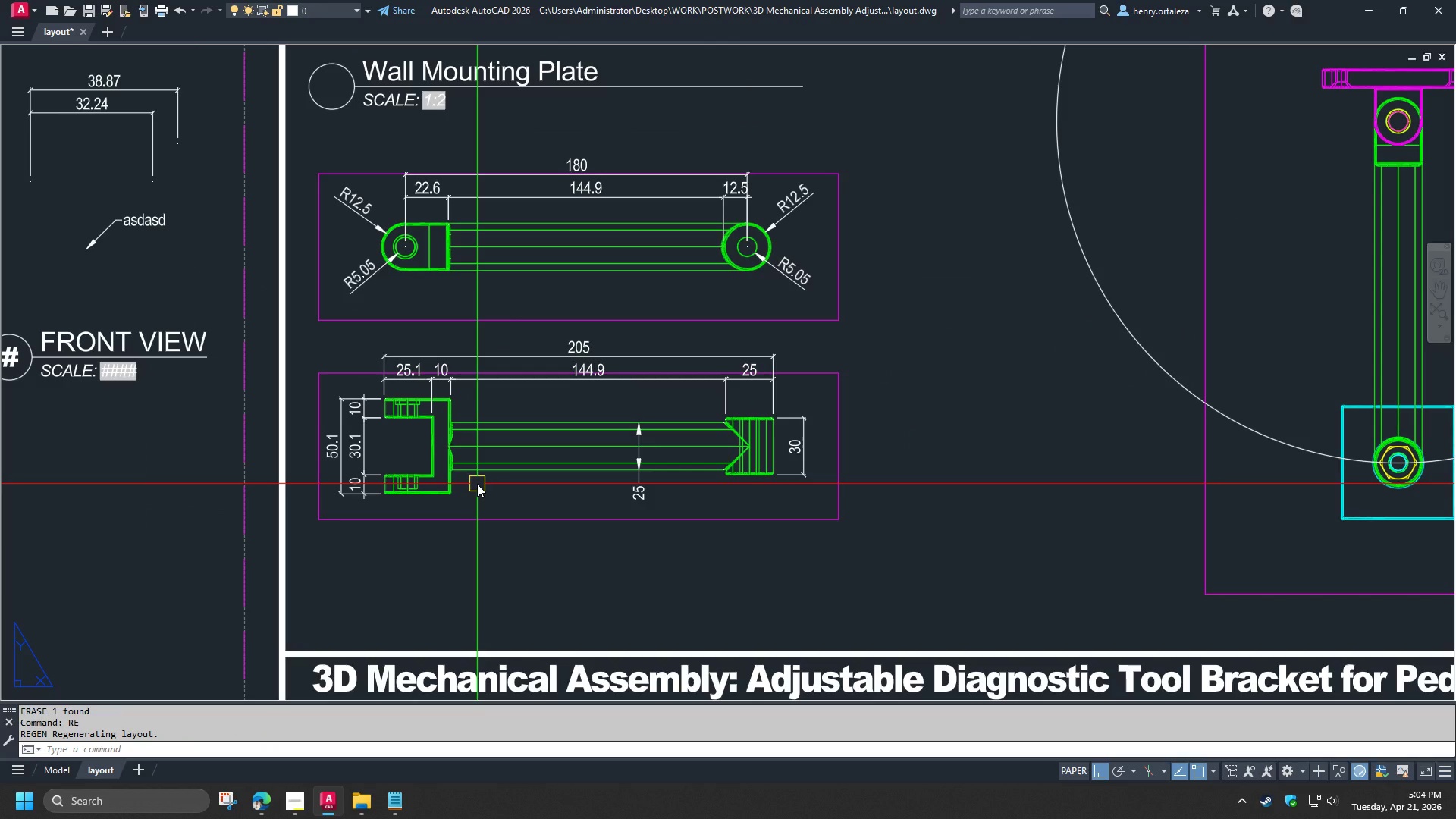 
mouse_move([620, 504])
 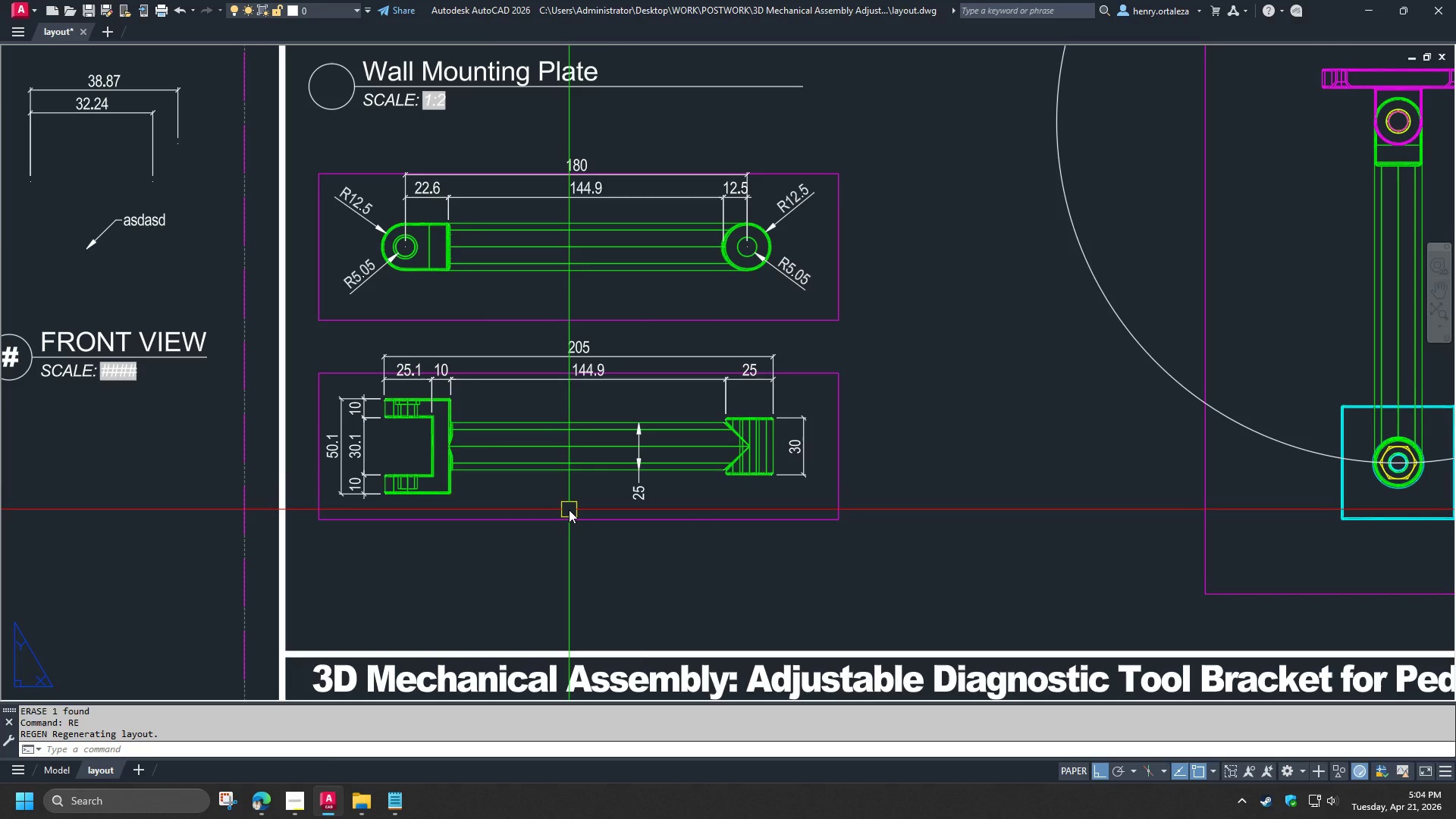 
scroll: coordinate [379, 284], scroll_direction: up, amount: 3.0
 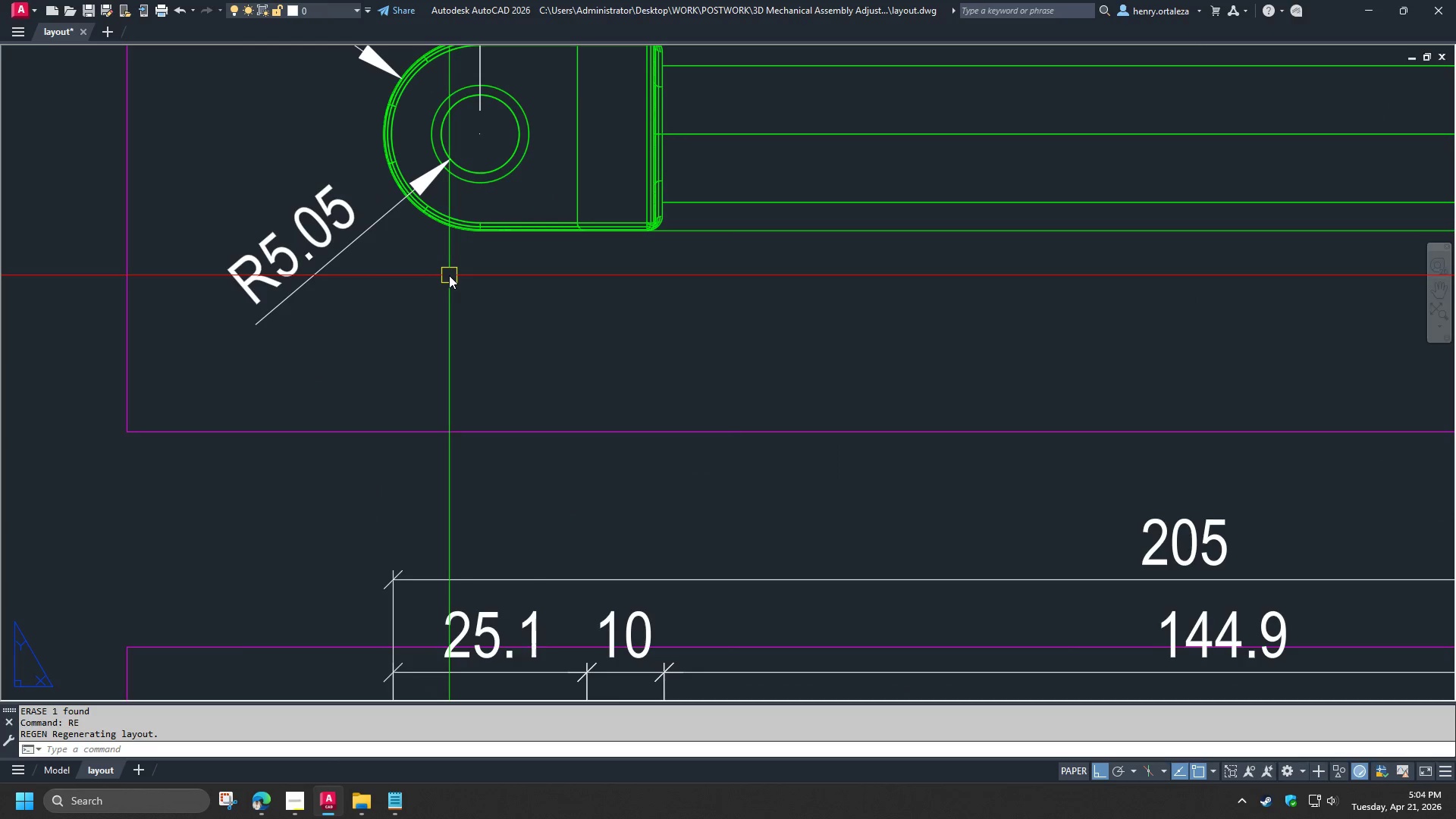 
type(dra )
 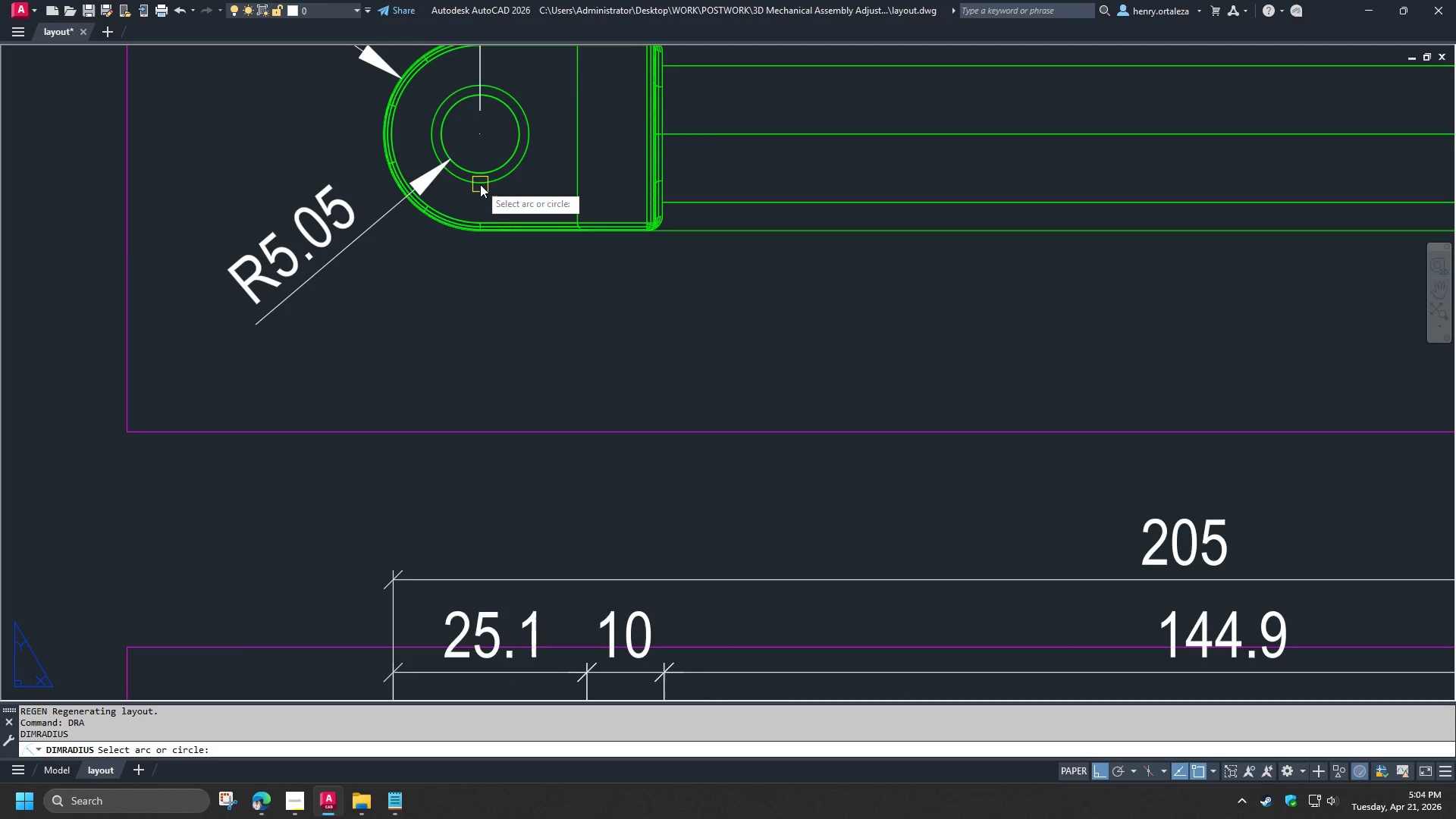 
left_click([480, 184])
 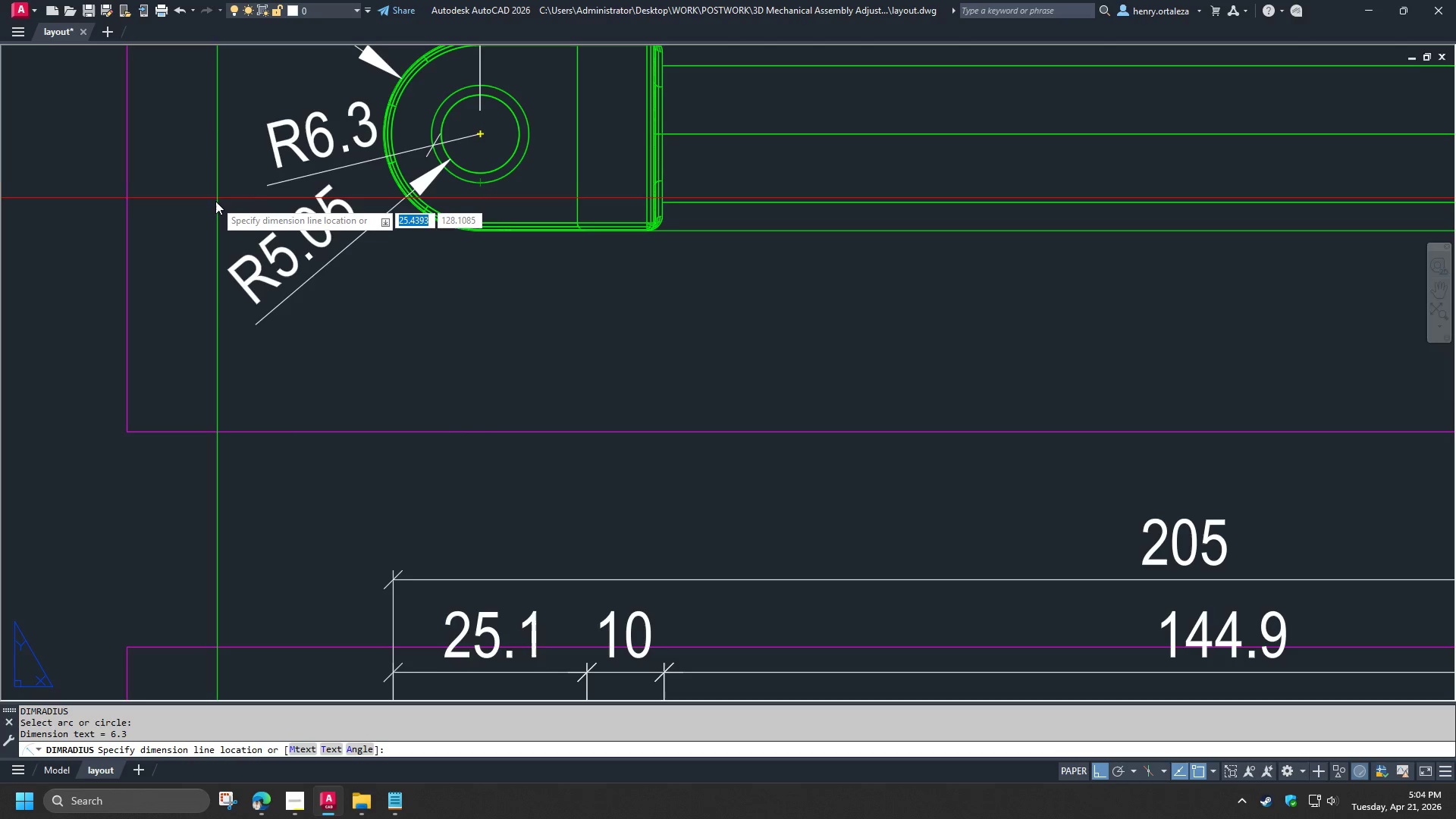 
left_click([214, 202])
 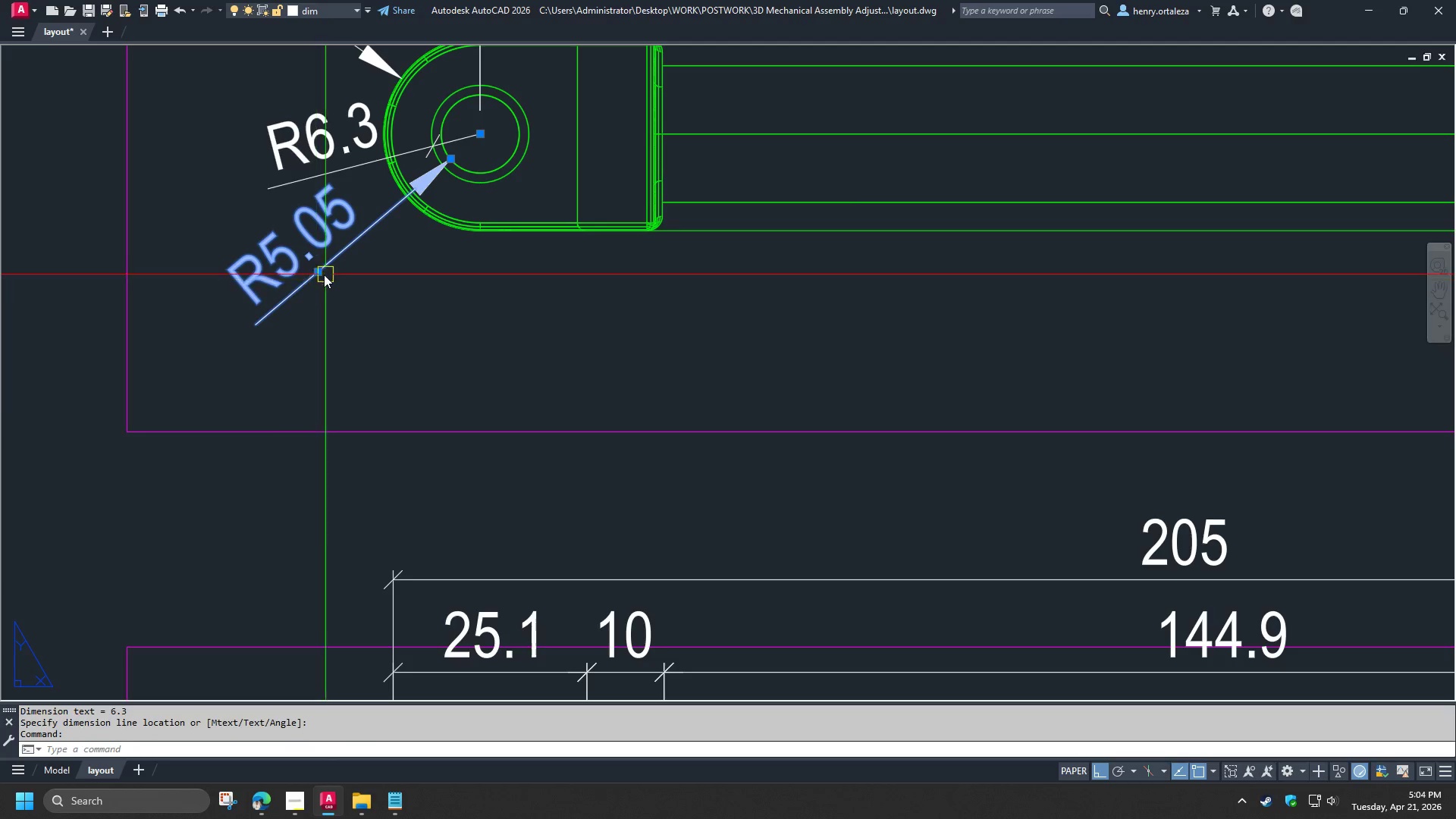 
left_click([317, 274])
 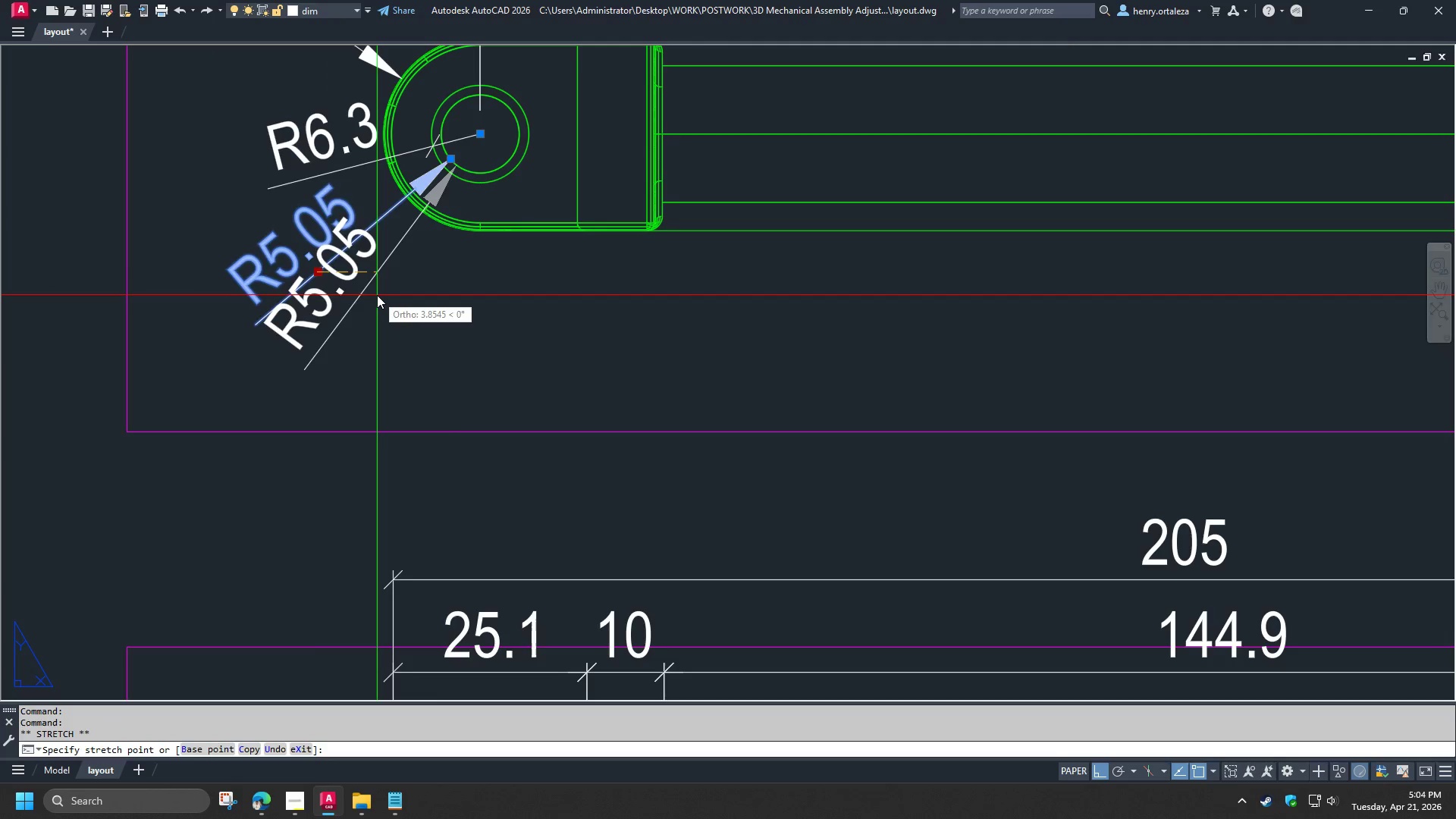 
left_click([377, 295])
 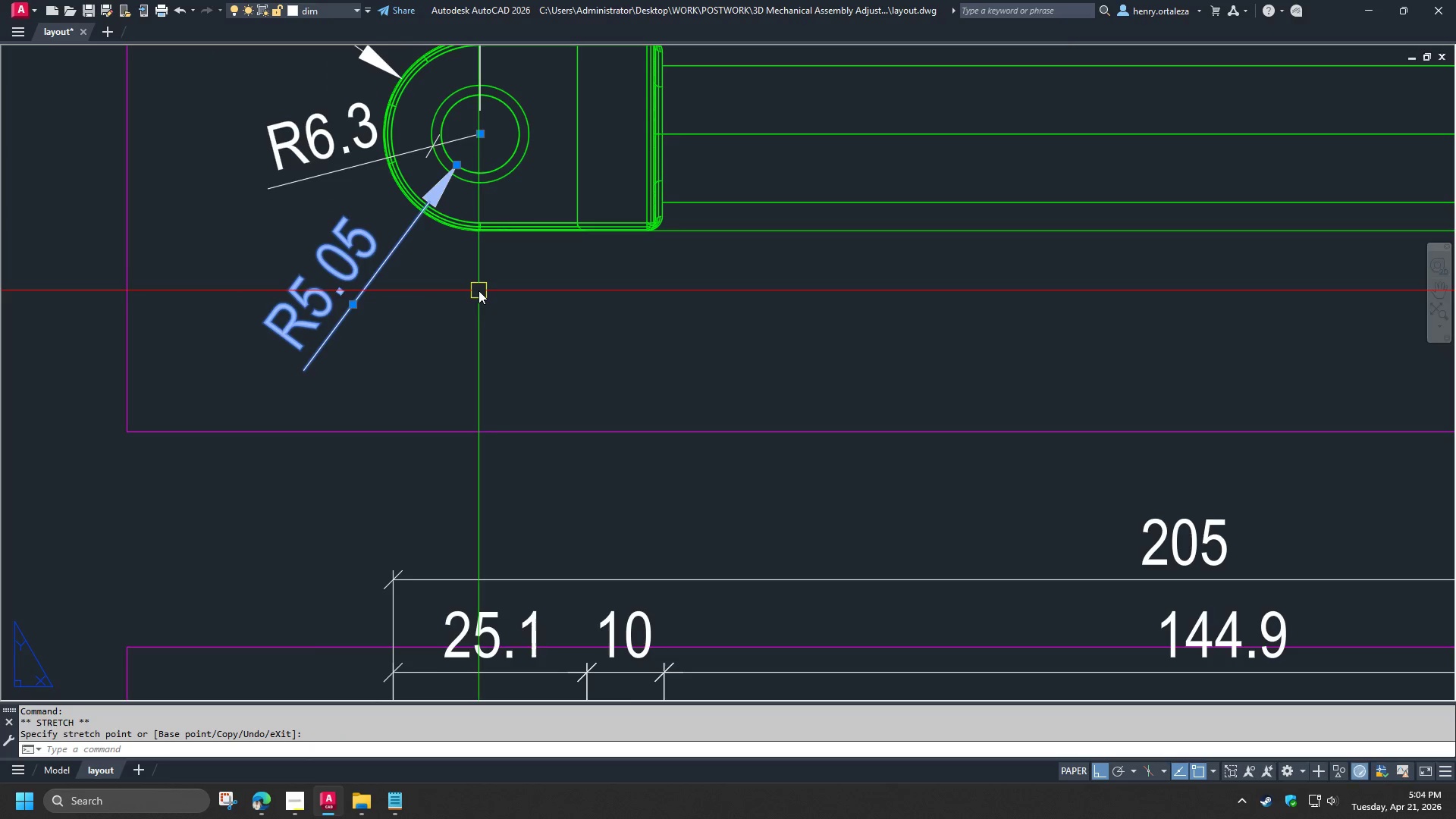 
key(Escape)
 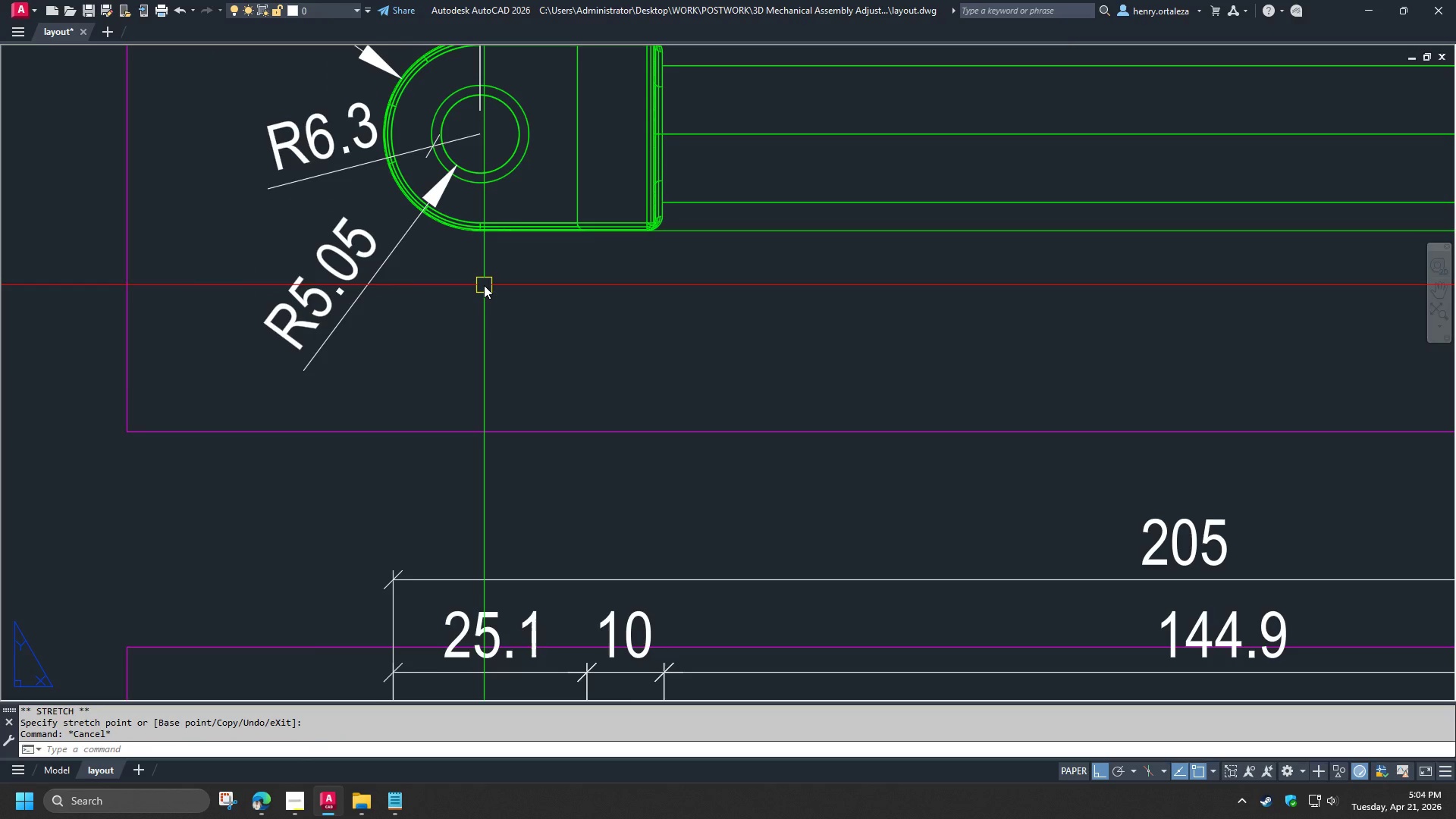 
key(M)
 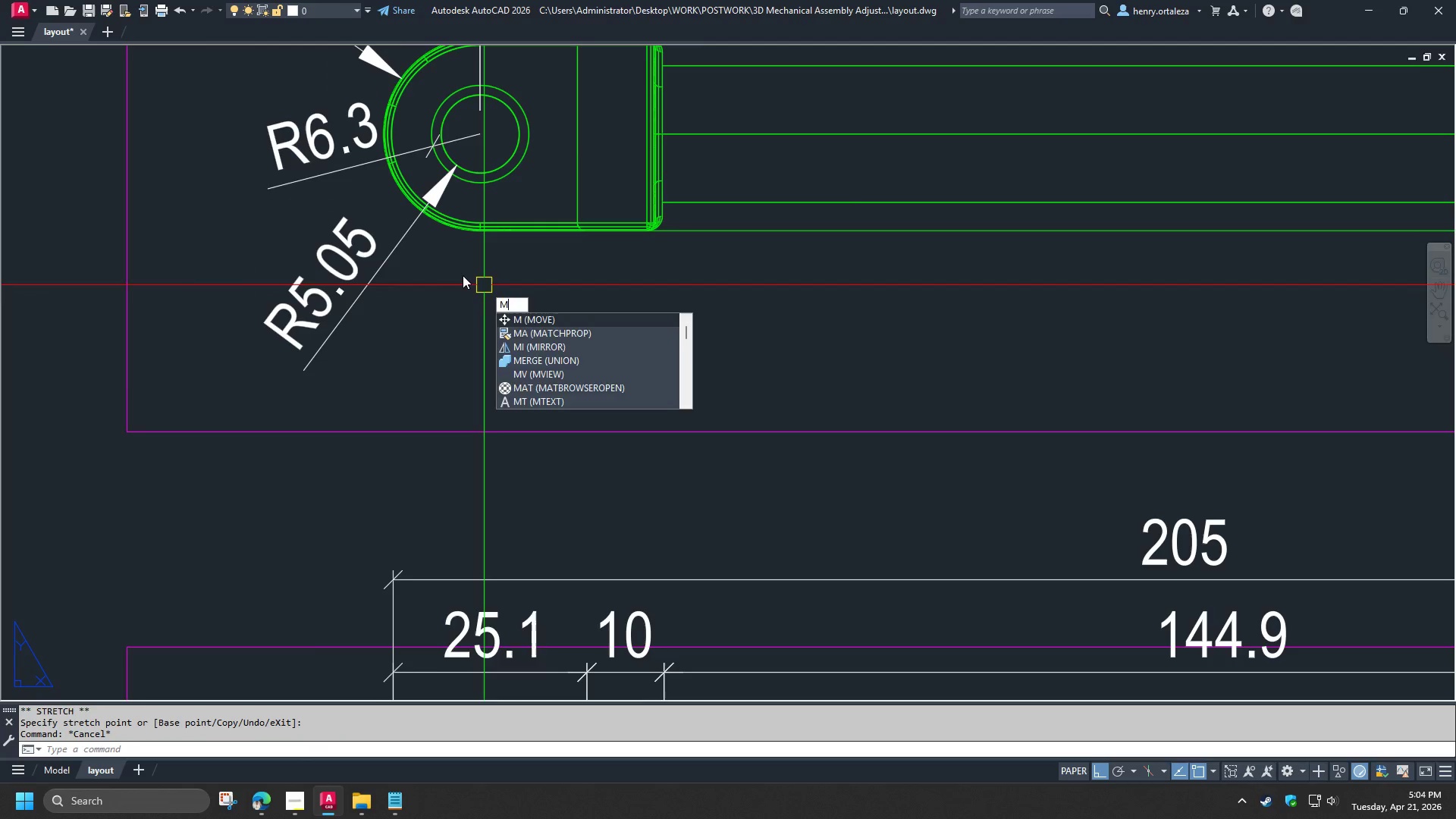 
key(Escape)
type(ma)
 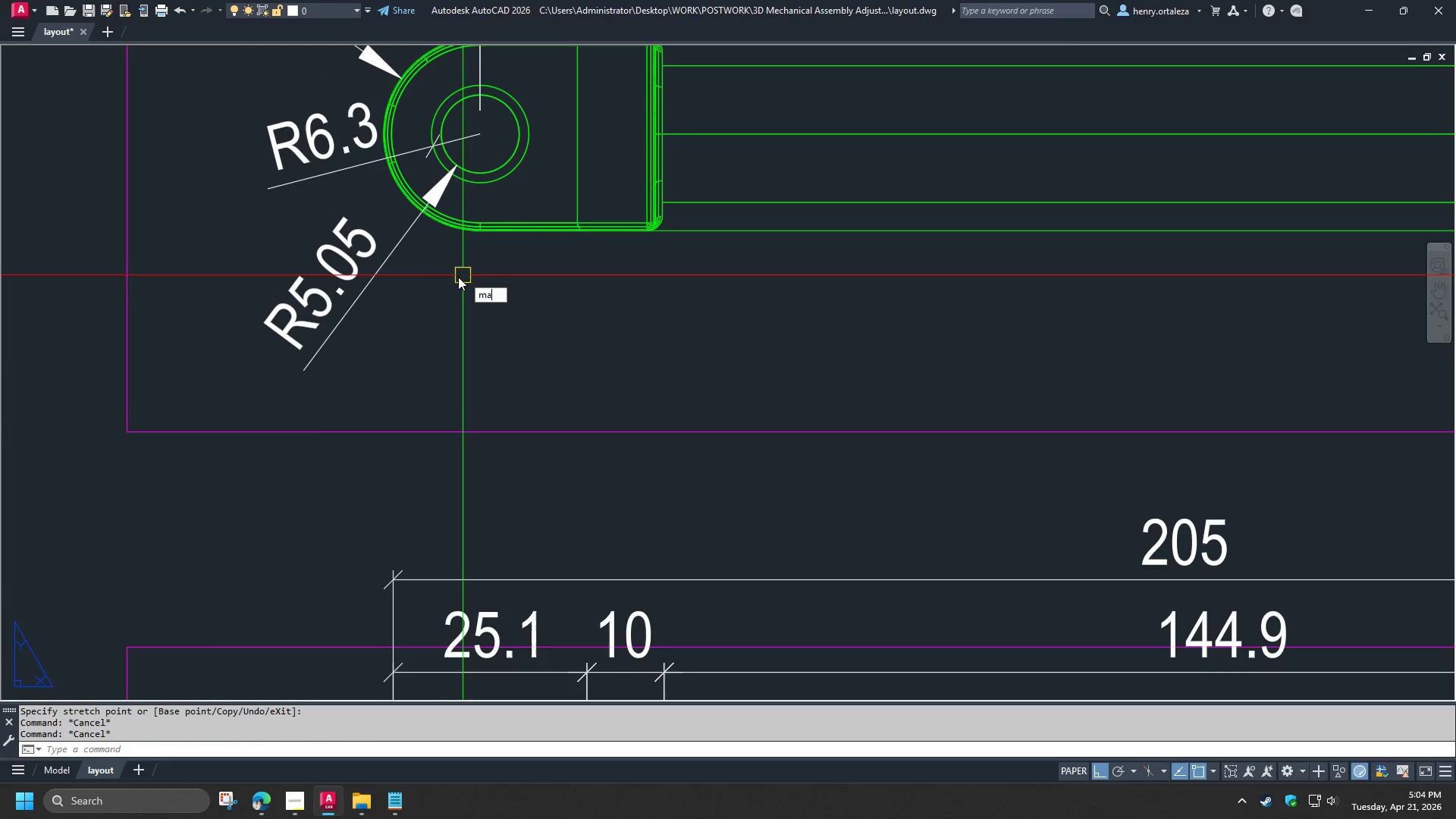 
key(Space)
 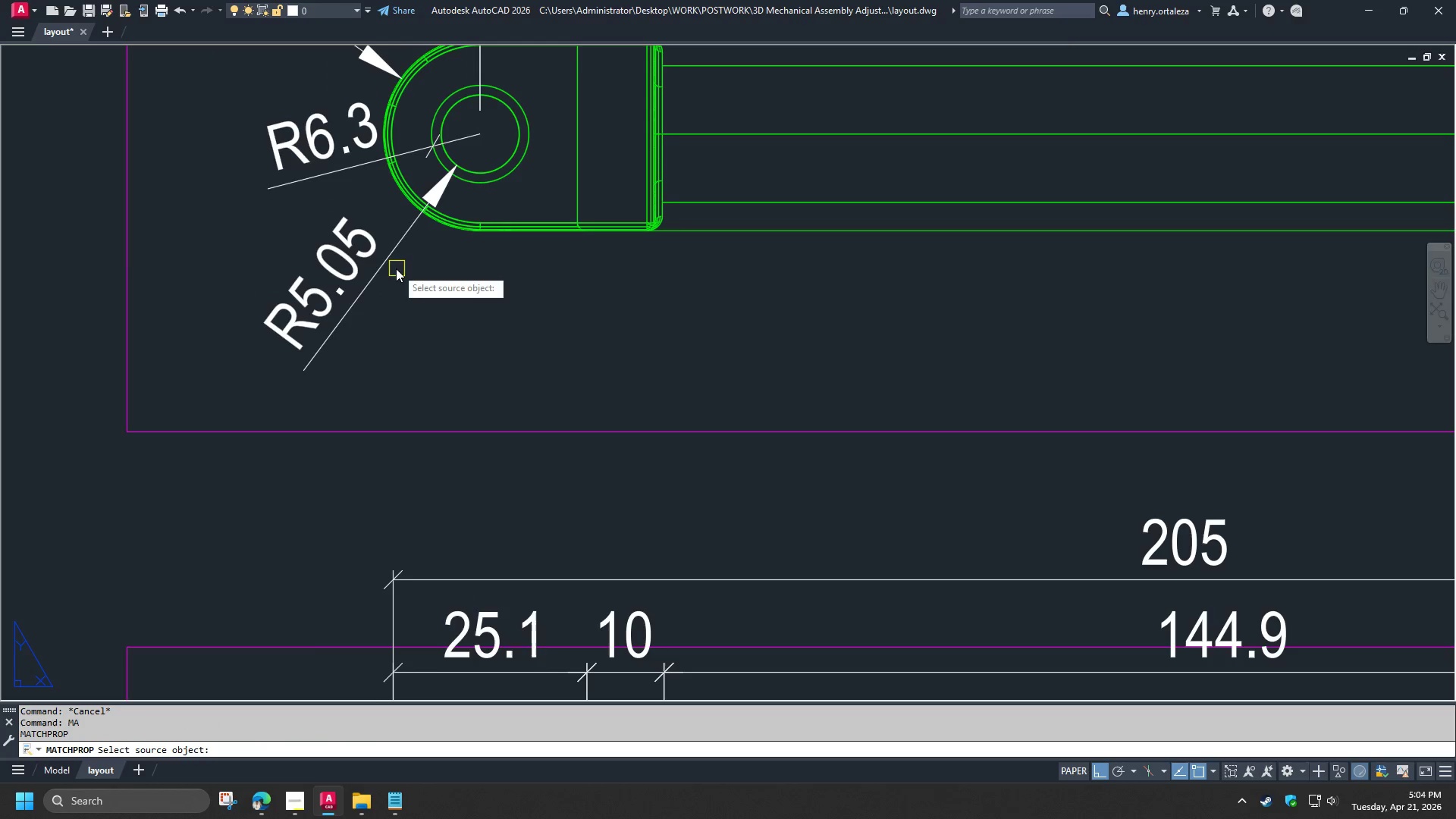 
left_click([382, 266])
 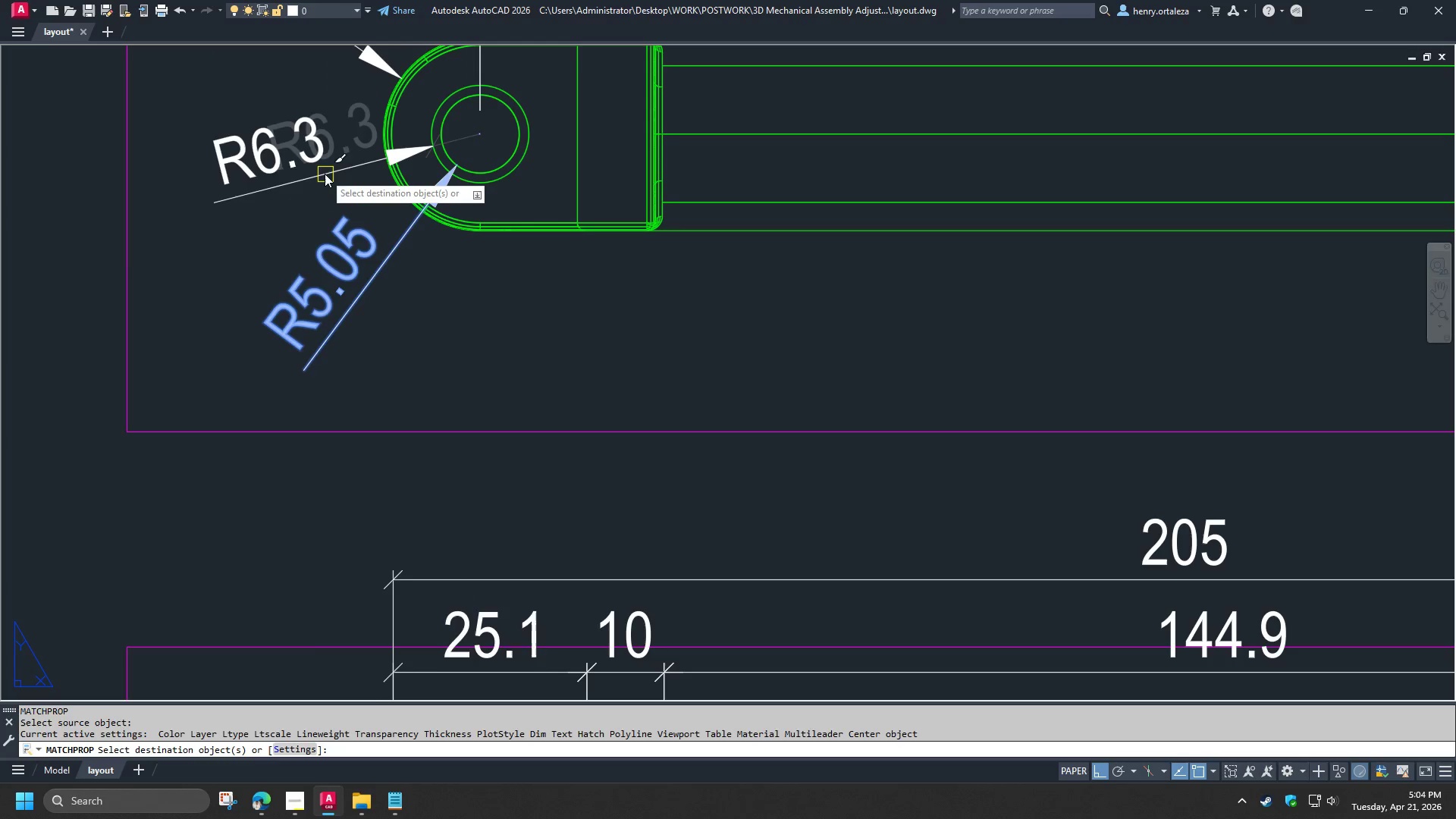 
left_click([325, 174])
 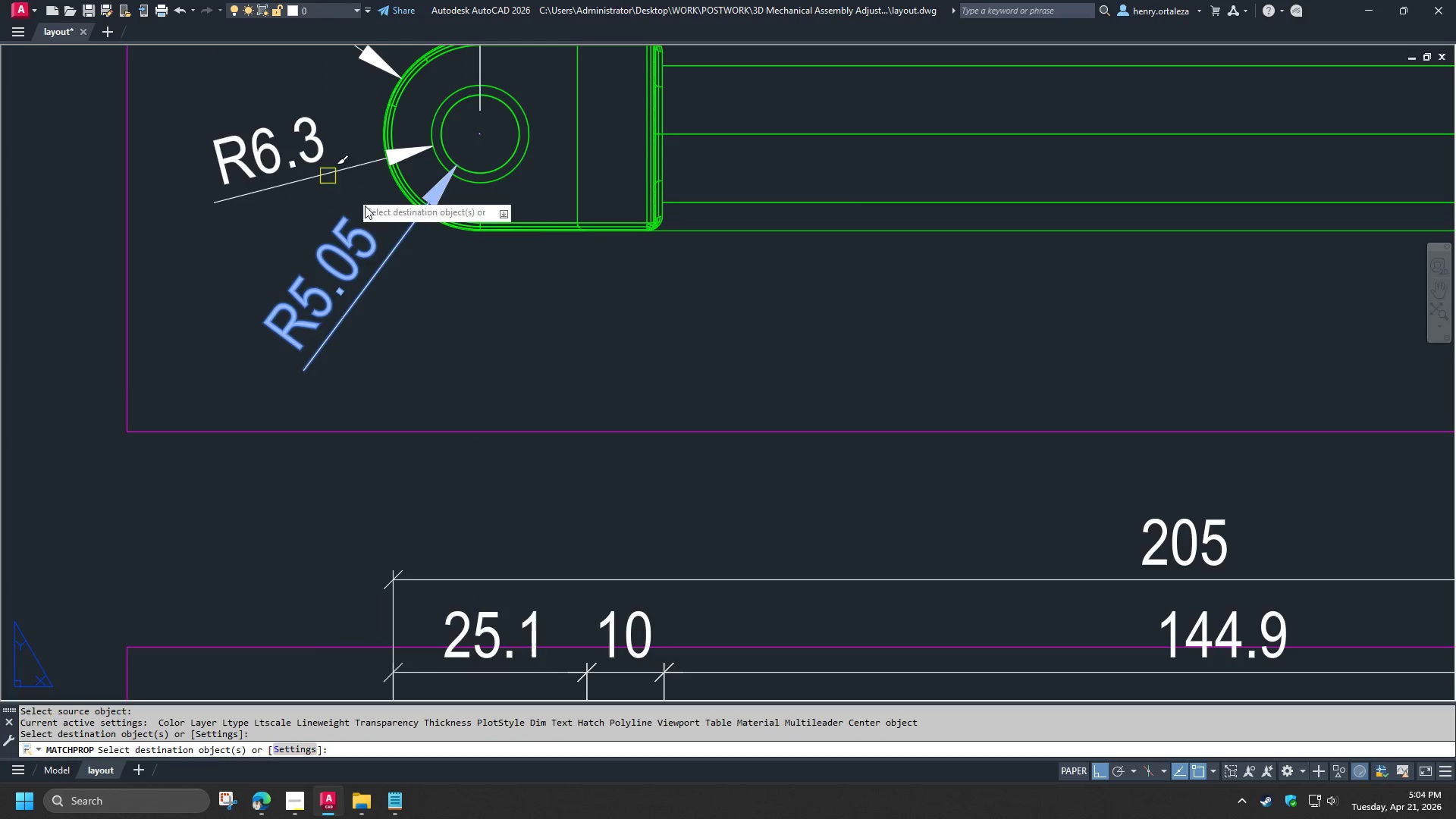 
type( re )
 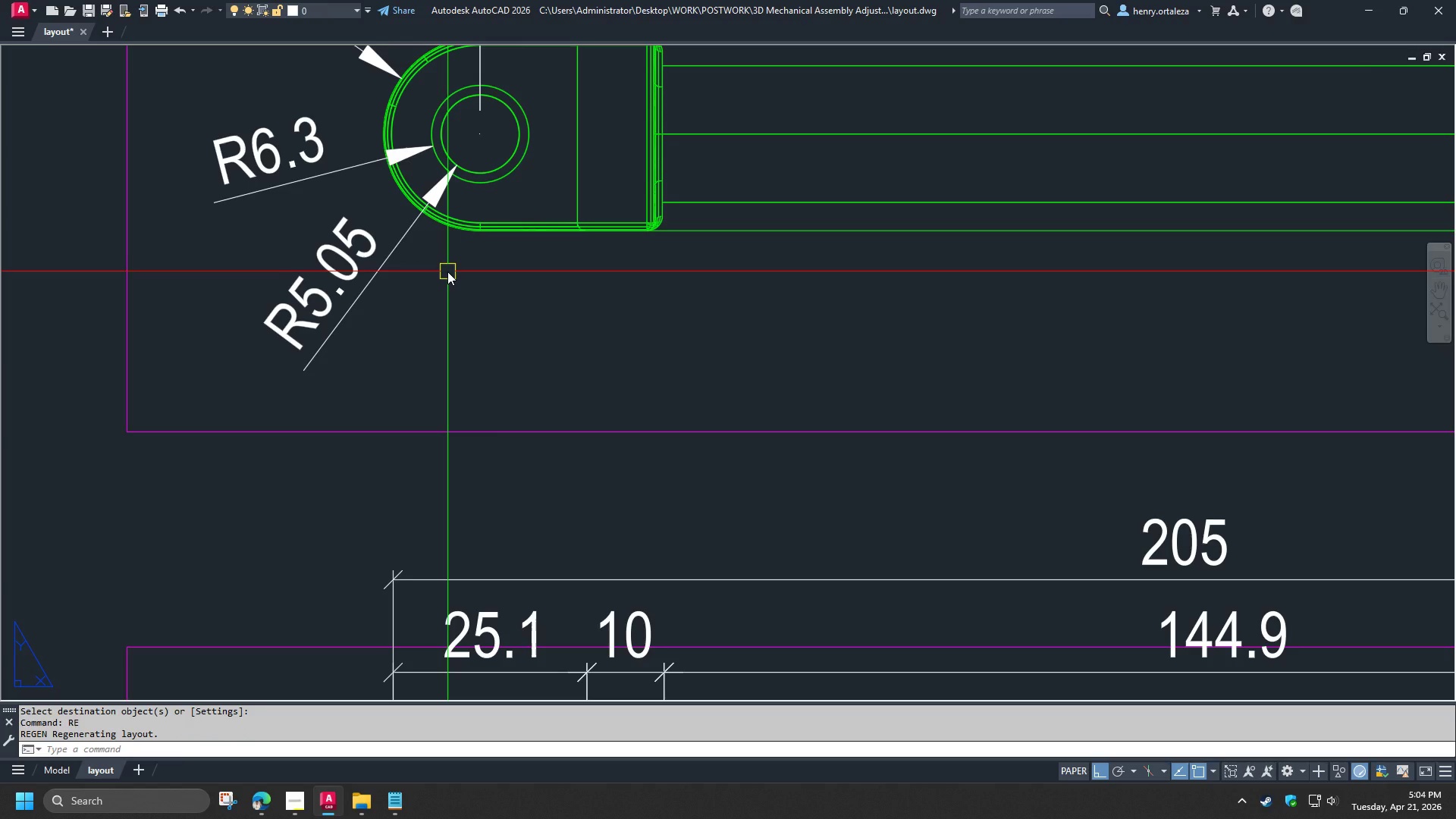 
wait(5.42)
 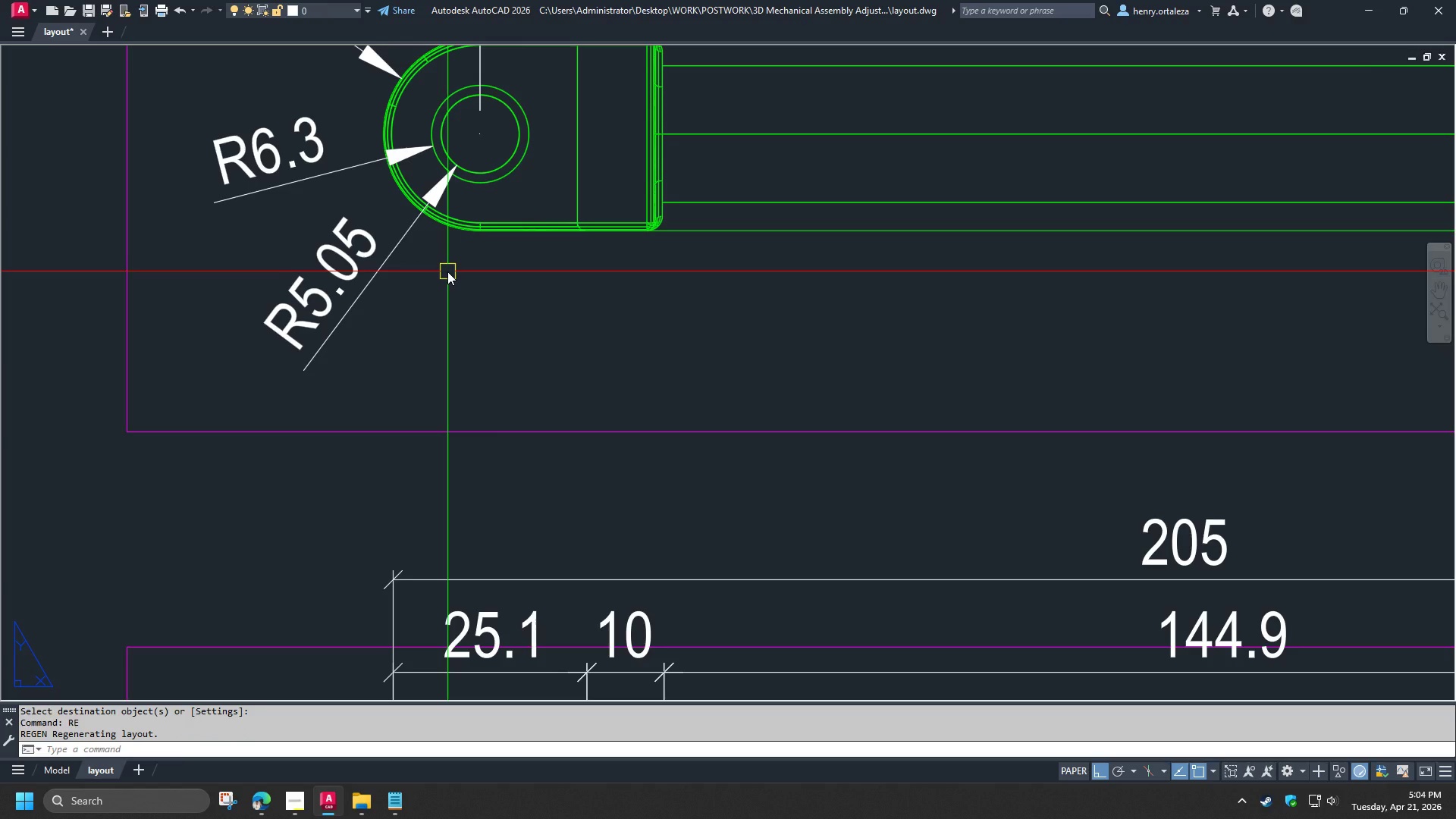 
type(re )
 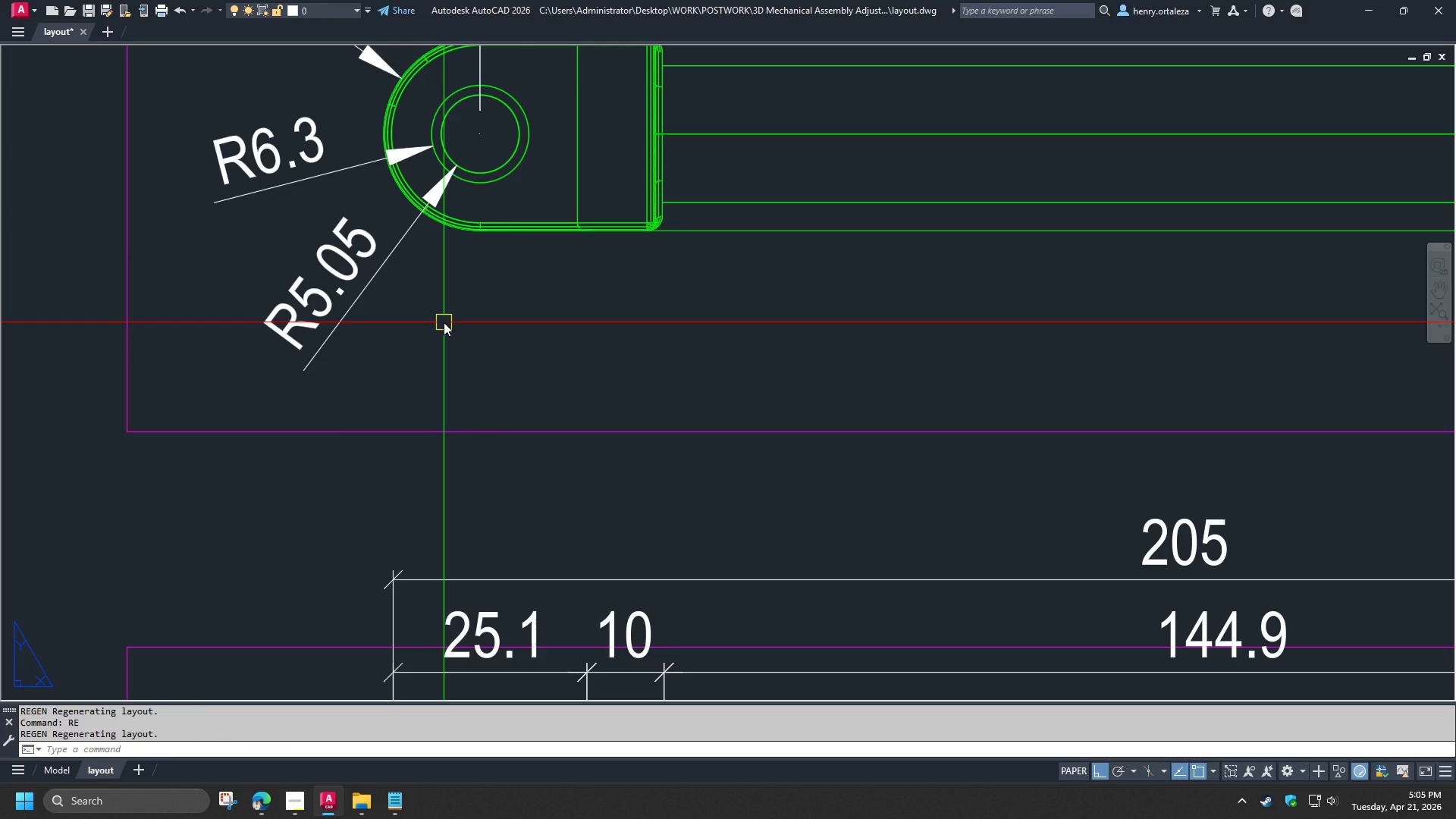 
wait(25.11)
 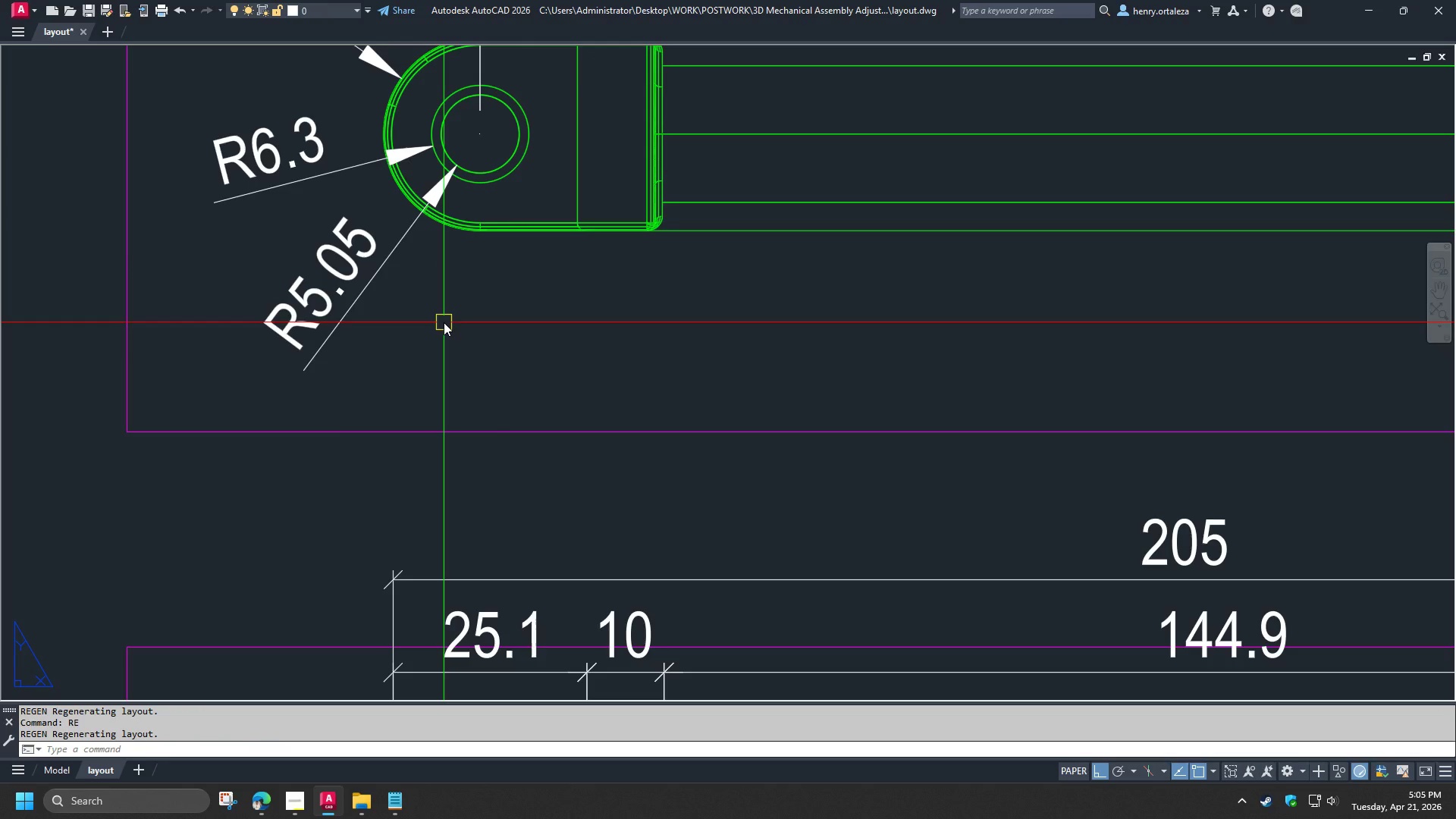 
scroll: coordinate [376, 349], scroll_direction: down, amount: 2.0
 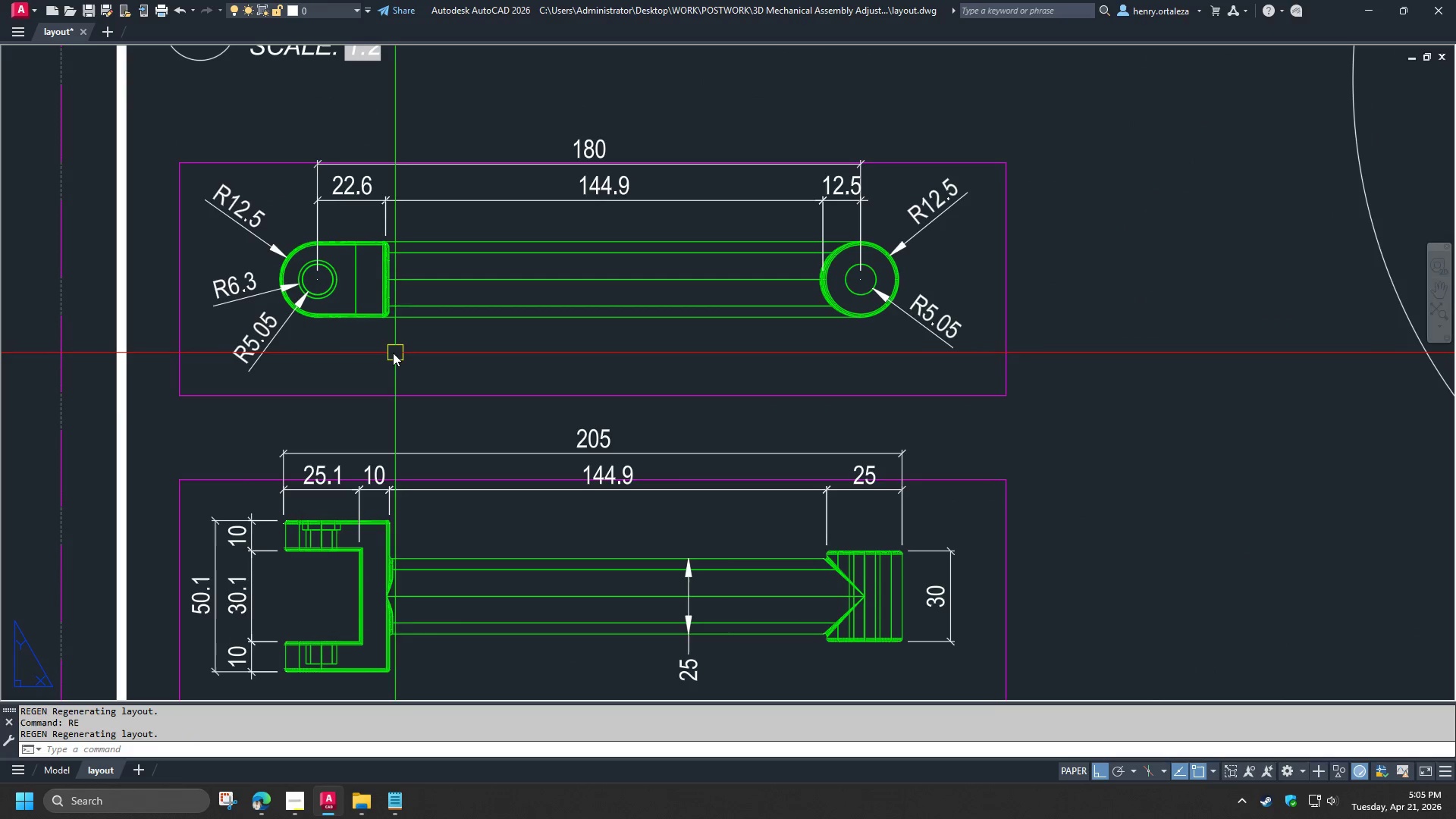 
type(re )
 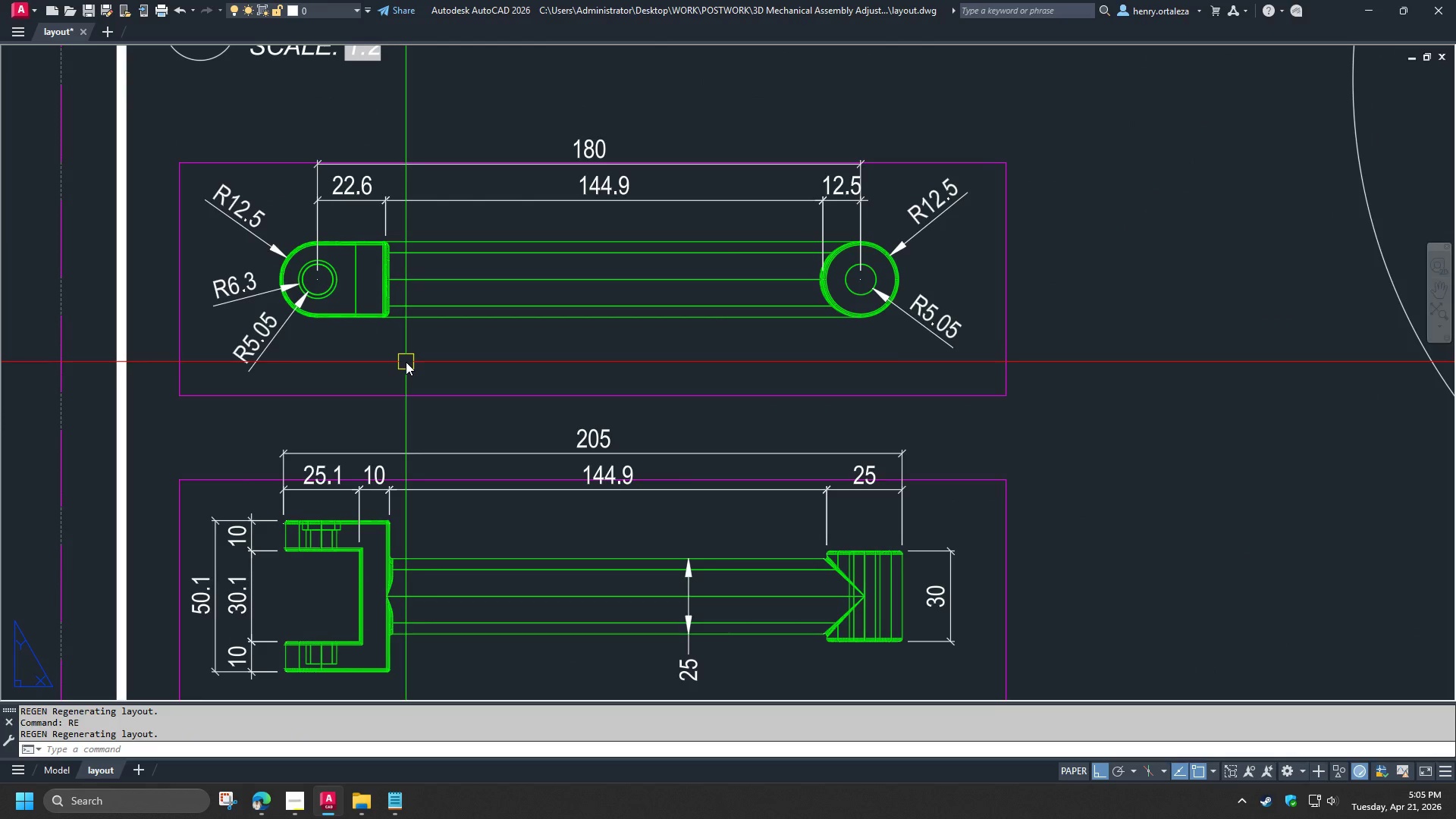 
scroll: coordinate [406, 362], scroll_direction: down, amount: 2.0
 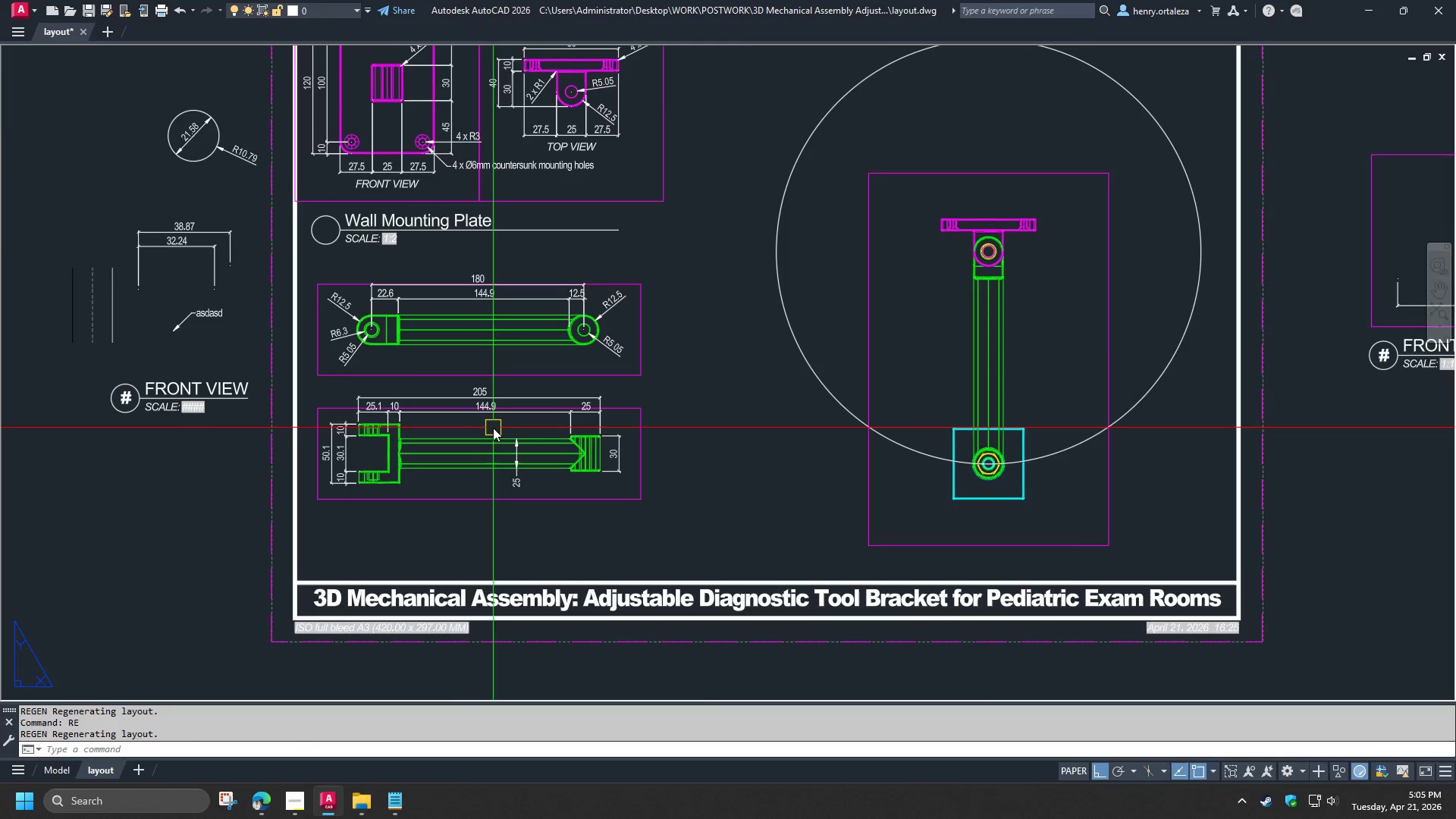 
scroll: coordinate [491, 428], scroll_direction: up, amount: 1.0
 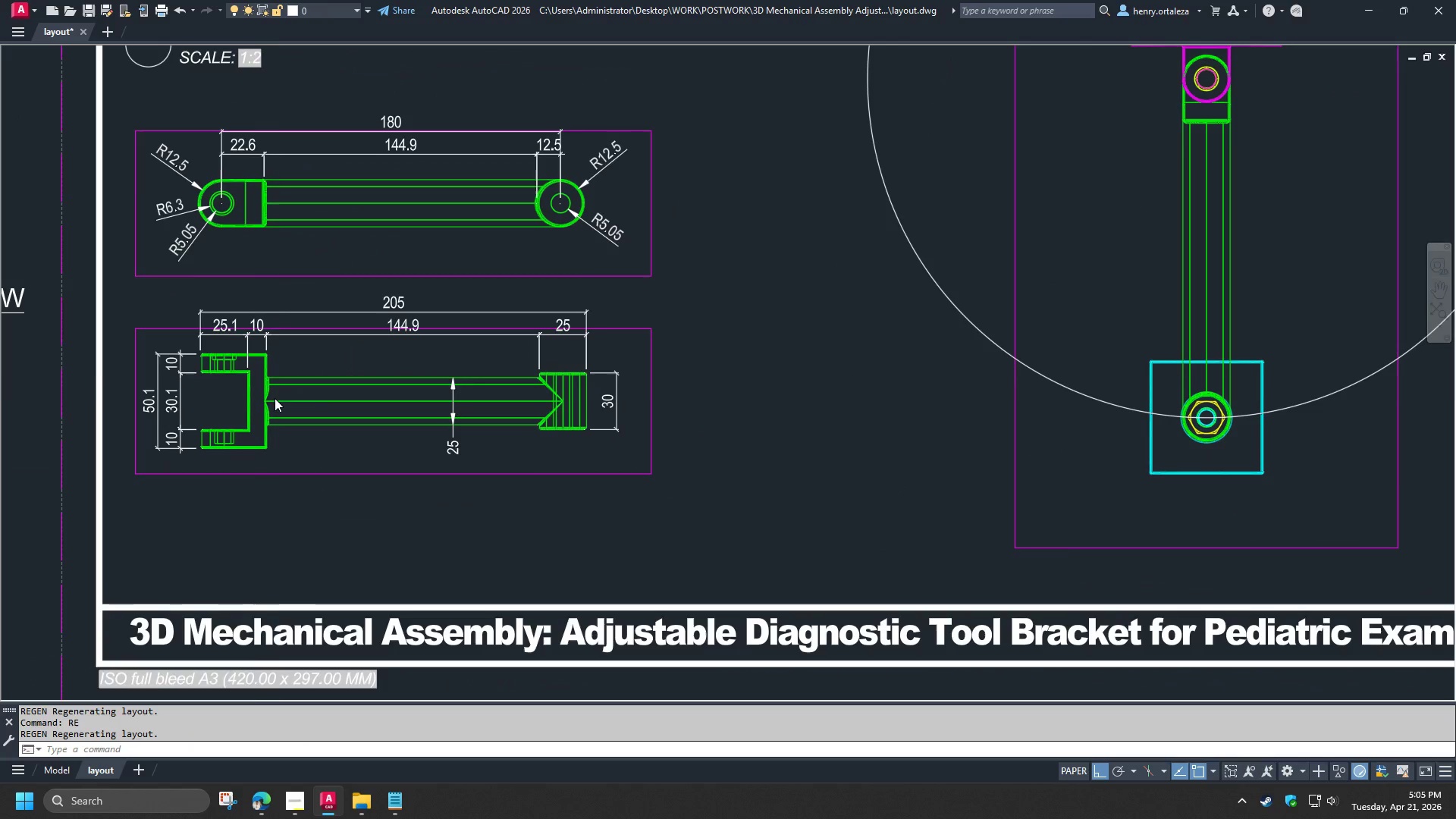 
scroll: coordinate [279, 402], scroll_direction: down, amount: 1.0
 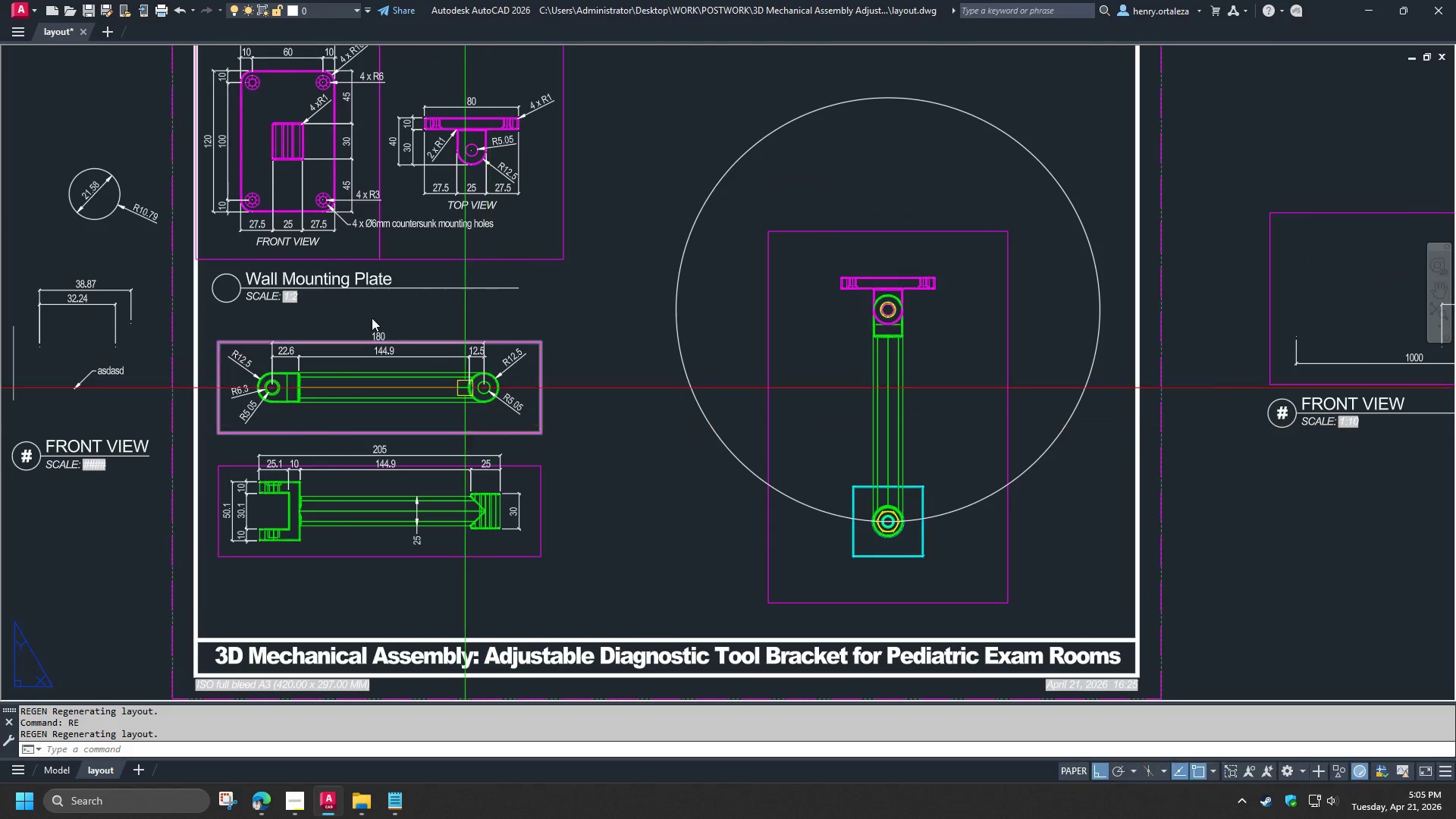 
left_click_drag(start_coordinate=[326, 313], to_coordinate=[312, 308])
 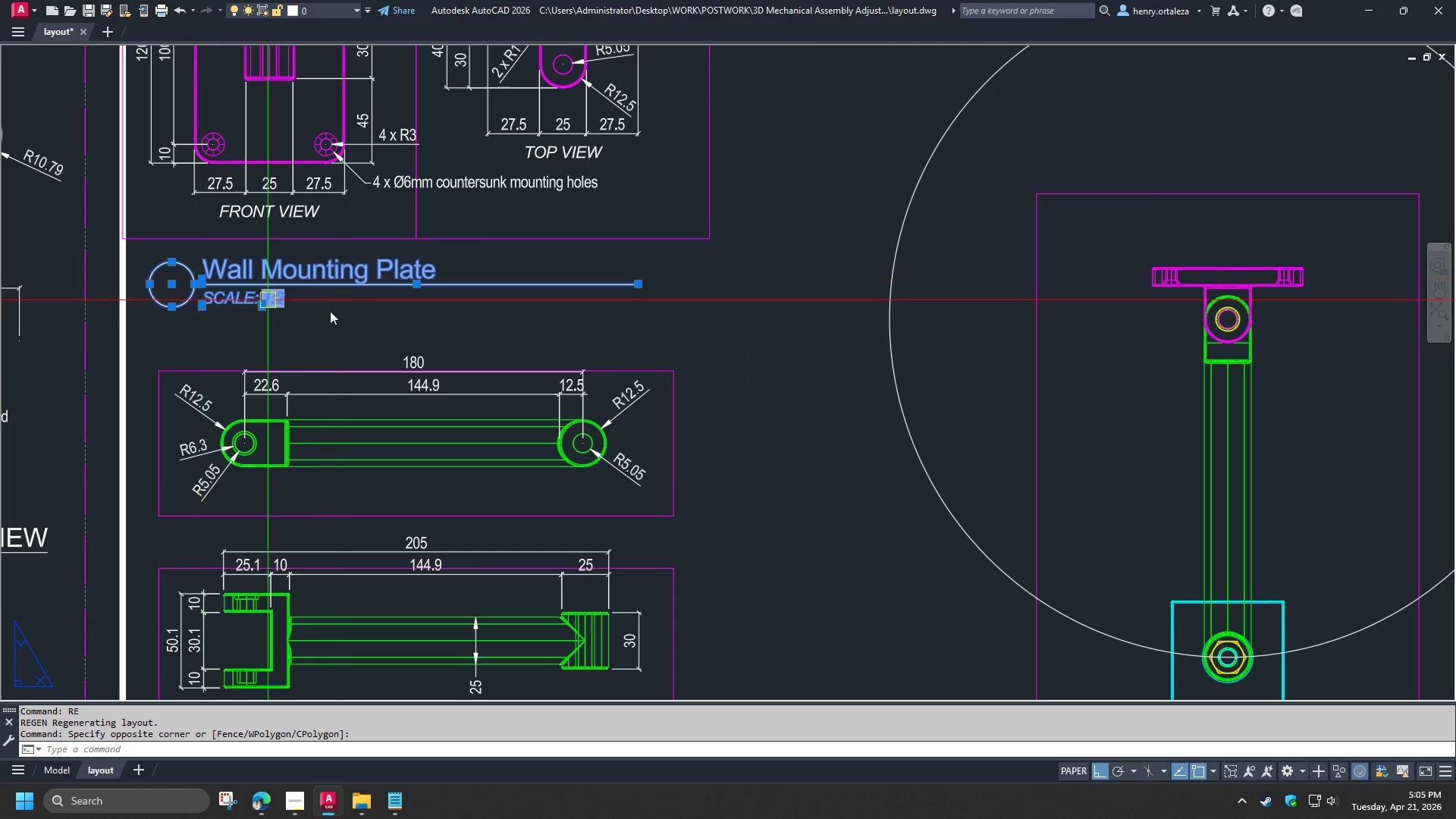 
scroll: coordinate [316, 293], scroll_direction: up, amount: 1.0
 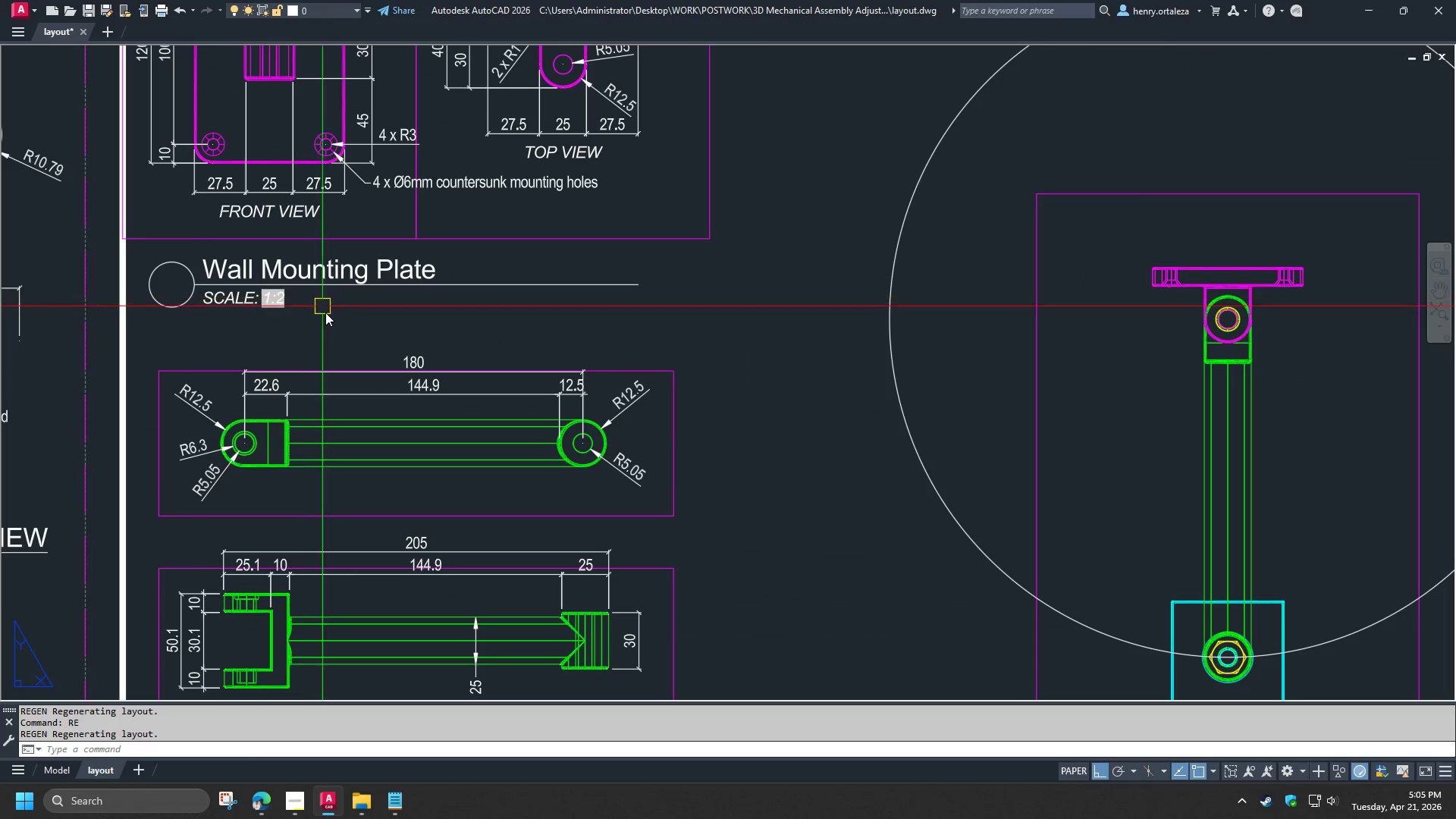 
type(co )
 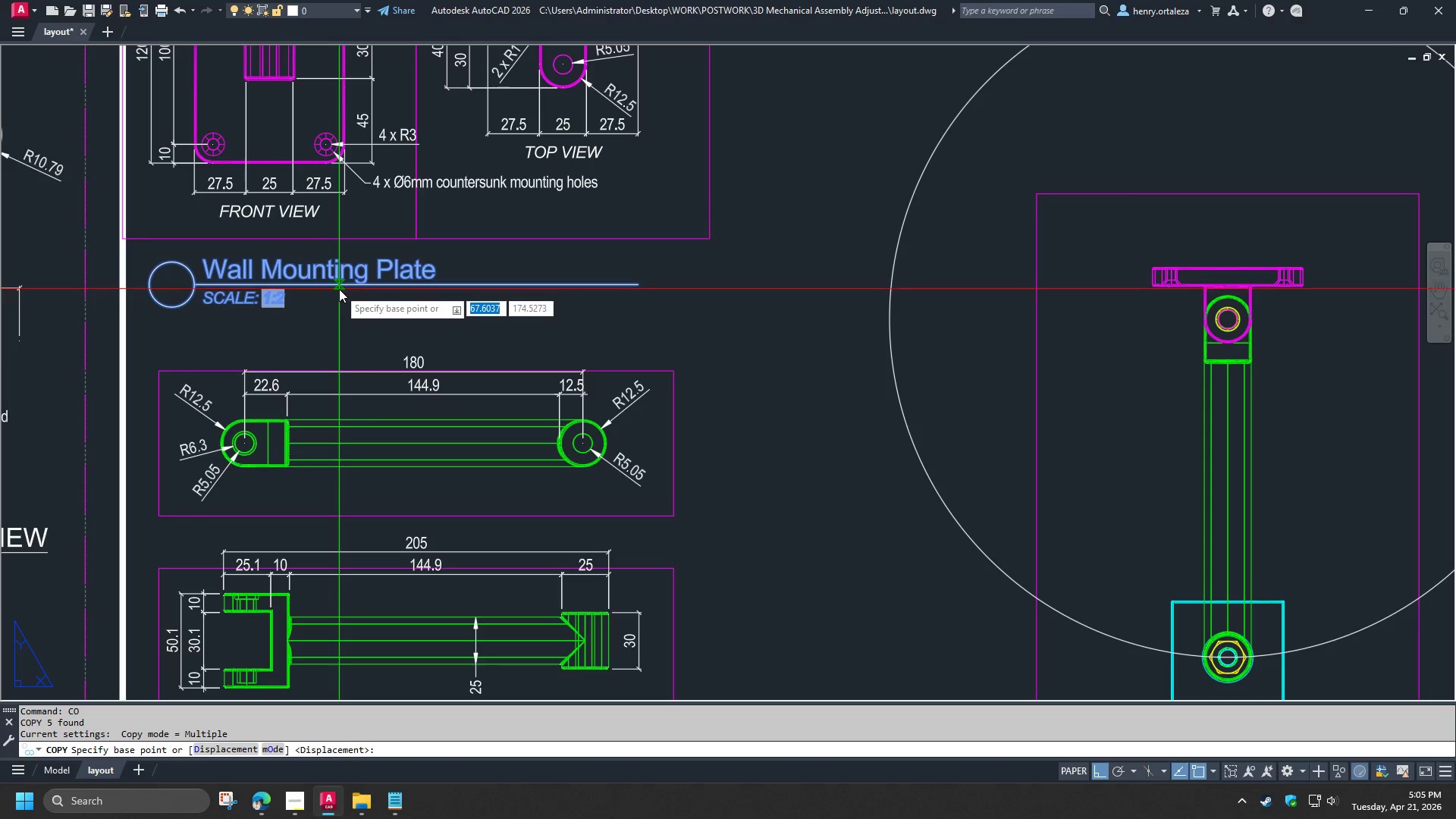 
left_click([339, 289])
 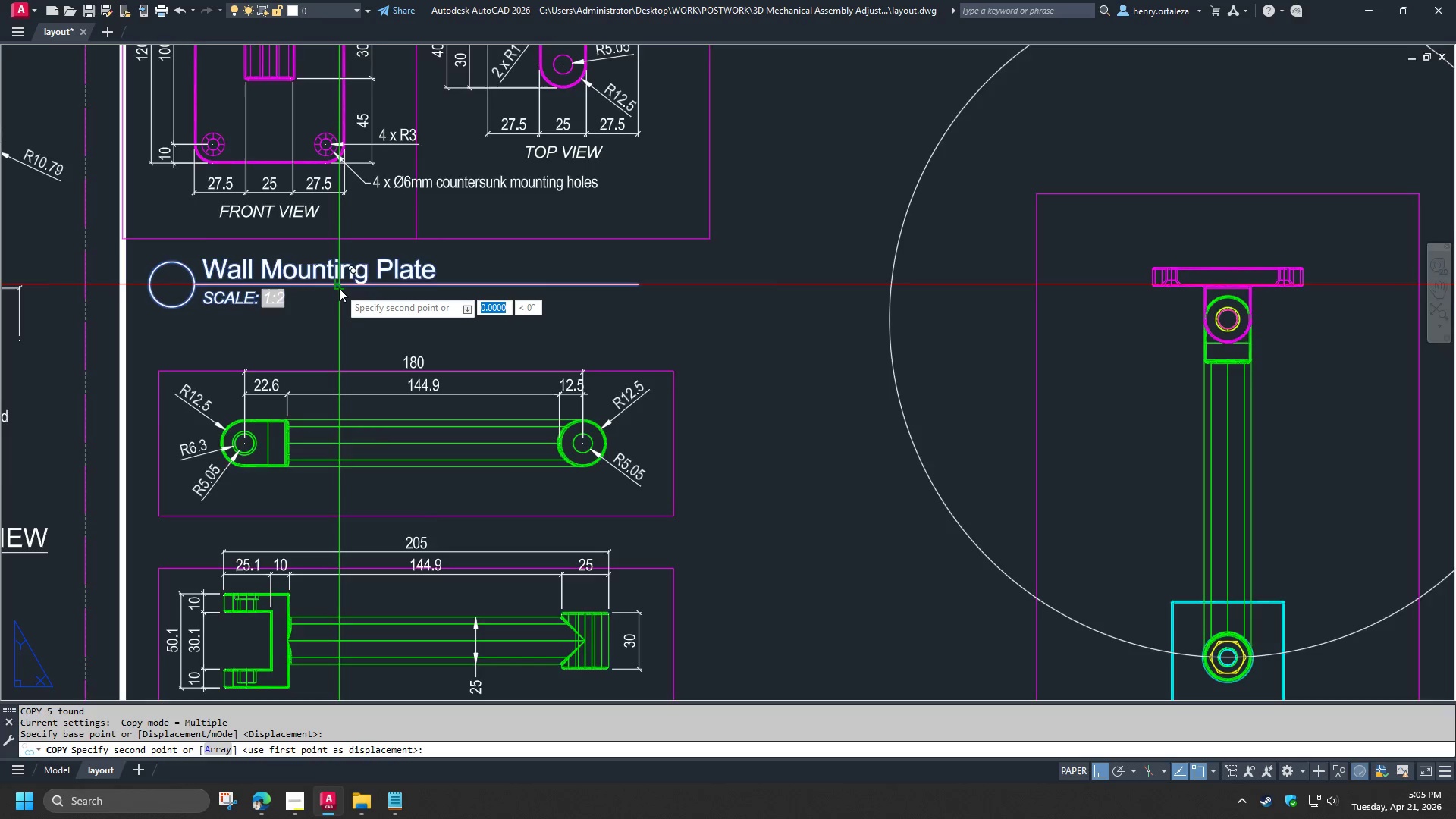 
scroll: coordinate [339, 287], scroll_direction: down, amount: 2.0
 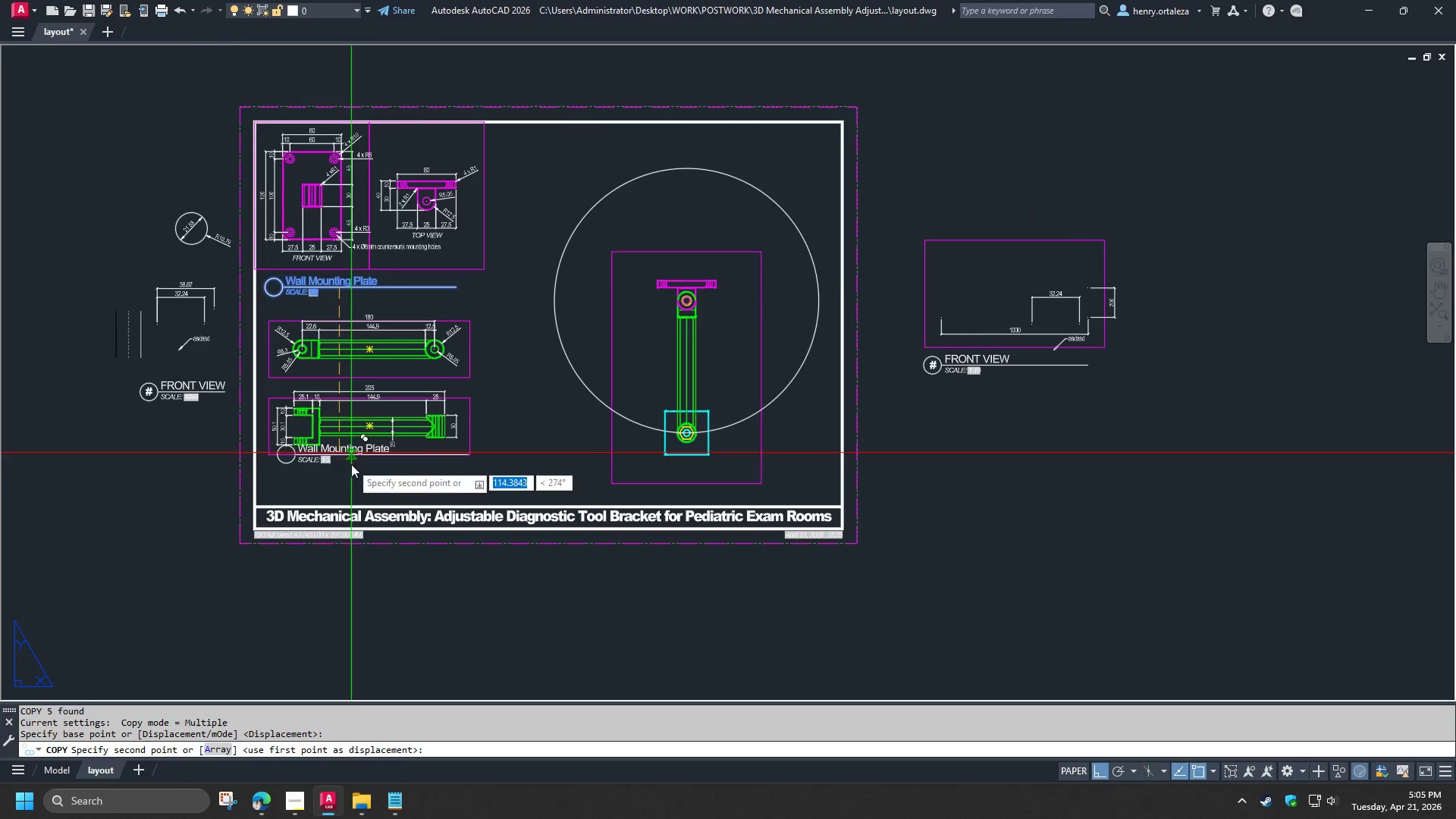 
scroll: coordinate [348, 475], scroll_direction: up, amount: 2.0
 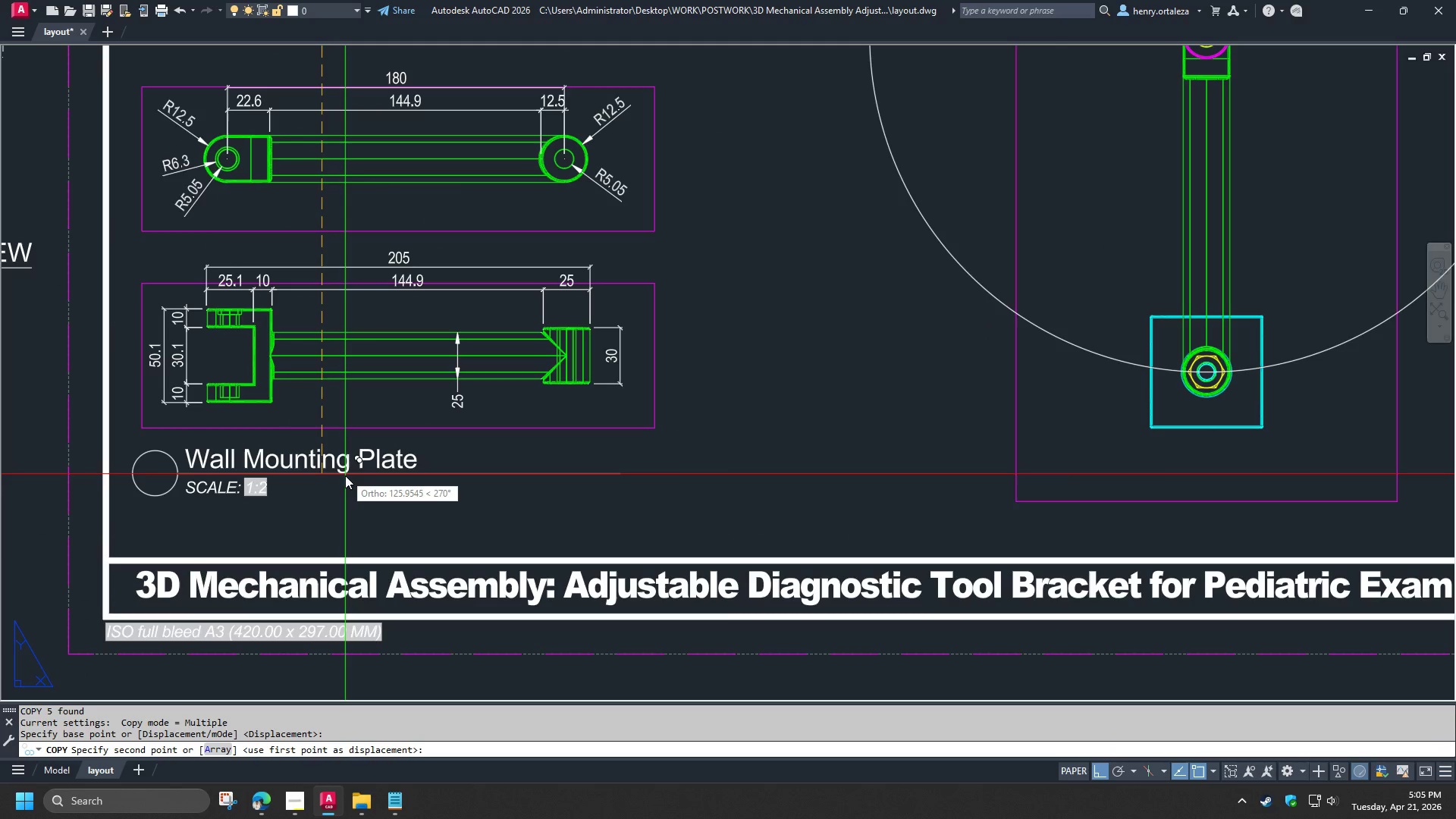 
left_click([345, 473])
 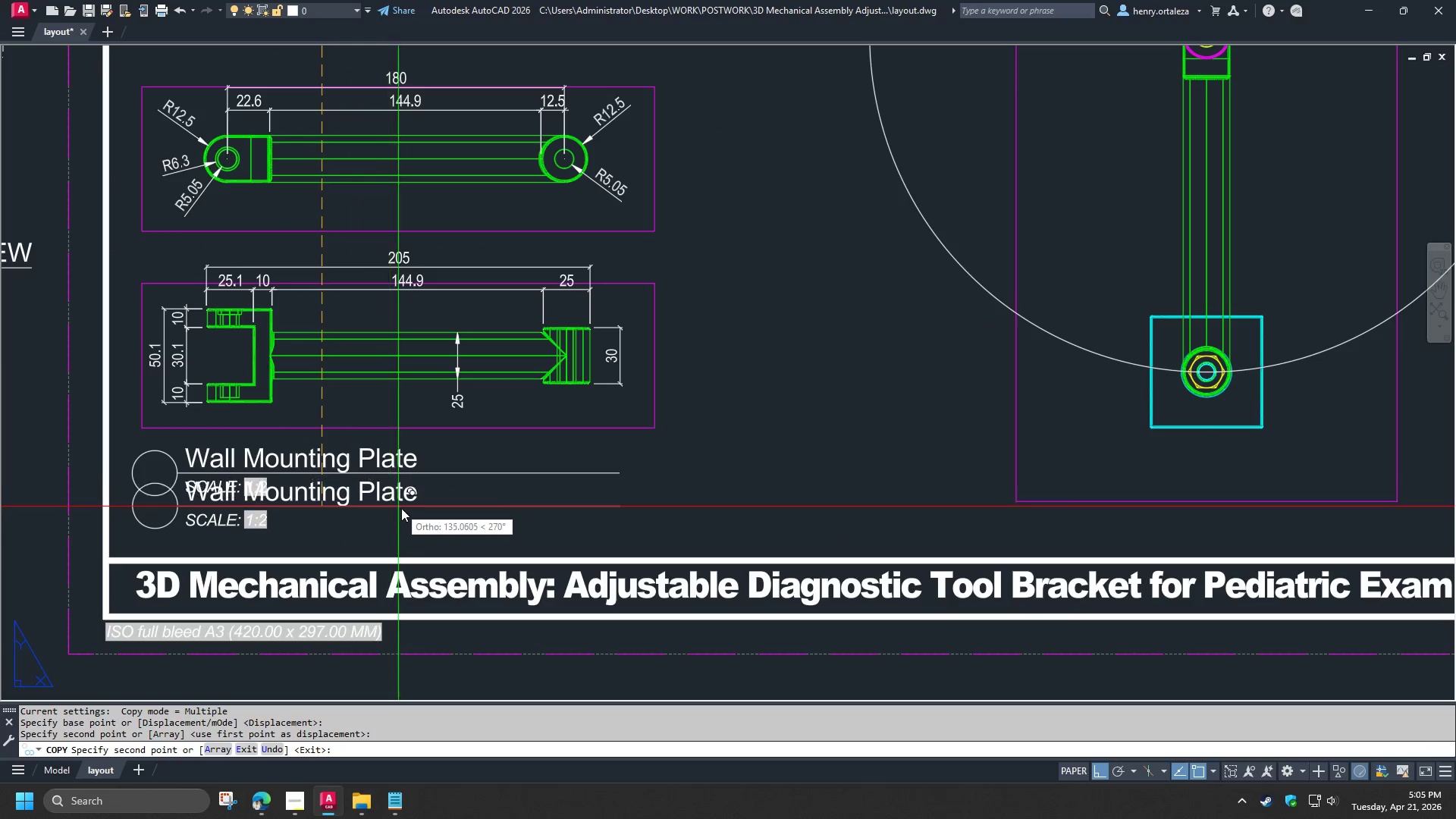 
type( re )
 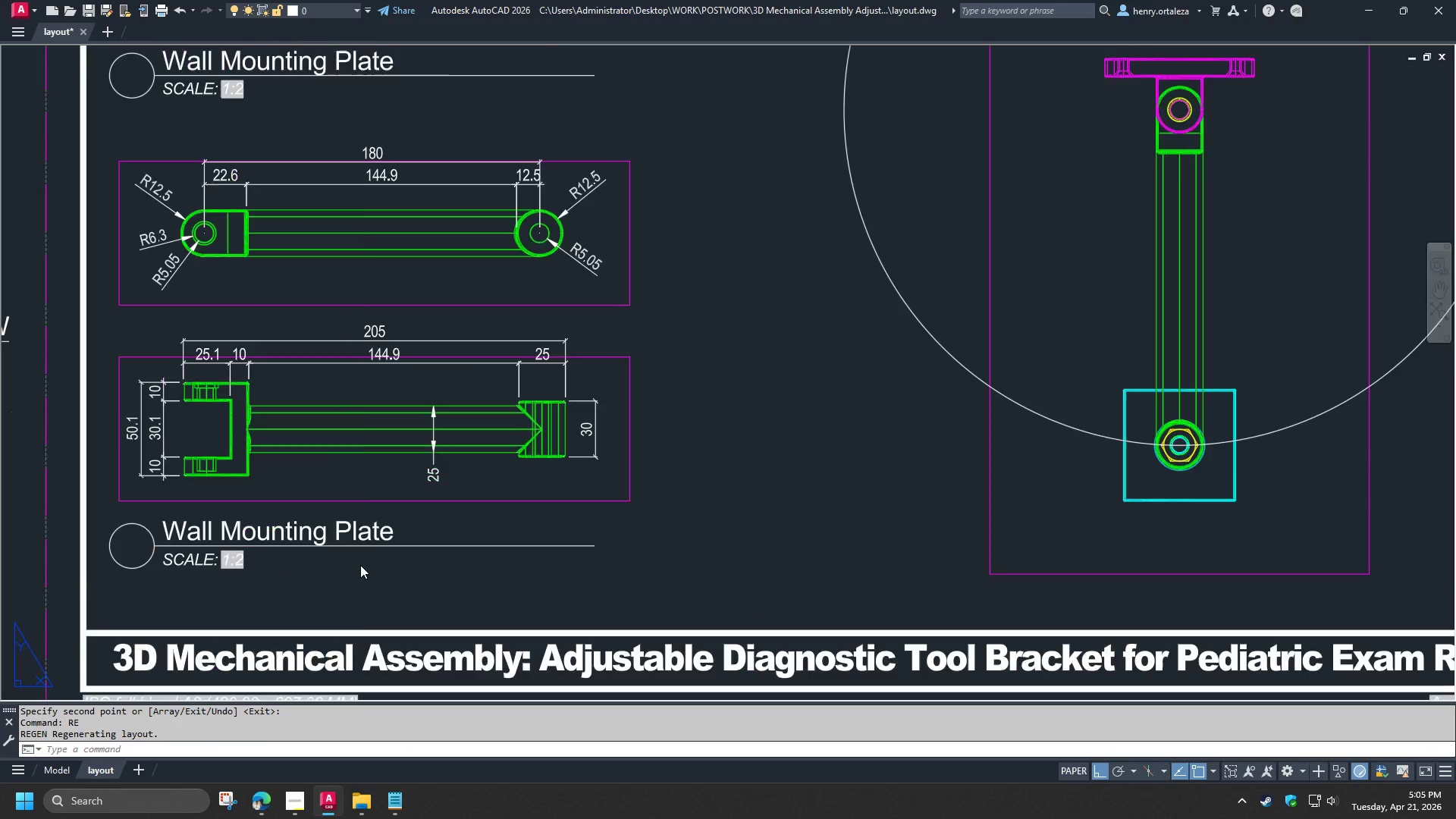 
scroll: coordinate [348, 573], scroll_direction: down, amount: 2.0
 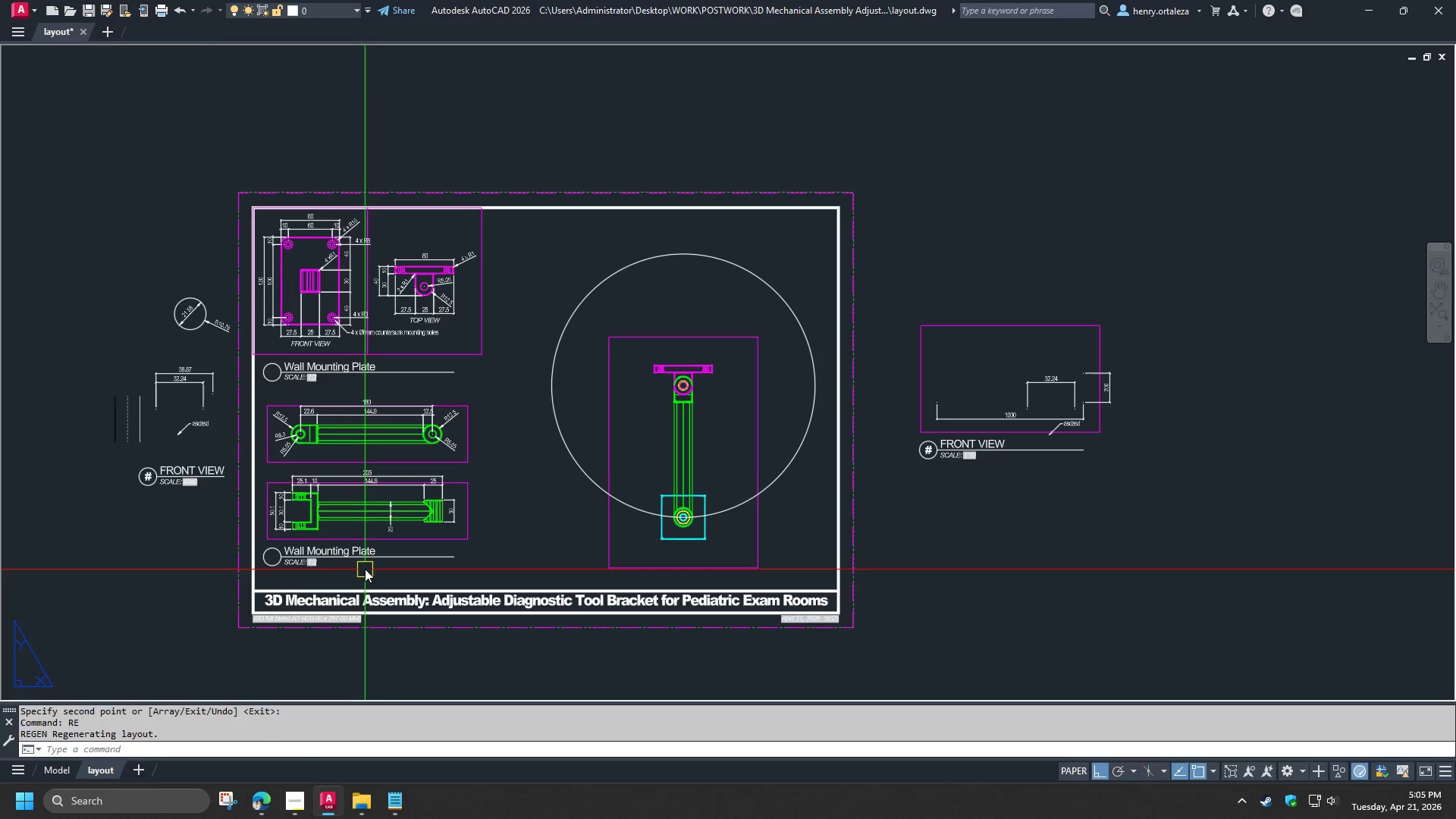 
scroll: coordinate [360, 565], scroll_direction: up, amount: 2.0
 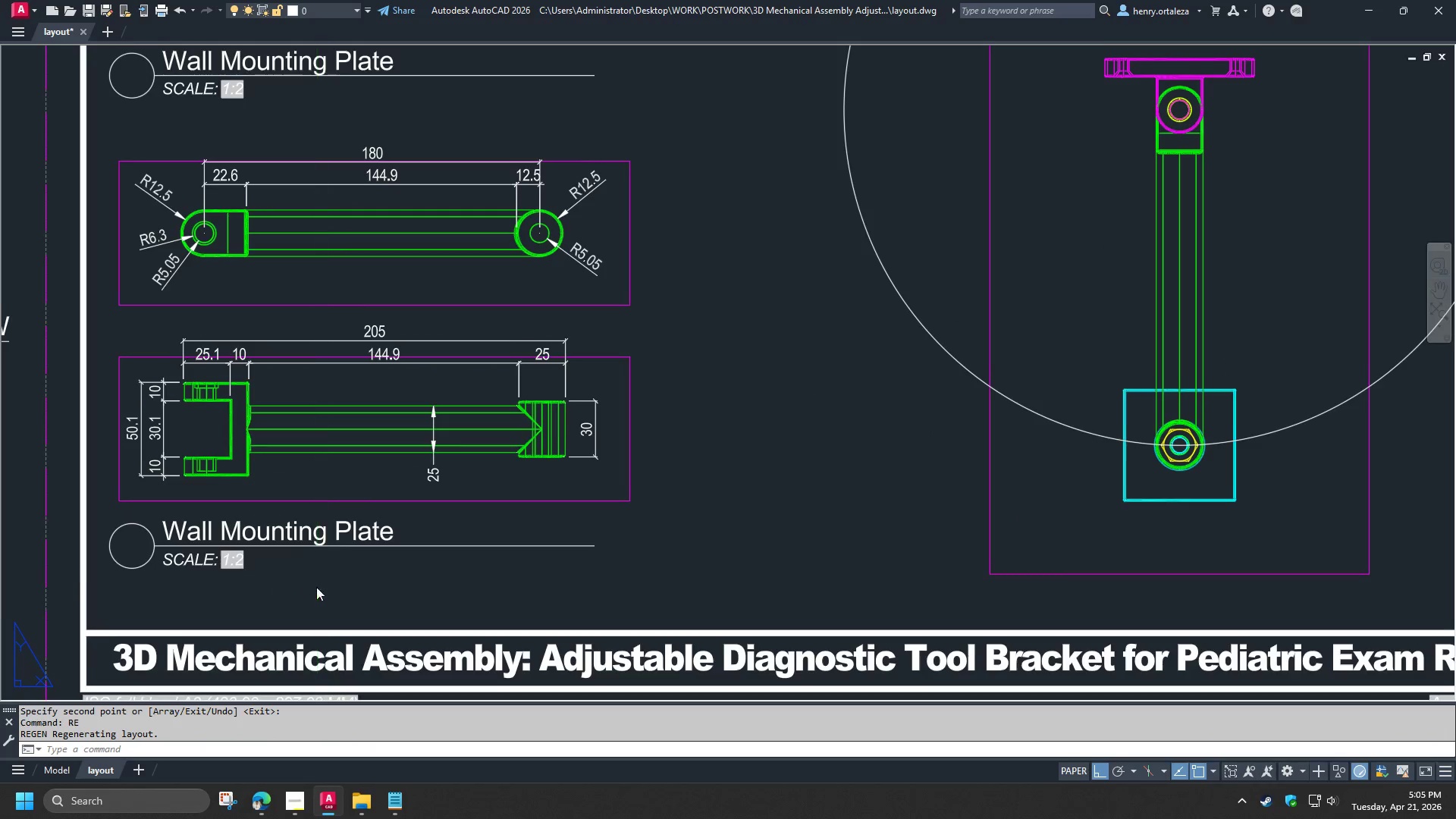 
scroll: coordinate [323, 625], scroll_direction: down, amount: 1.0
 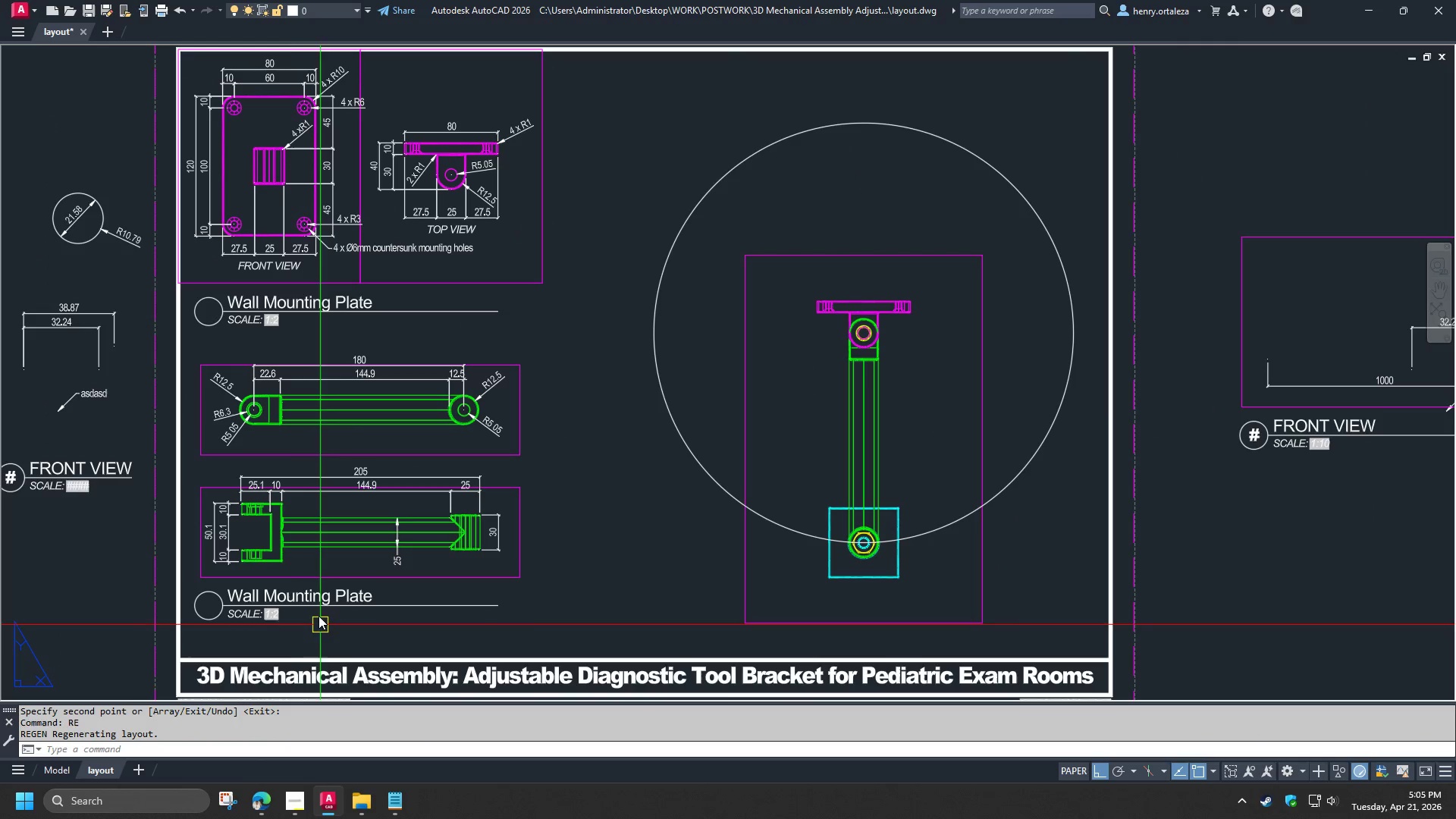 
left_click([293, 268])
 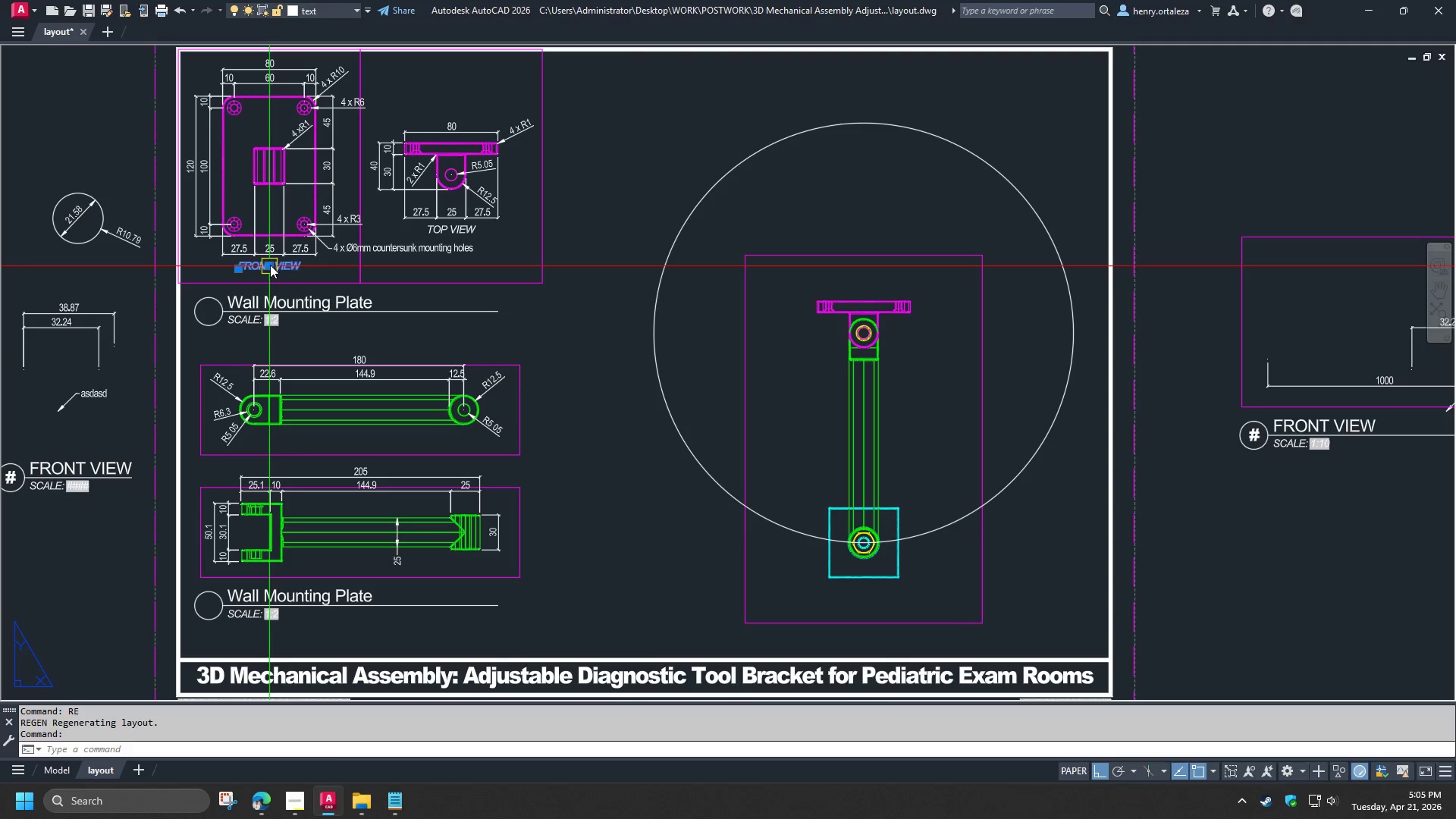 
left_click([270, 265])
 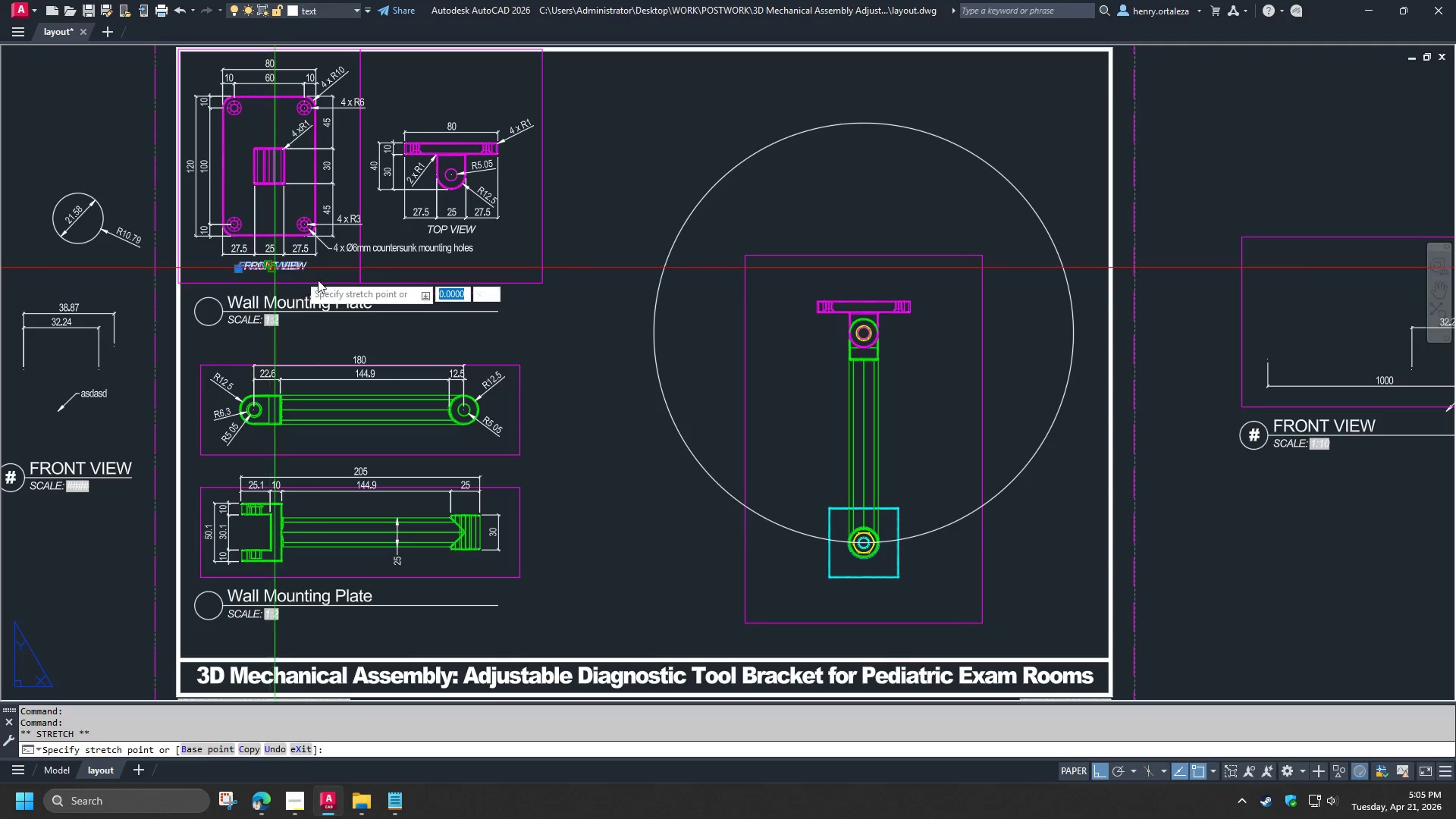 
key(C)
 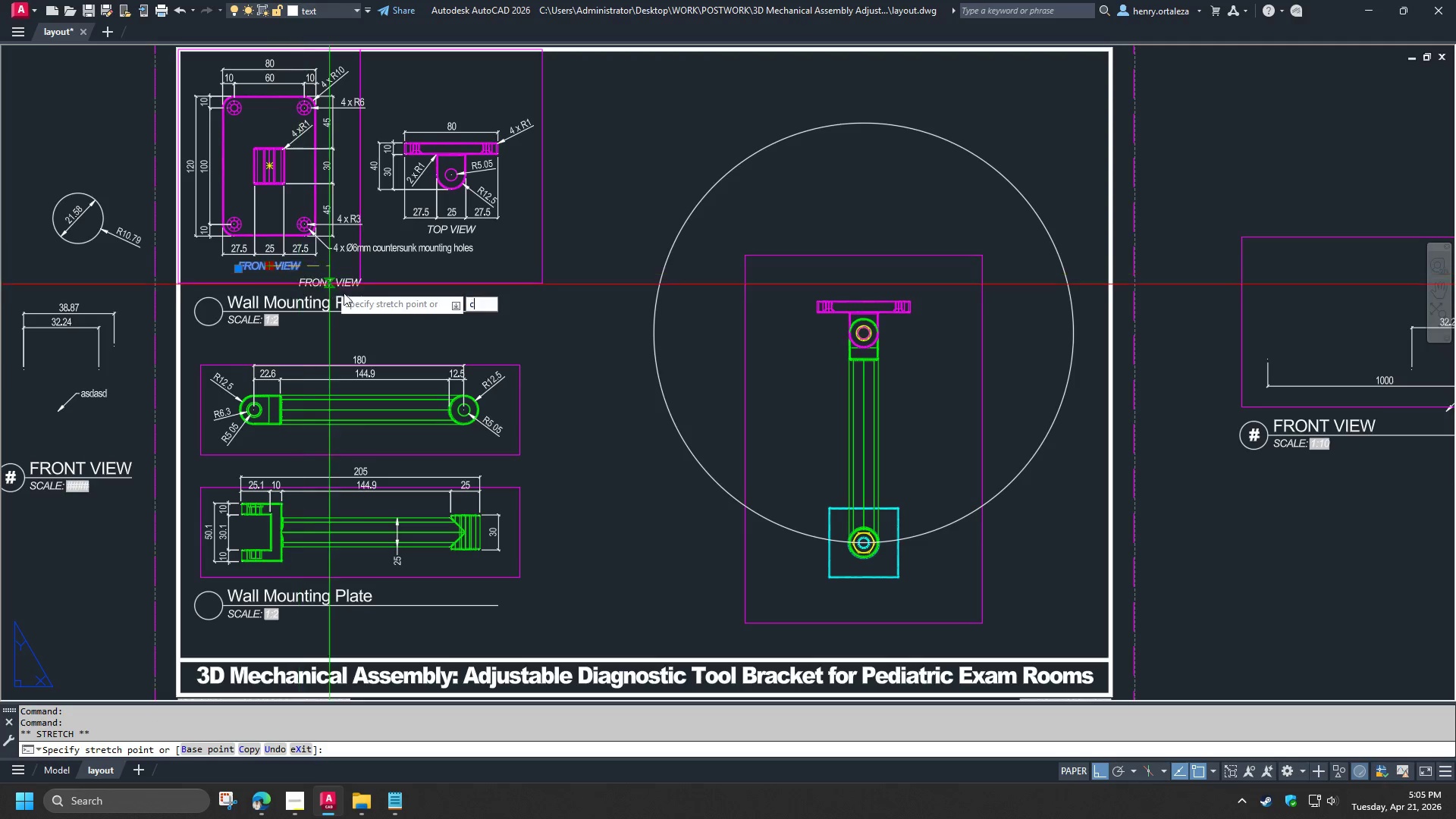 
key(Space)
 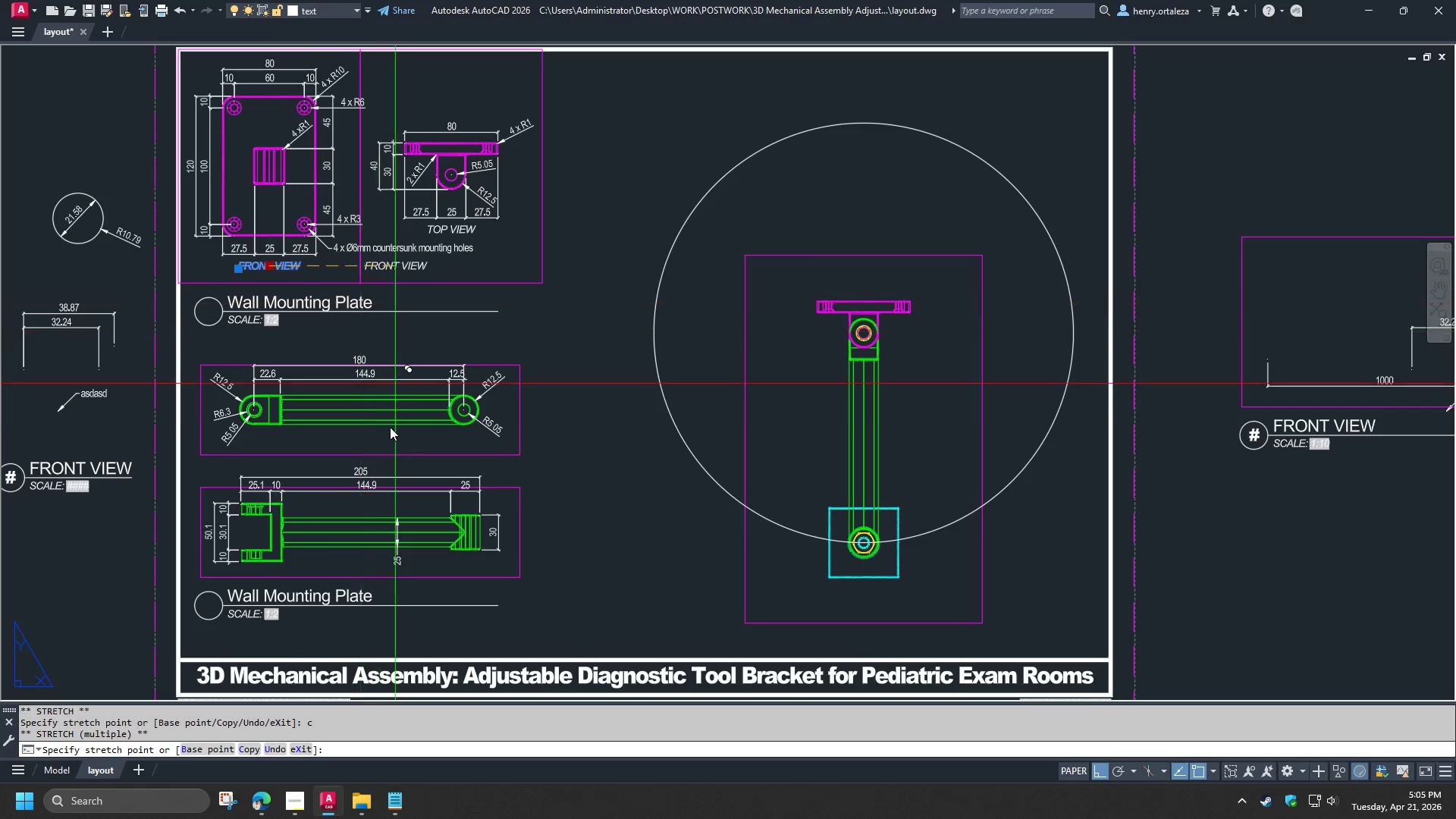 
scroll: coordinate [376, 428], scroll_direction: up, amount: 2.0
 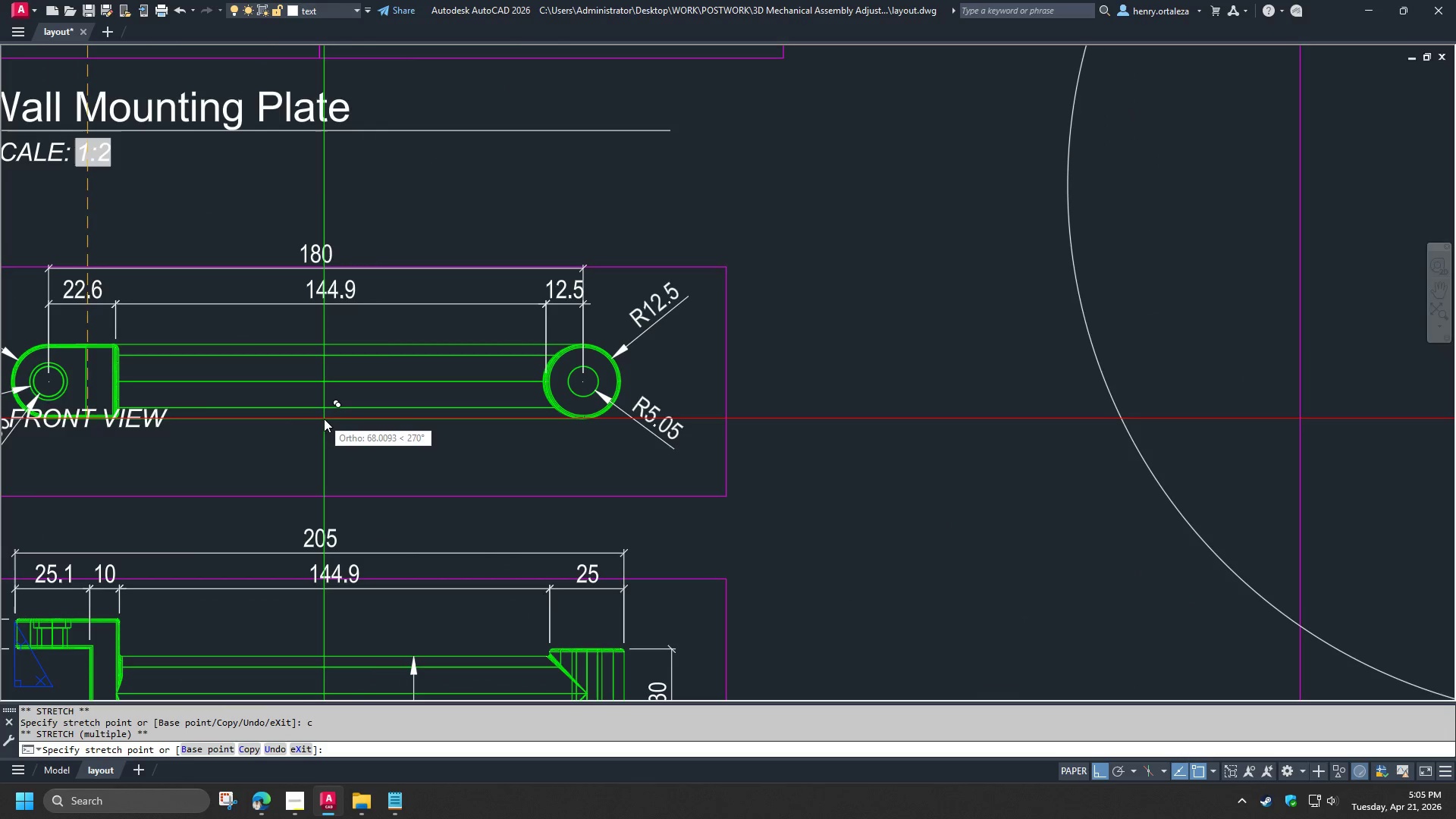 
hold_key(key=ShiftLeft, duration=0.33)
right_click([322, 334])
 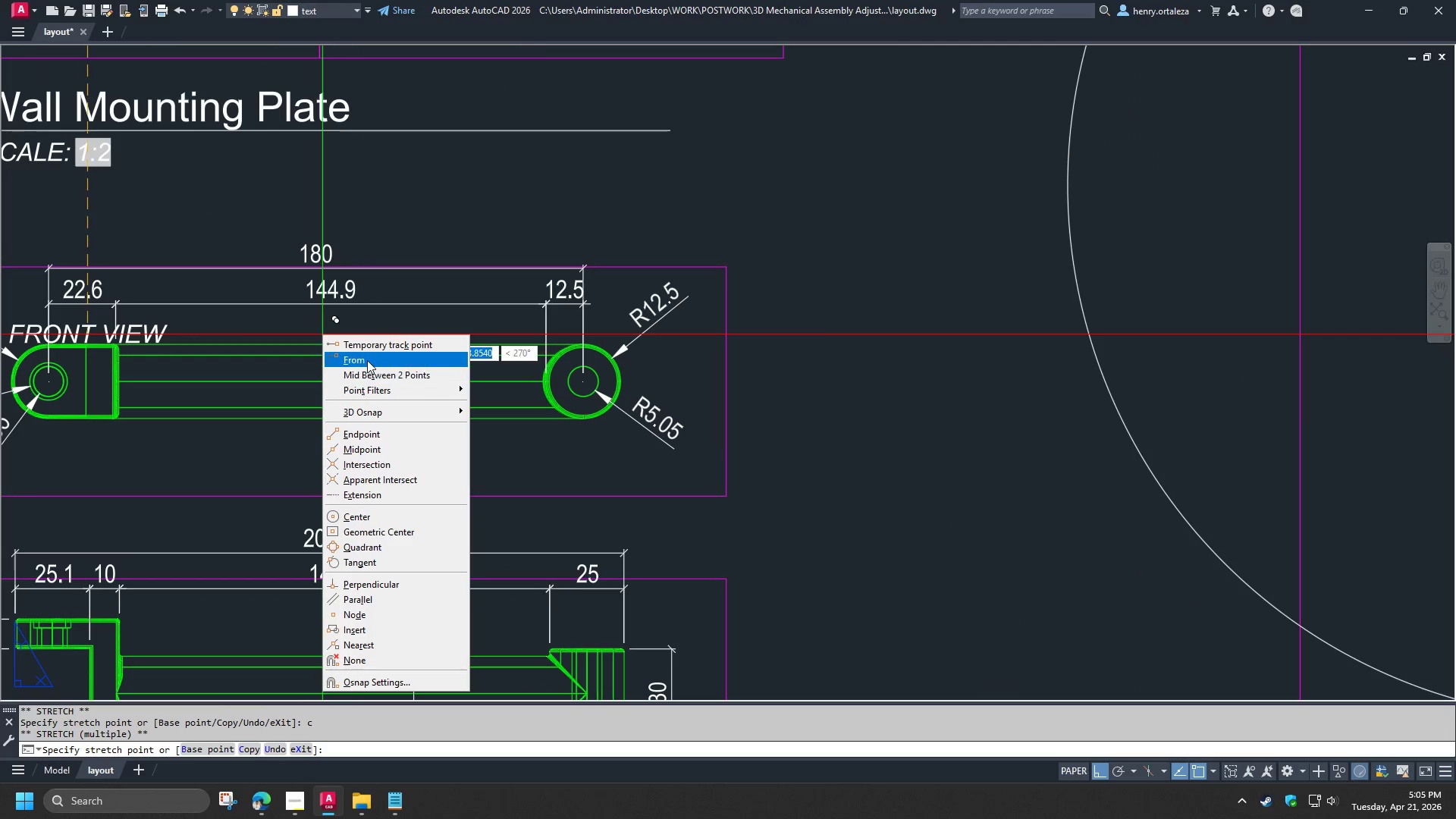 
left_click([367, 359])
 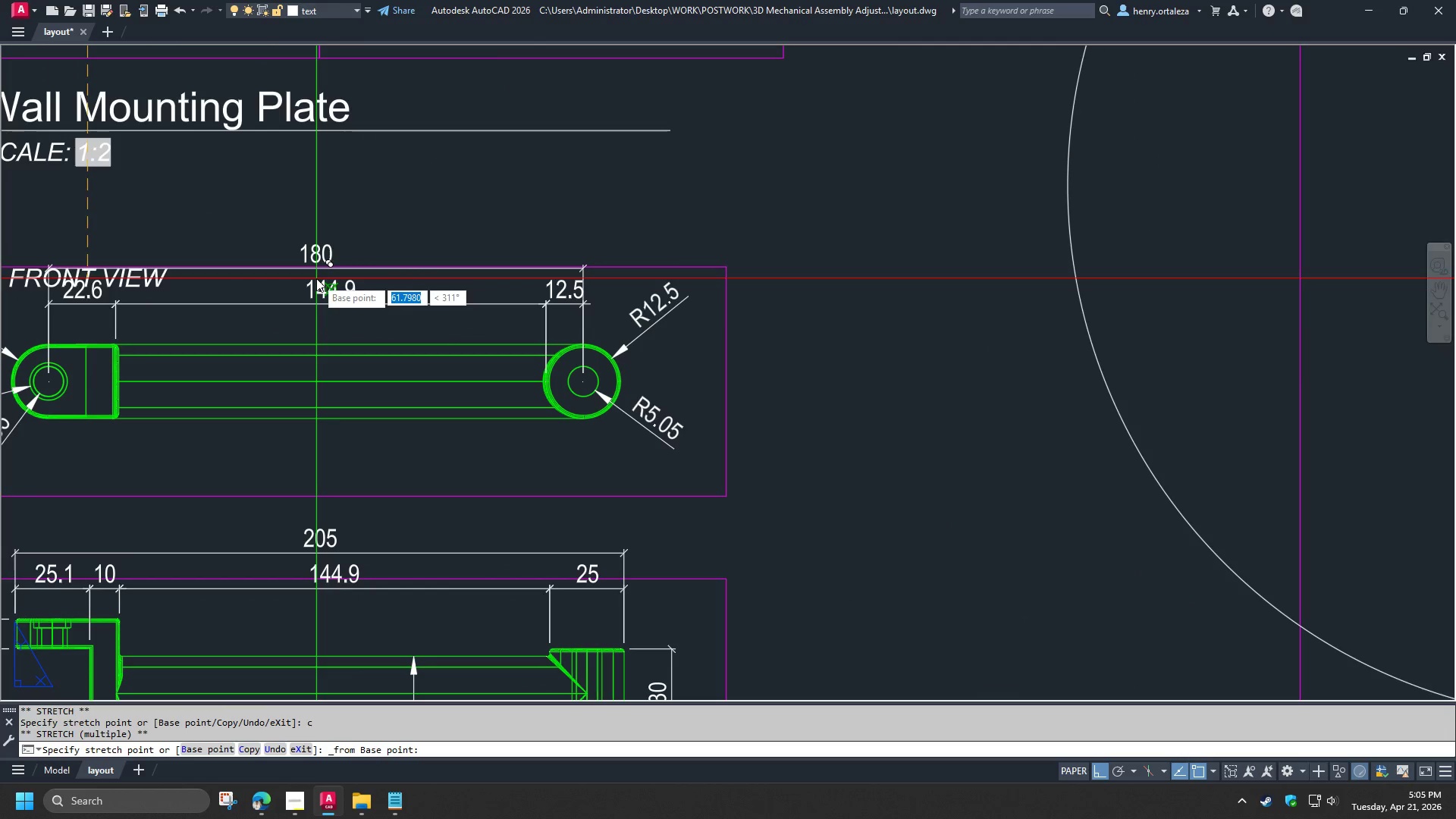 
left_click([314, 271])
 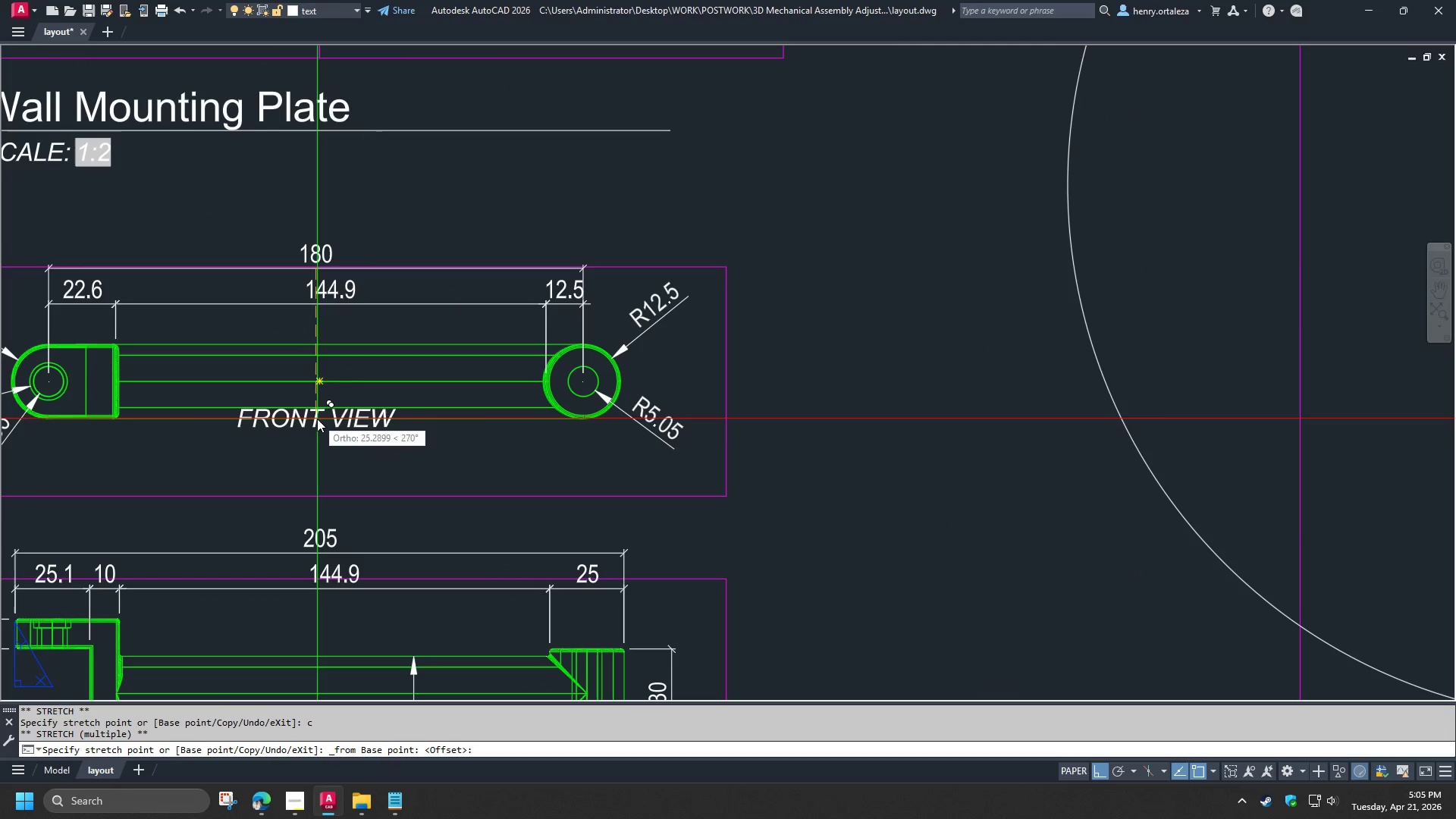 
left_click([317, 419])
 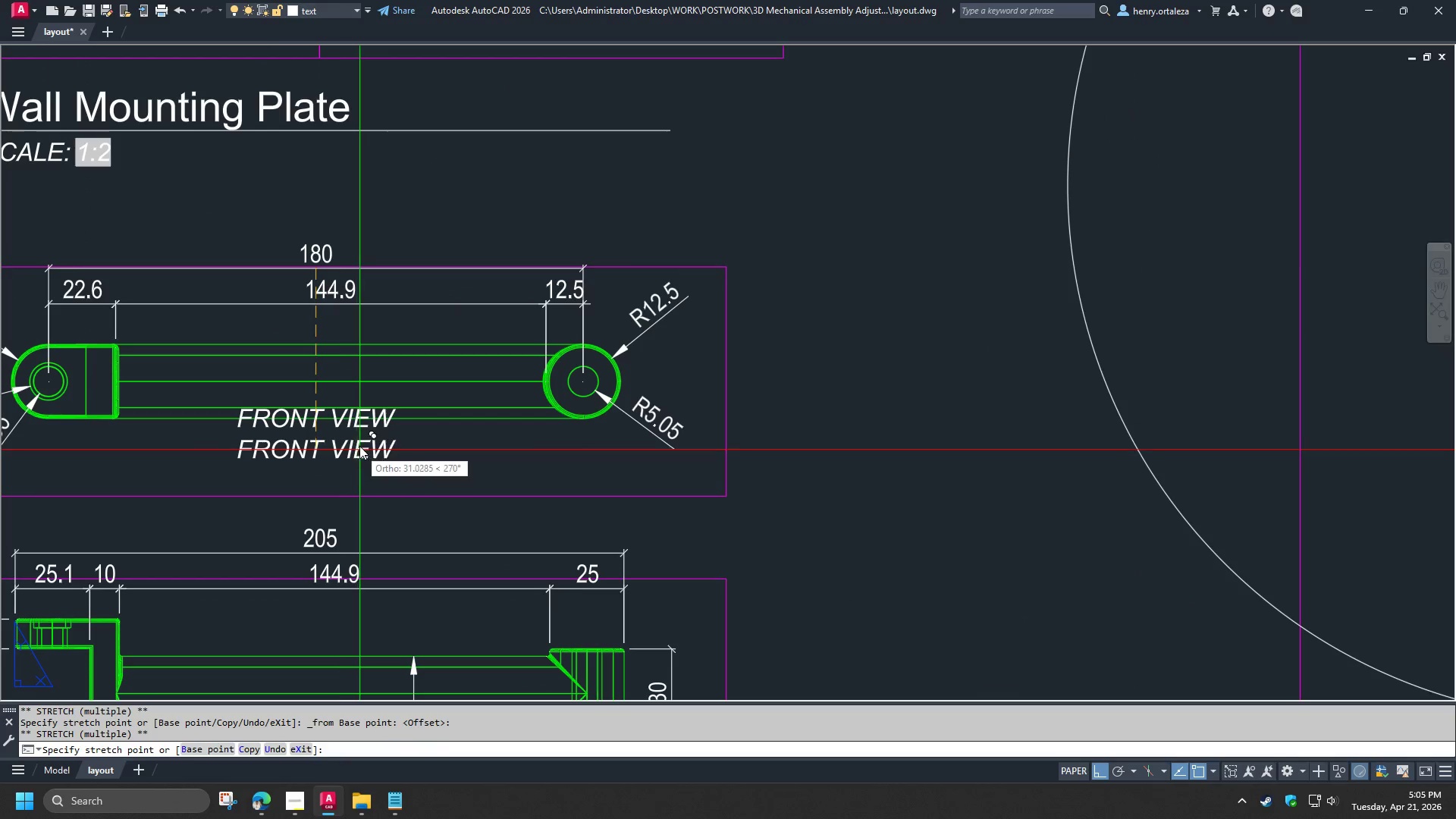 
scroll: coordinate [359, 413], scroll_direction: down, amount: 2.0
 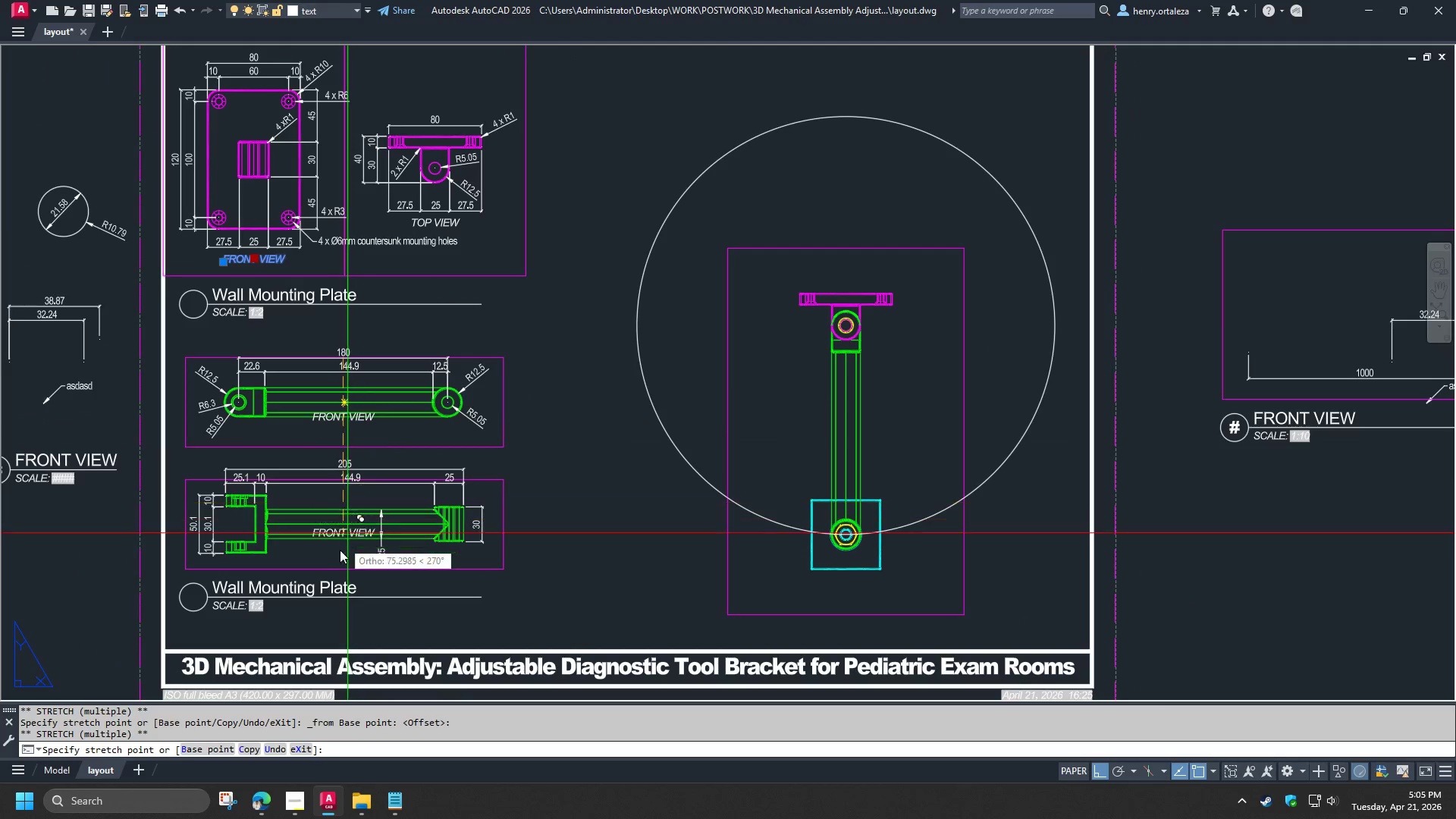 
scroll: coordinate [336, 561], scroll_direction: up, amount: 2.0
 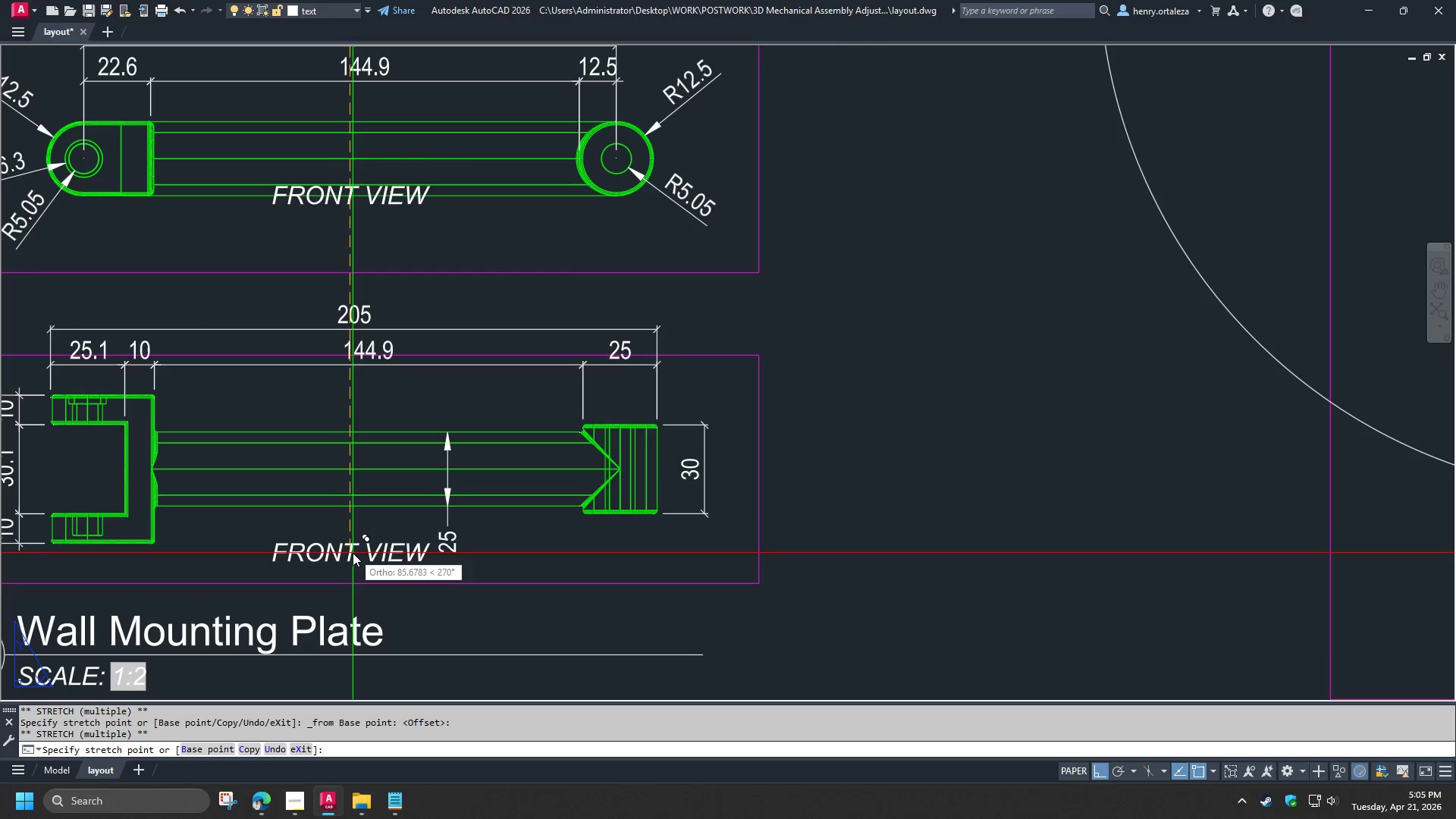 
left_click([353, 553])
 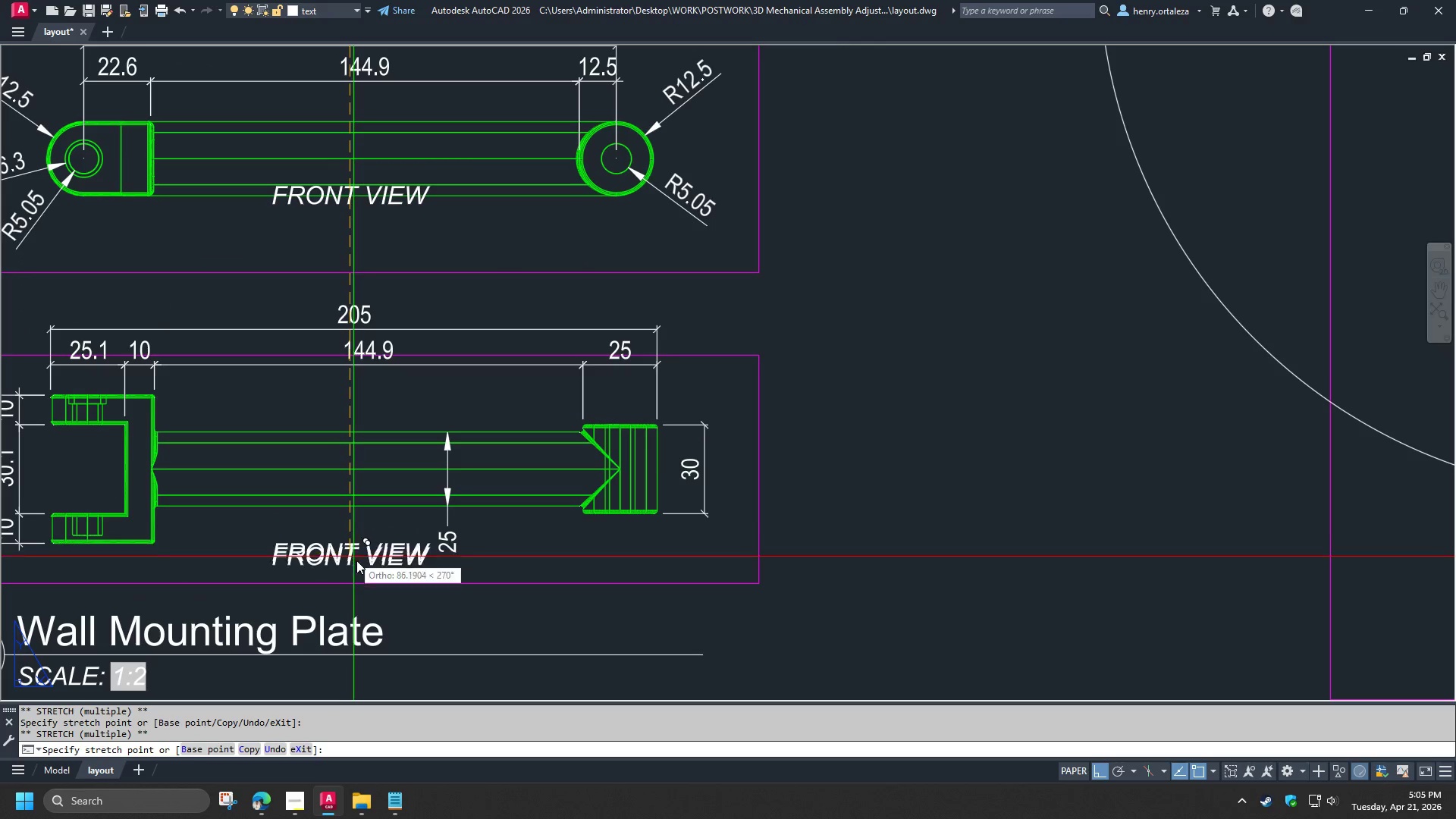 
key(Space)
 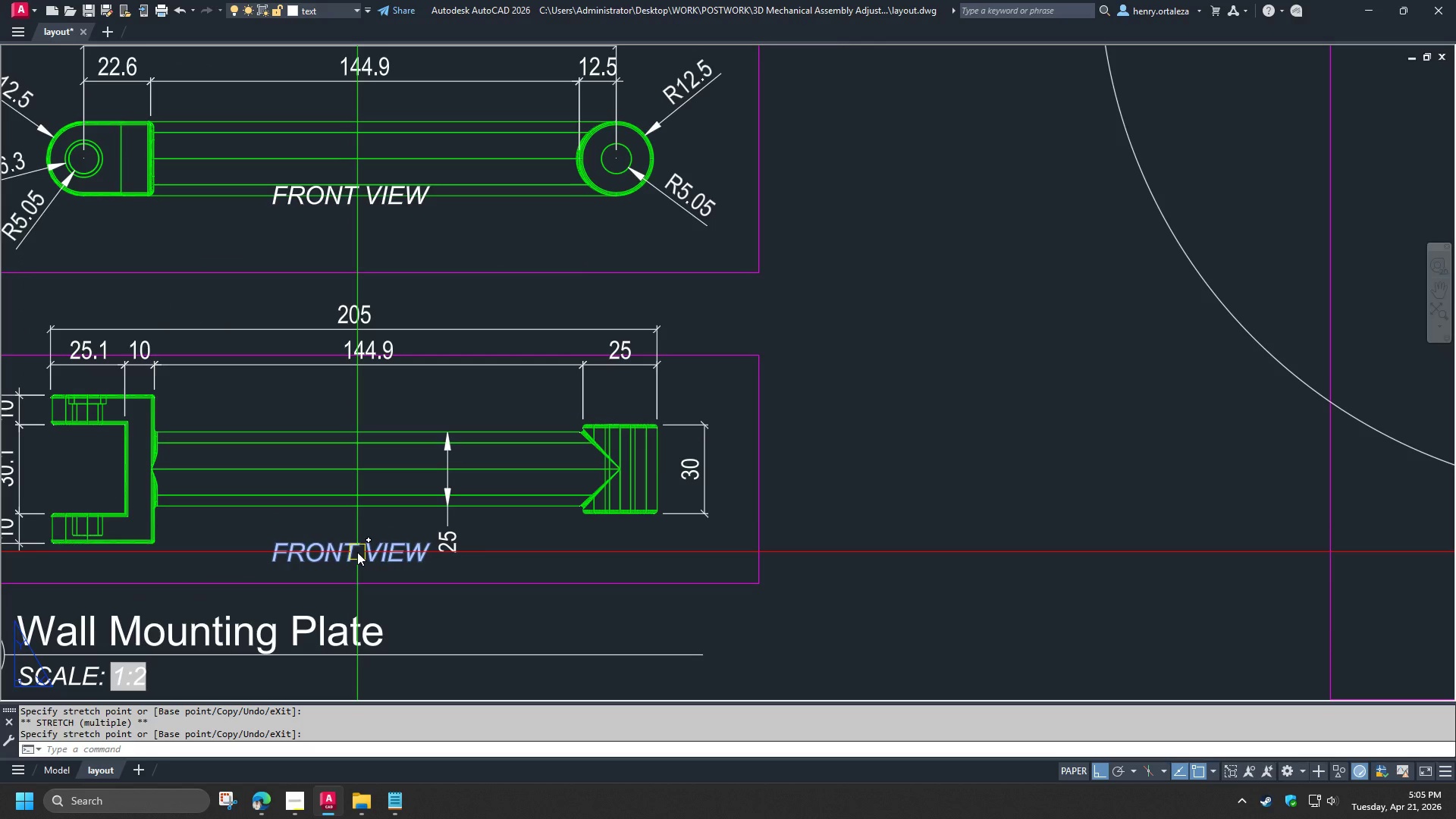 
key(Escape)
 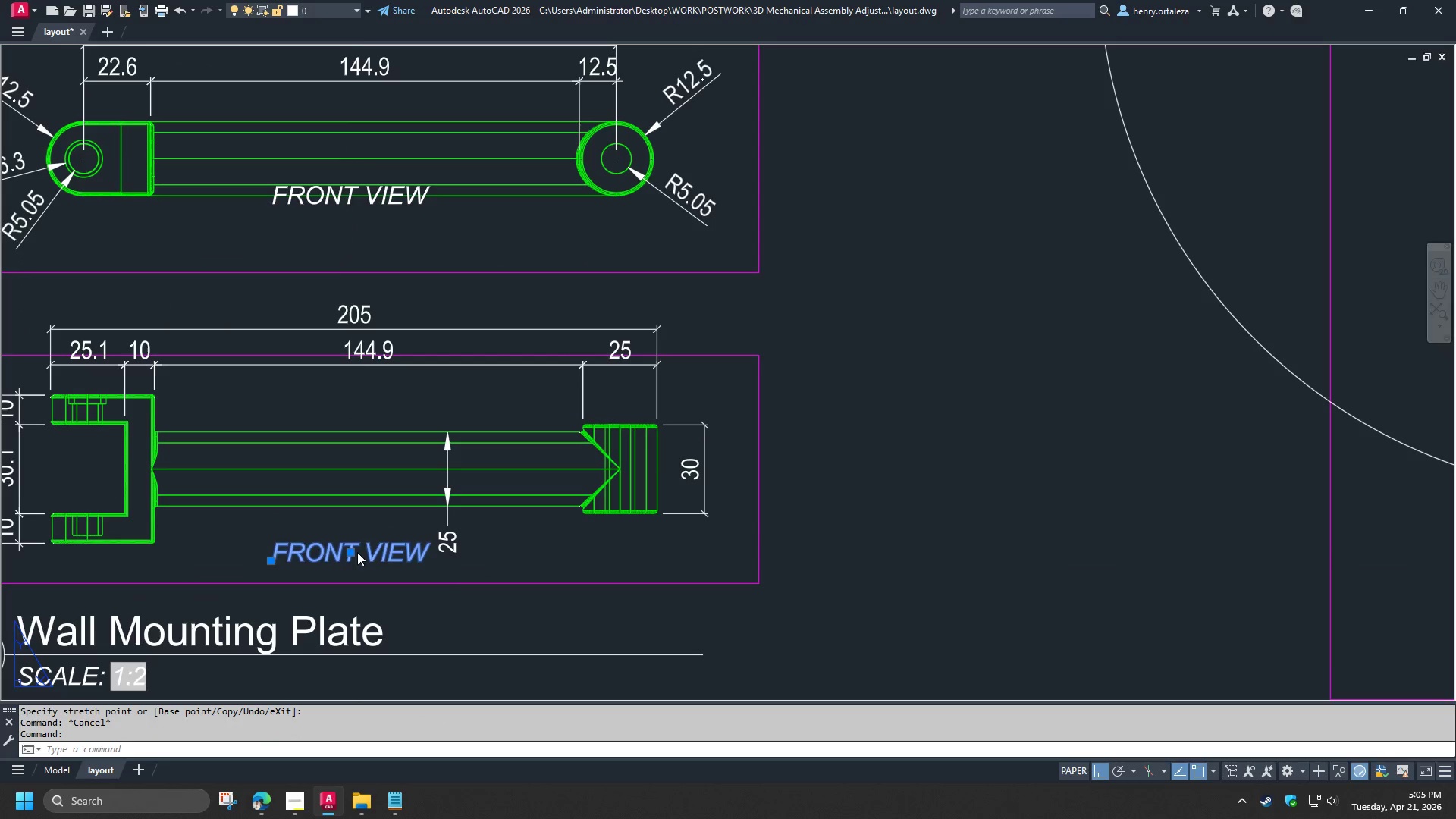 
left_click([357, 552])
 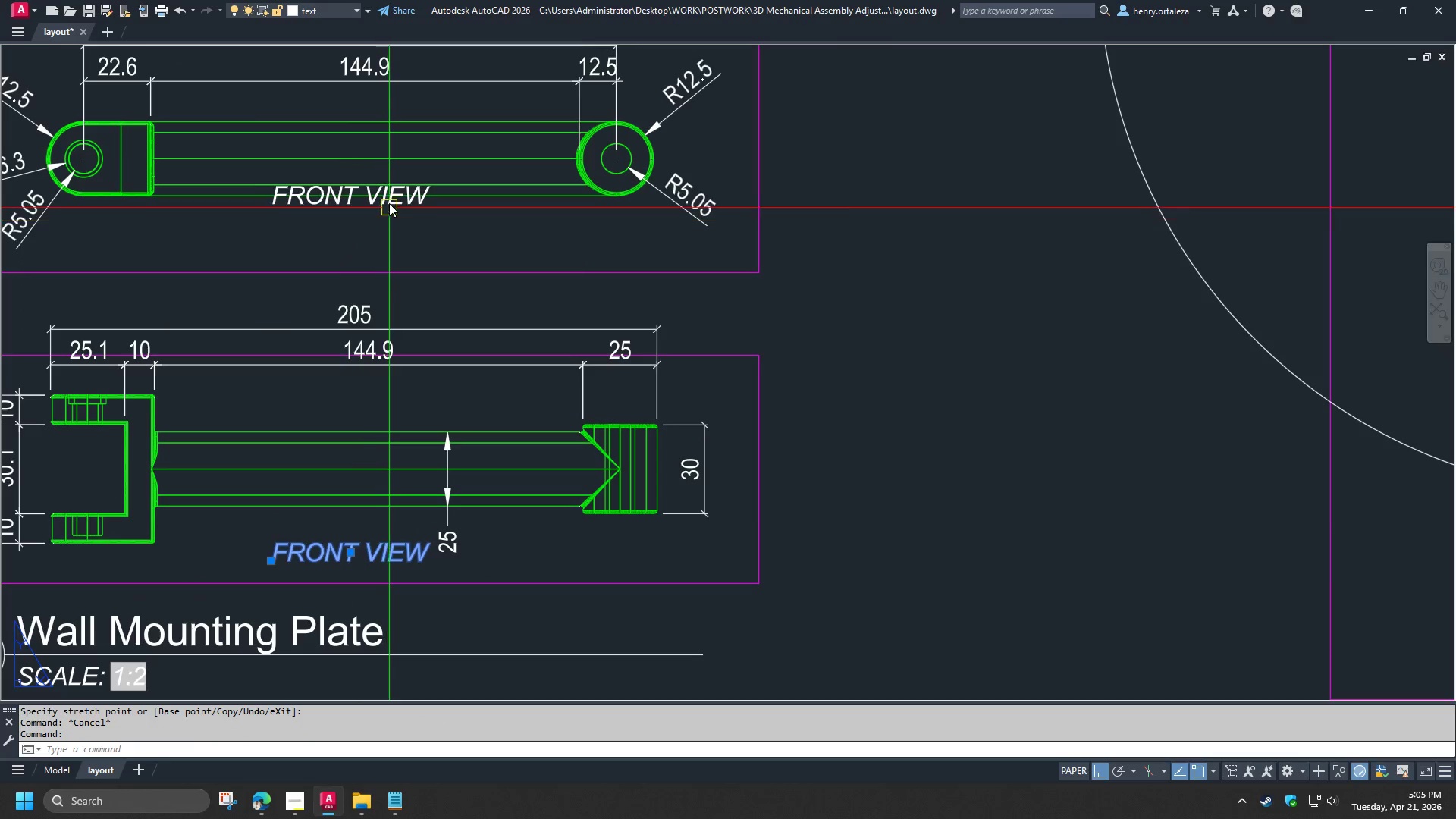 
left_click([389, 197])
 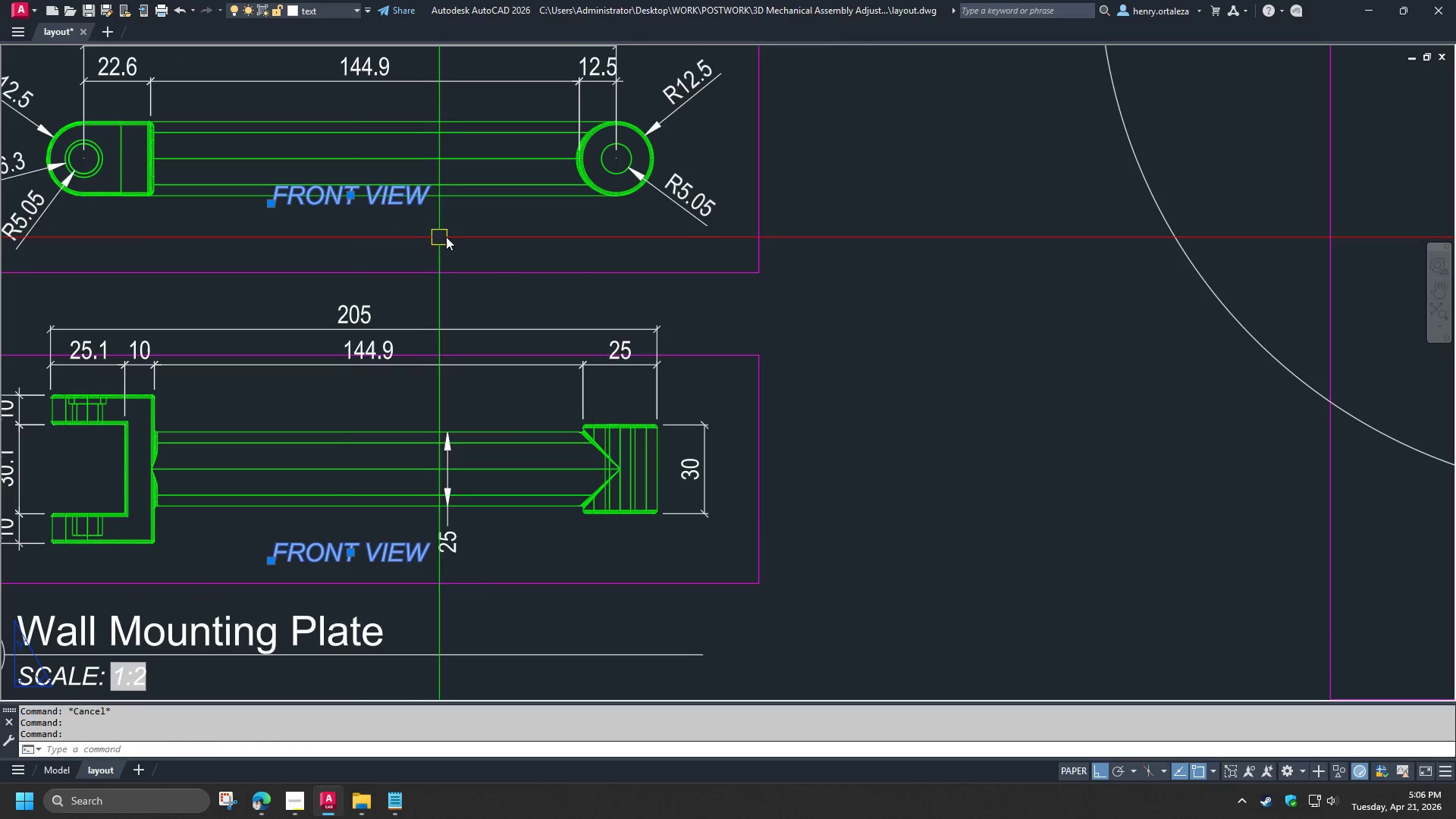 
key(M)
 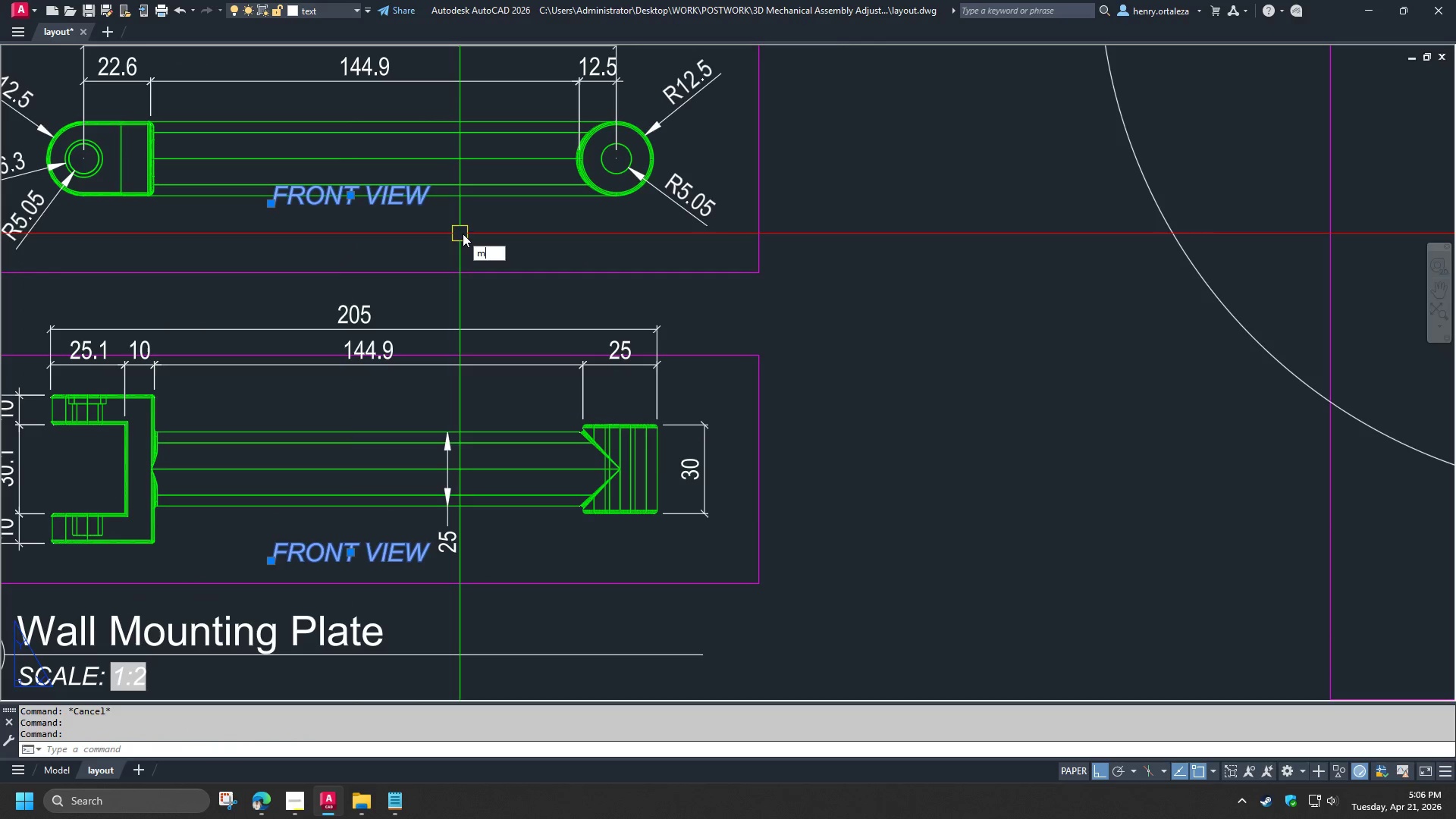 
key(Space)
 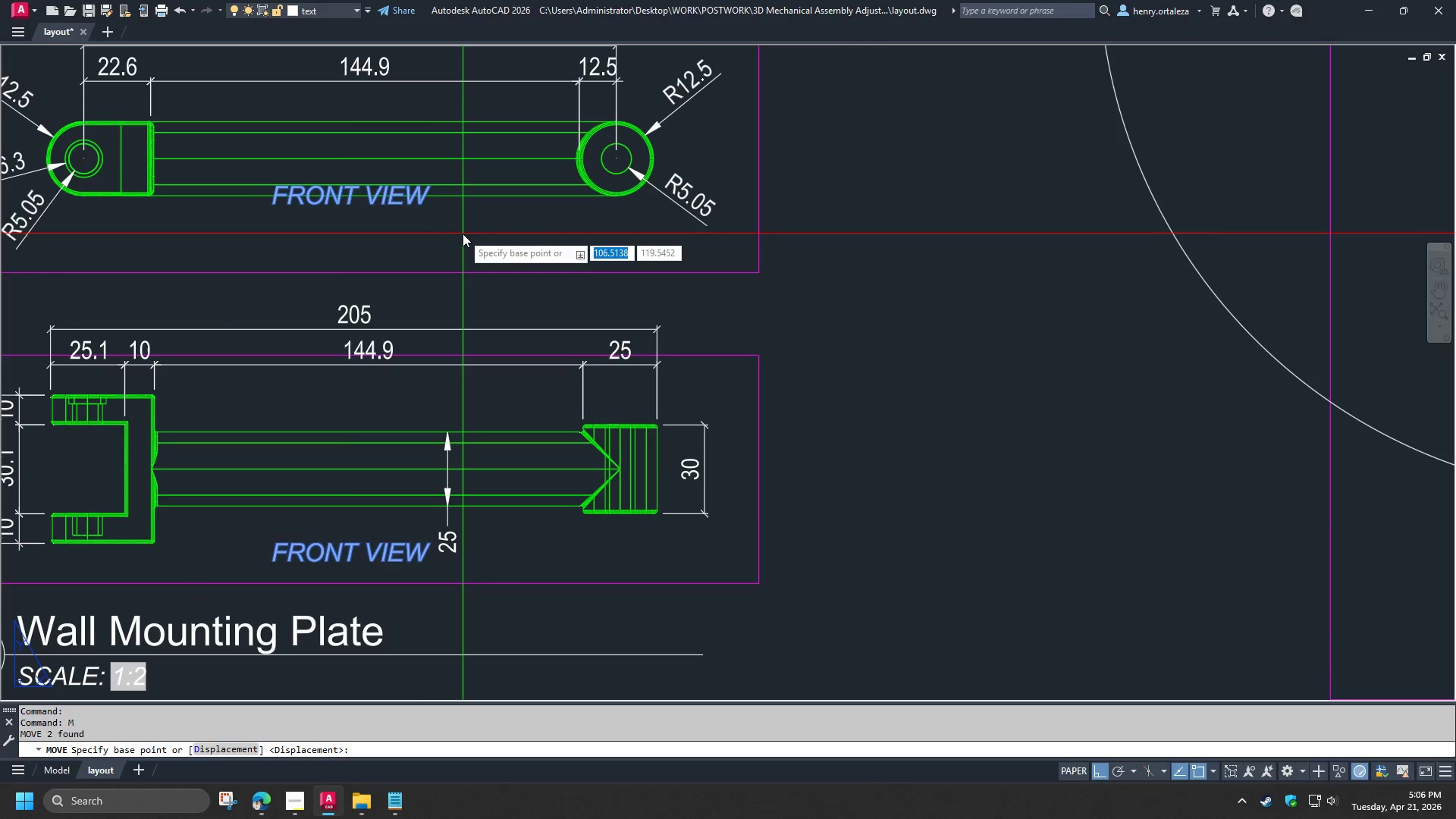 
left_click([463, 234])
 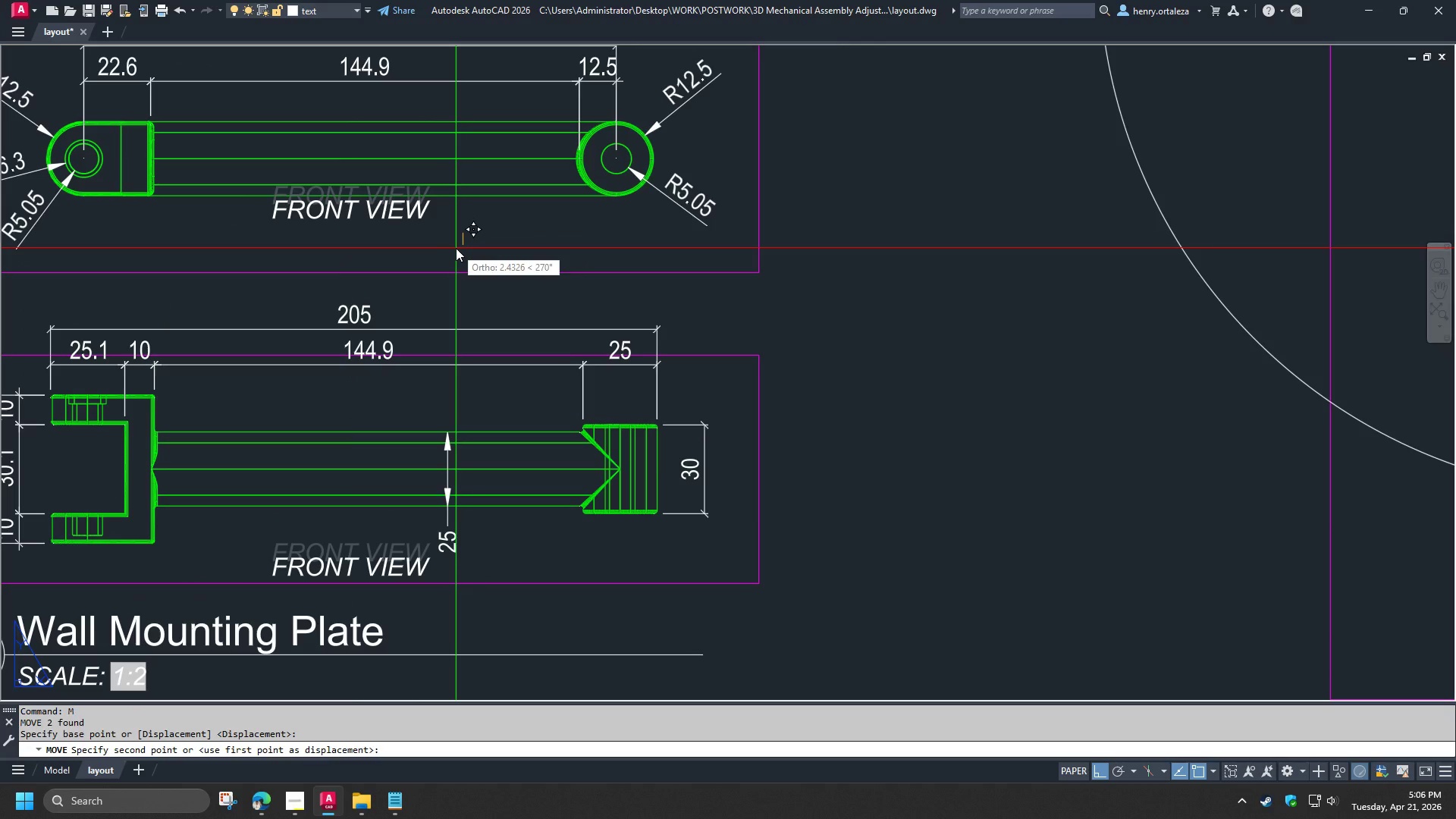 
key(Numpad5)
 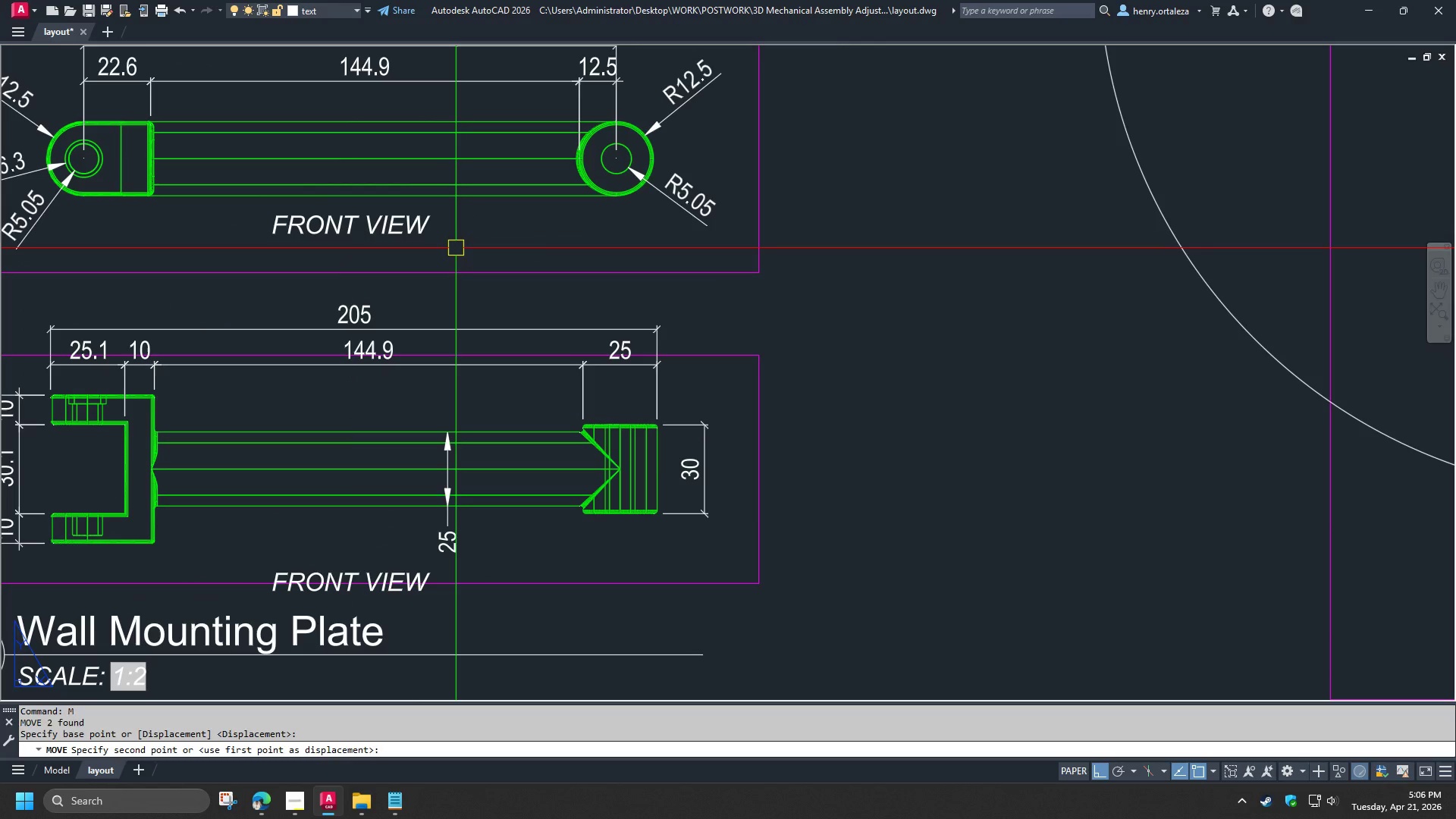 
key(NumpadEnter)
 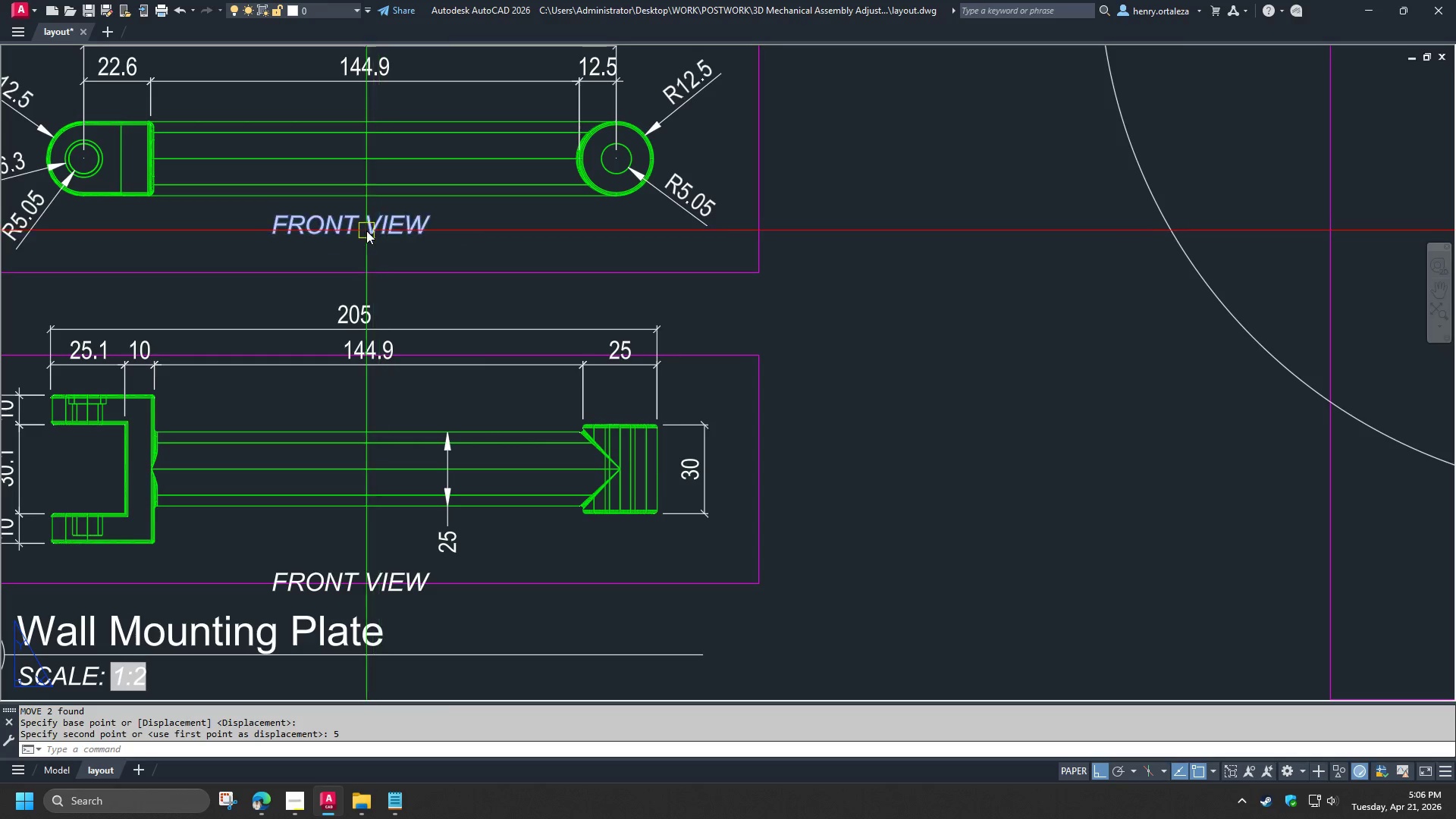 
double_click([328, 224])
 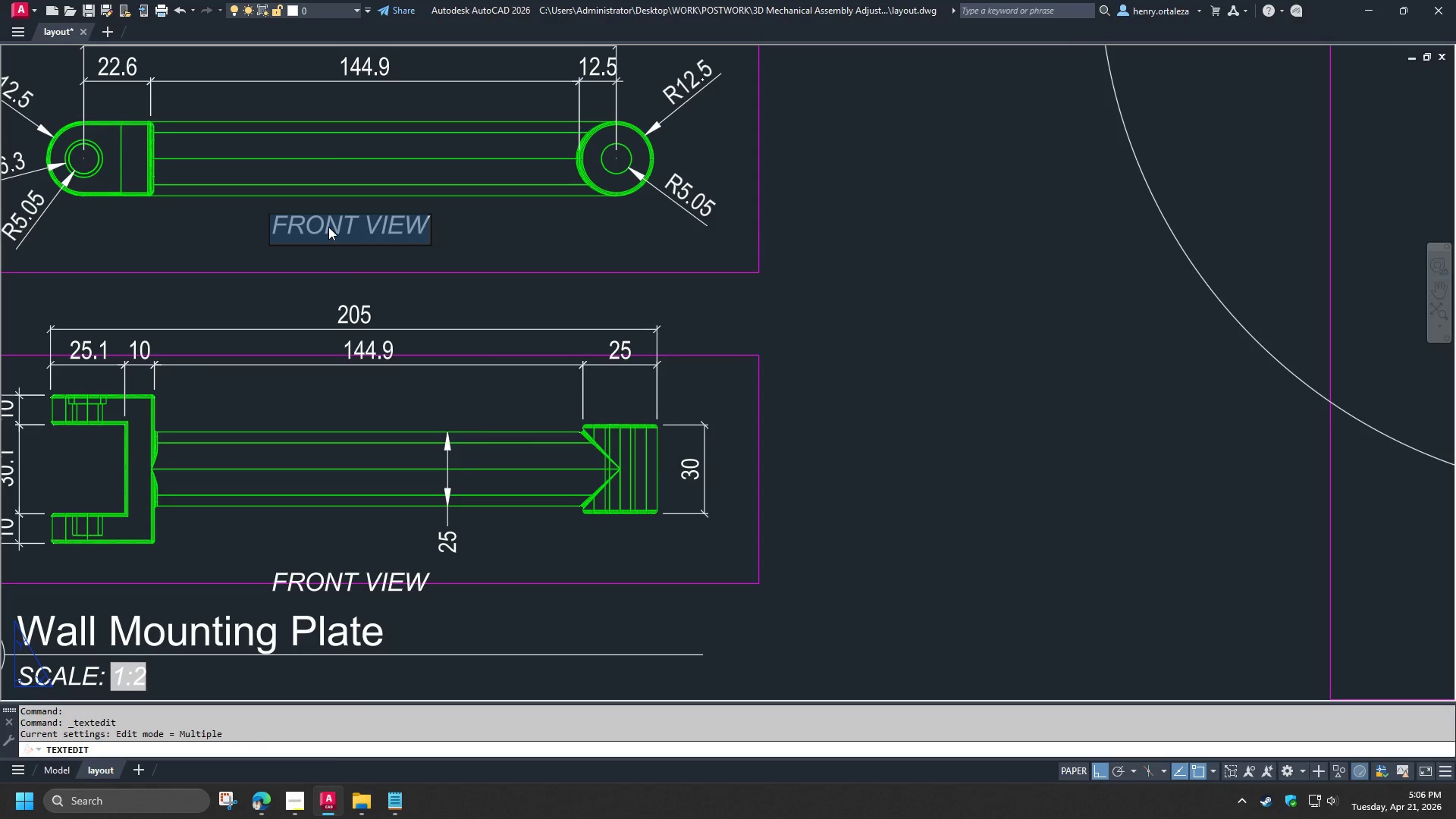 
double_click([328, 227])
 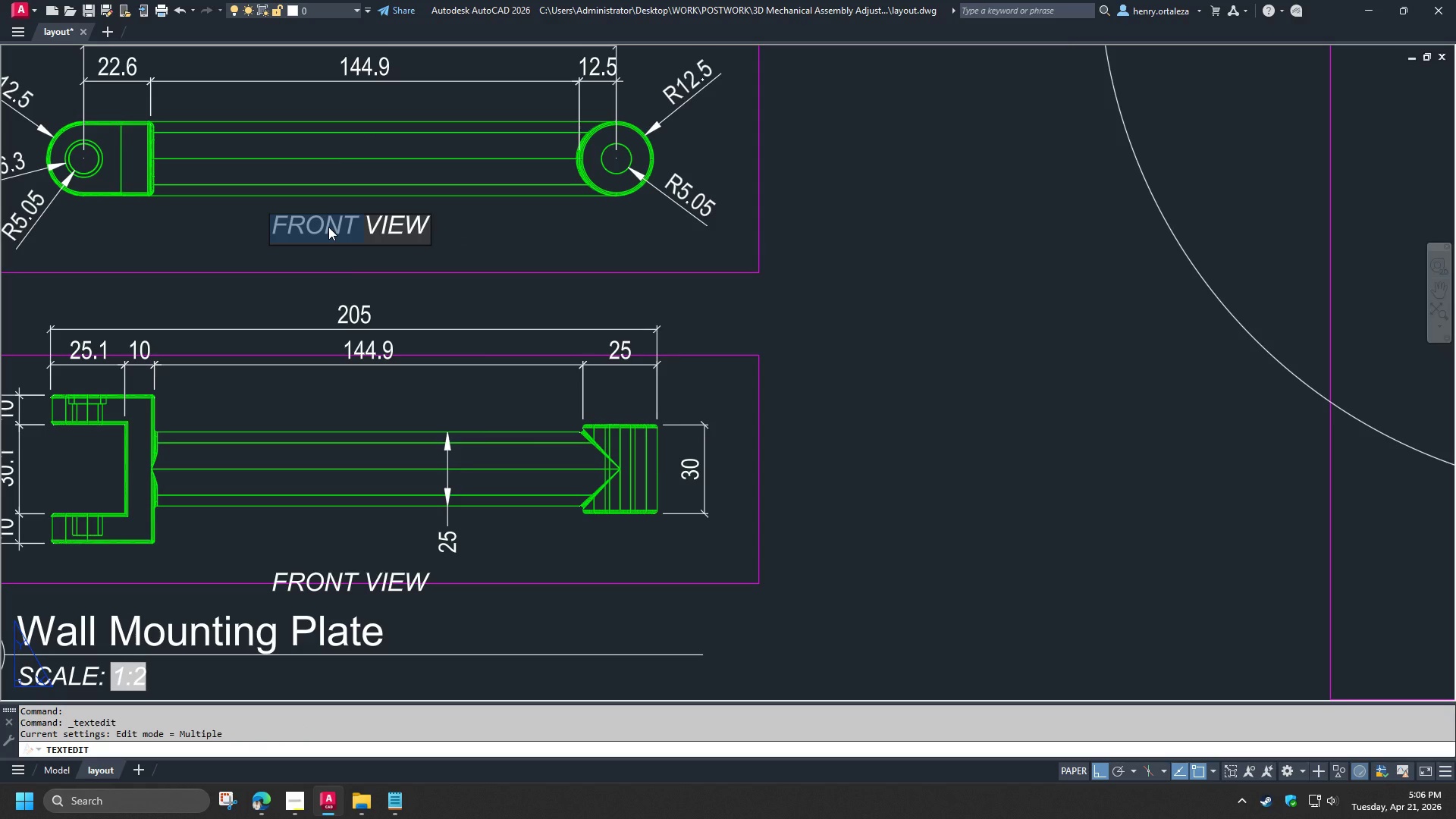 
type(TOP)
 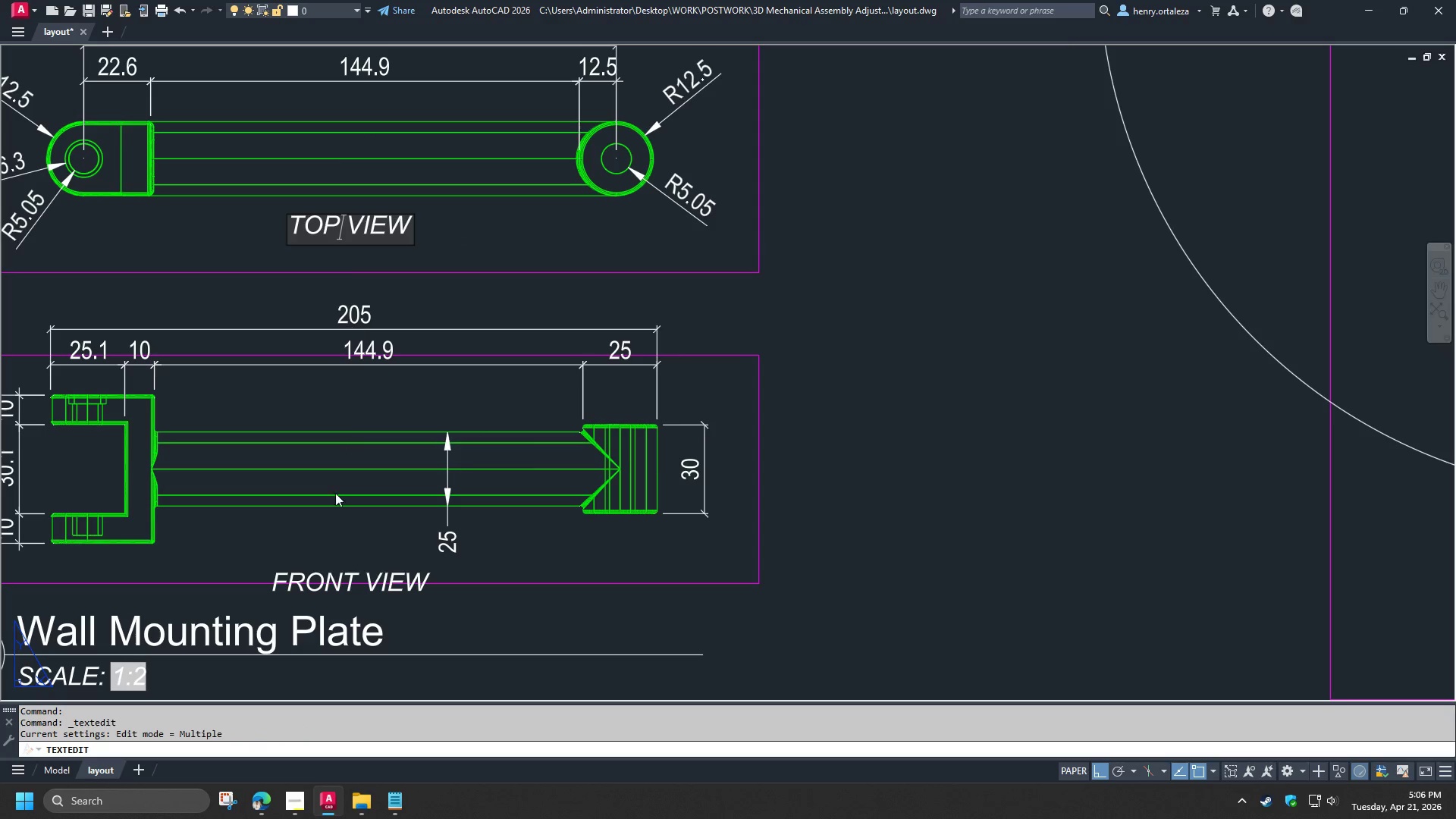 
left_click_drag(start_coordinate=[322, 525], to_coordinate=[324, 532])
 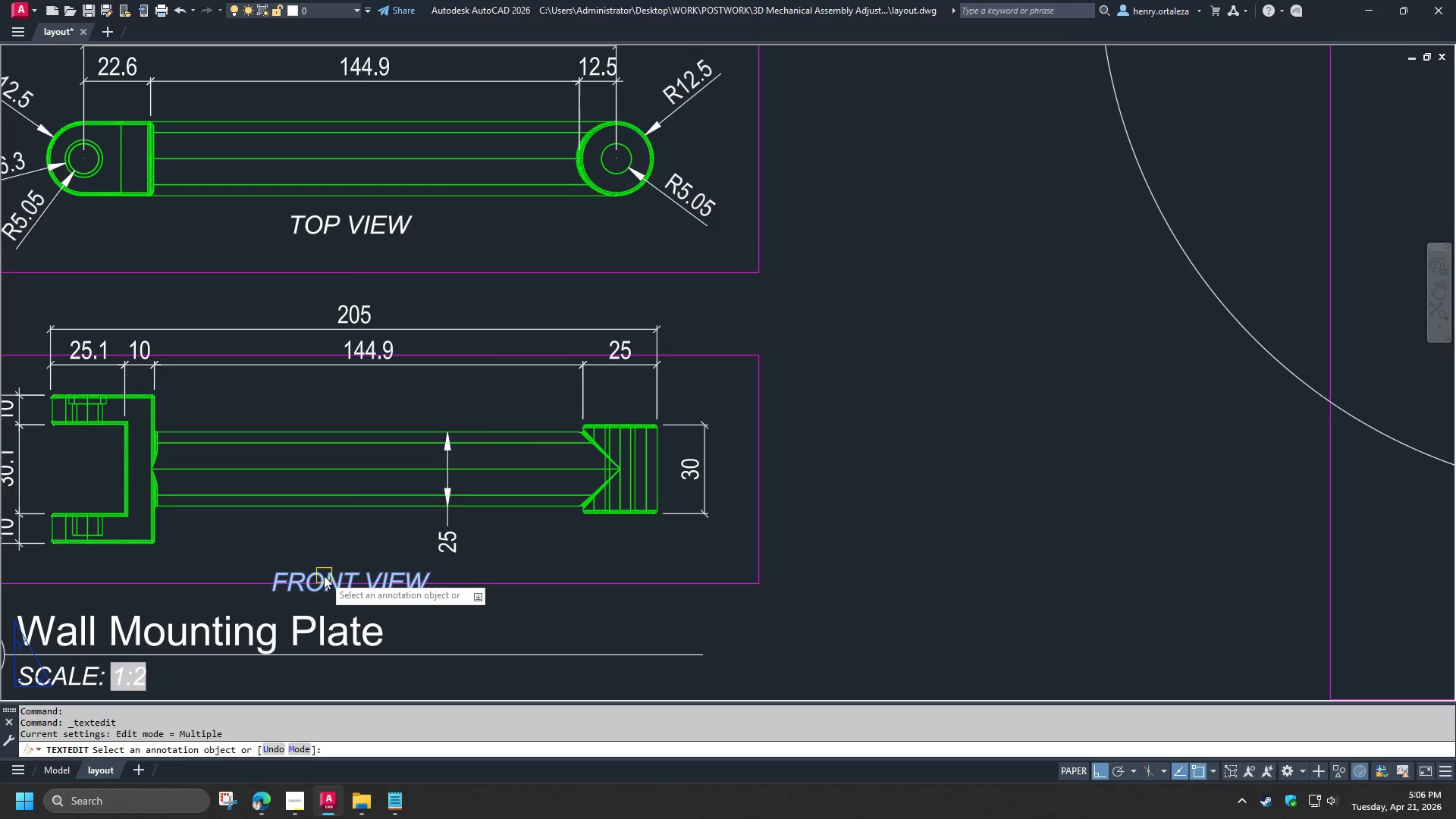 
double_click([324, 576])
 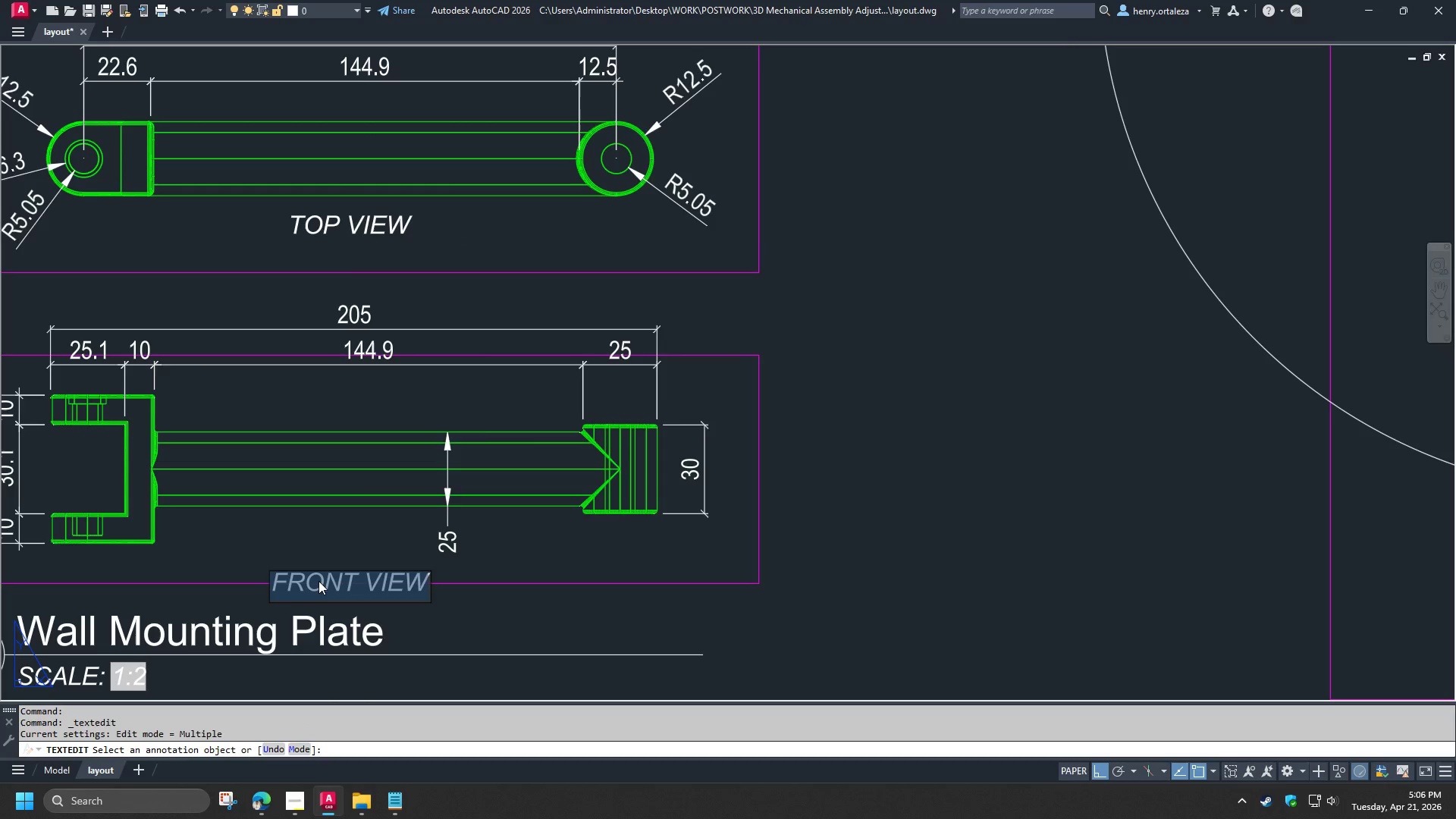 
double_click([318, 581])
 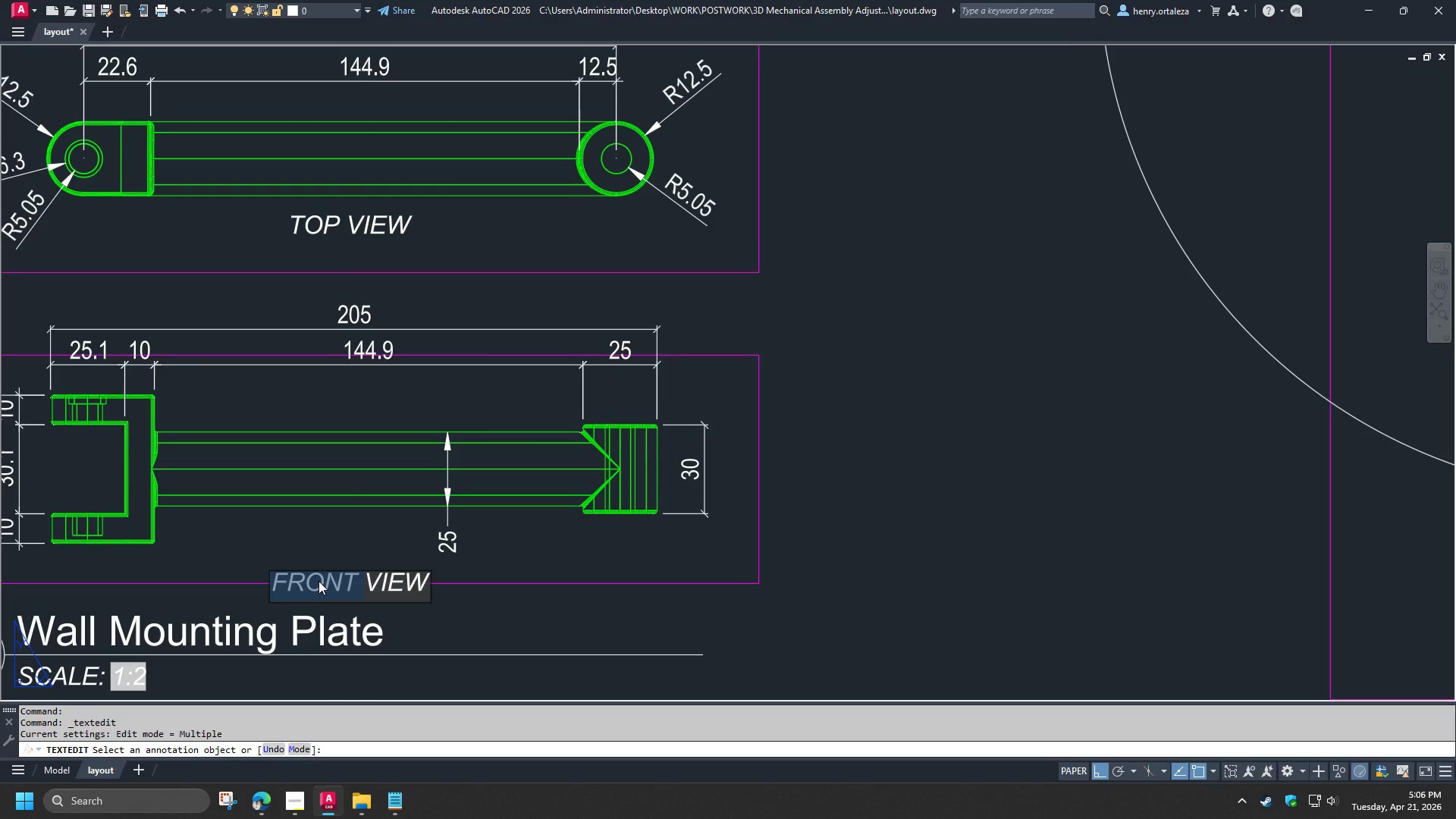 
type(SIDE)
 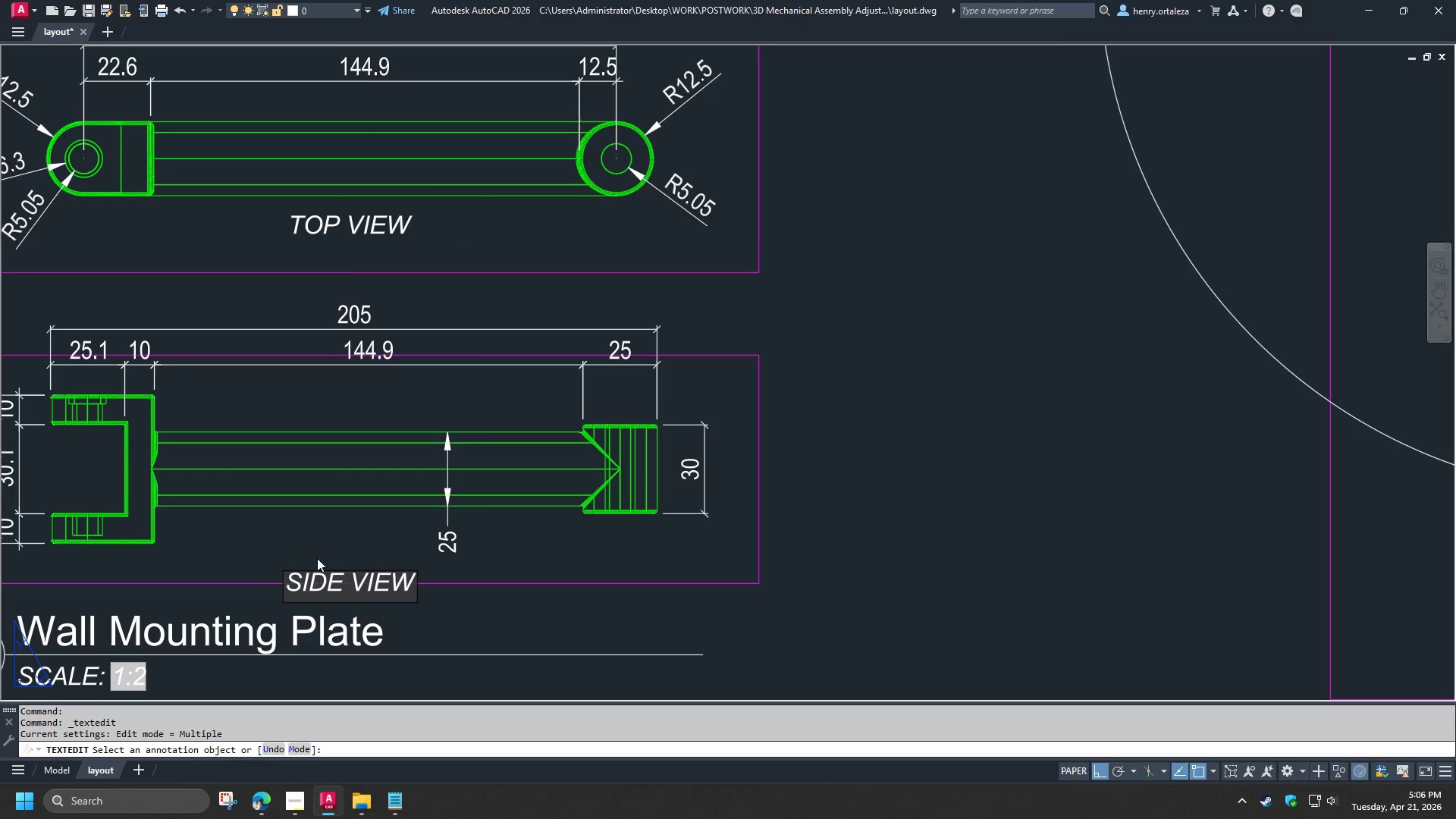 
left_click([321, 540])
 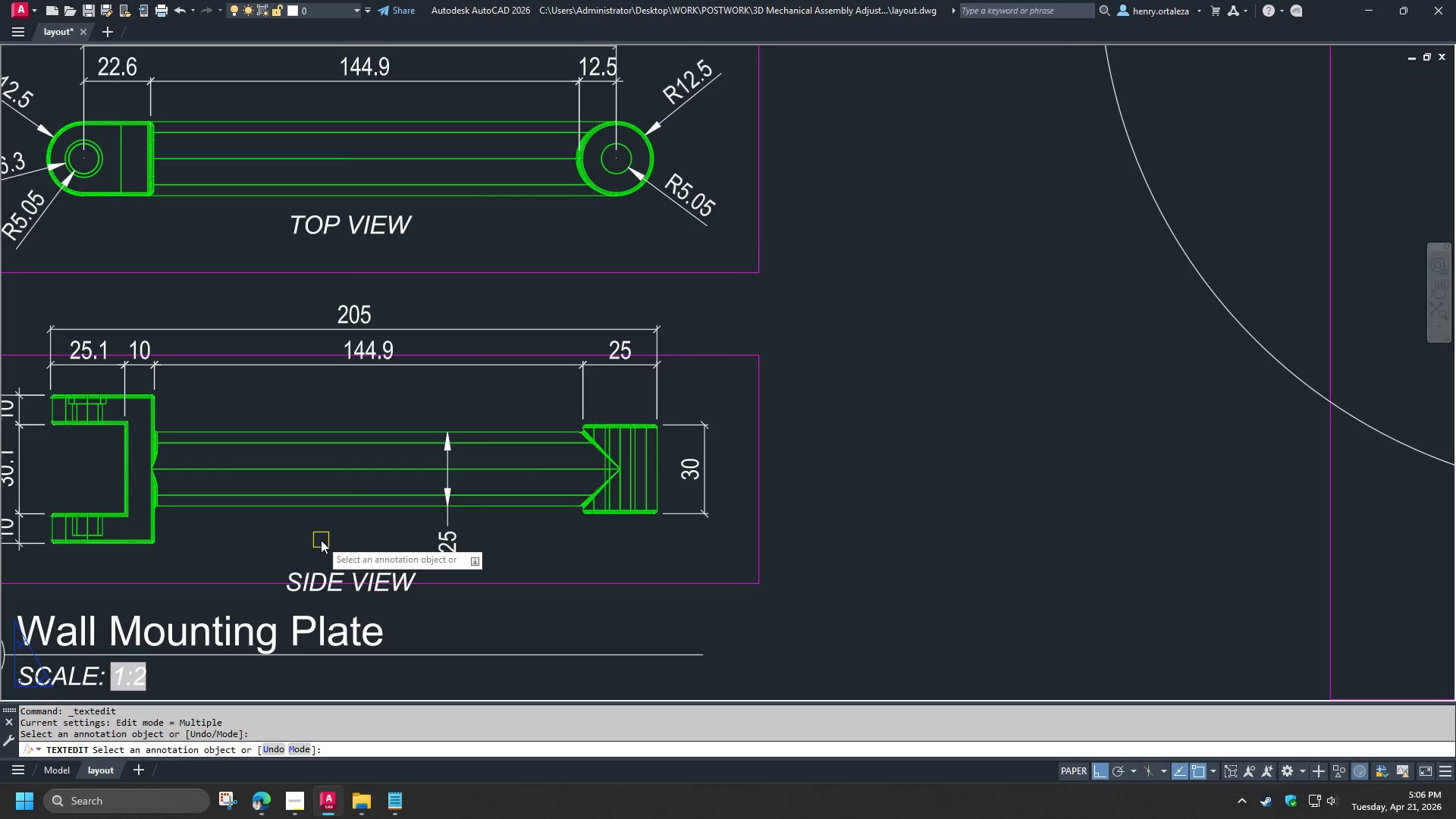 
key(Space)
 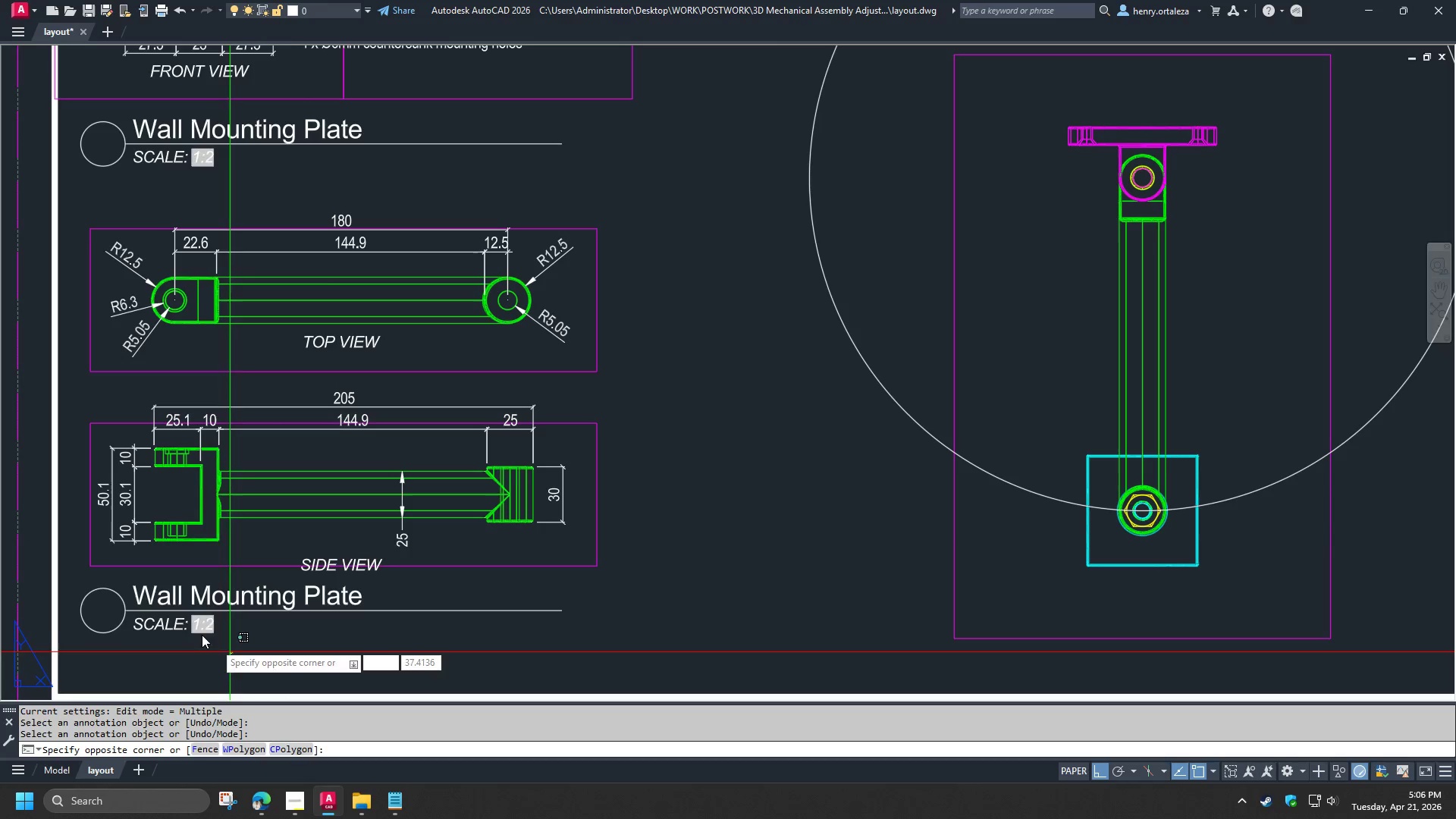 
scroll: coordinate [326, 537], scroll_direction: down, amount: 1.0
 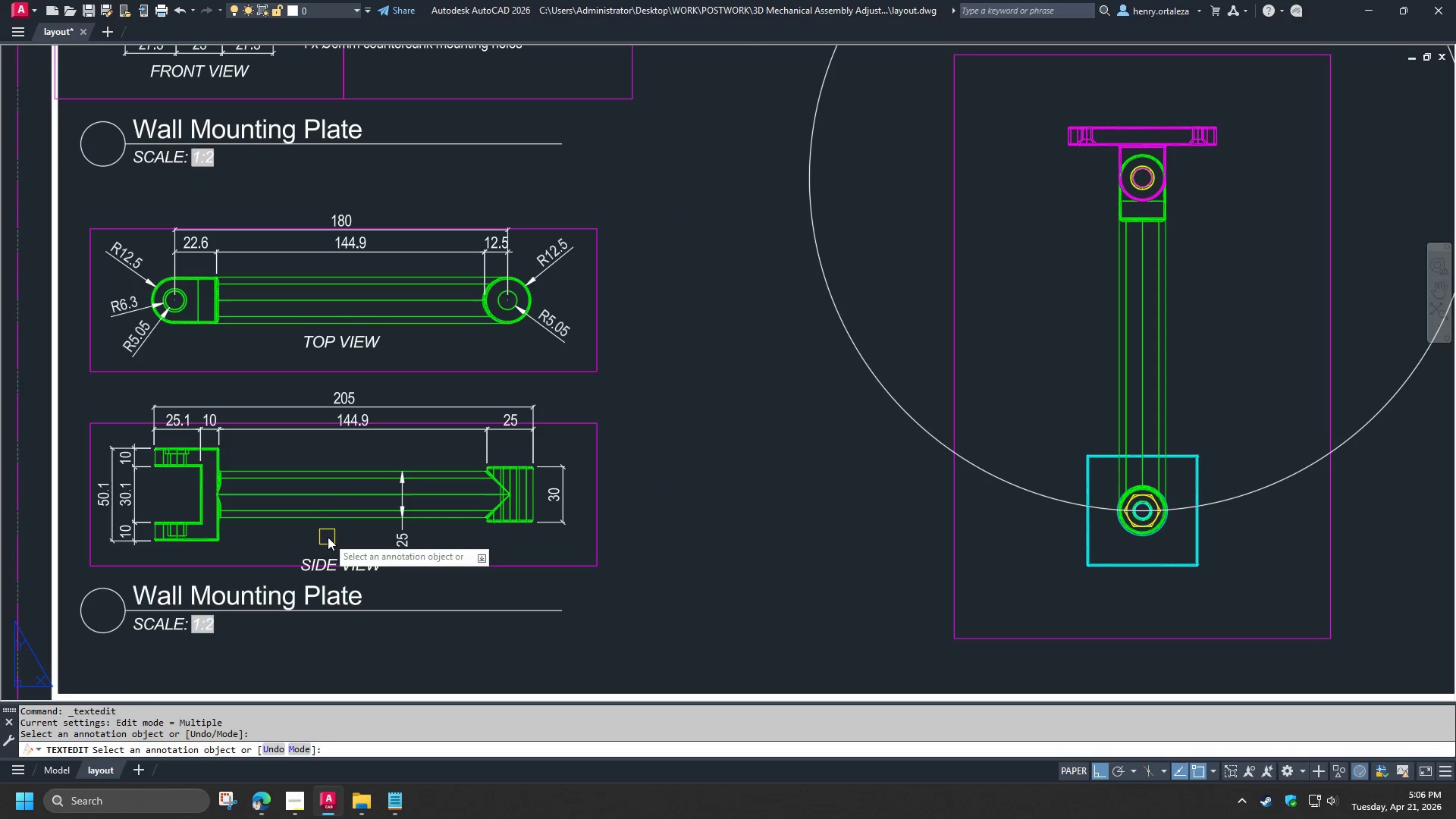 
left_click([85, 589])
 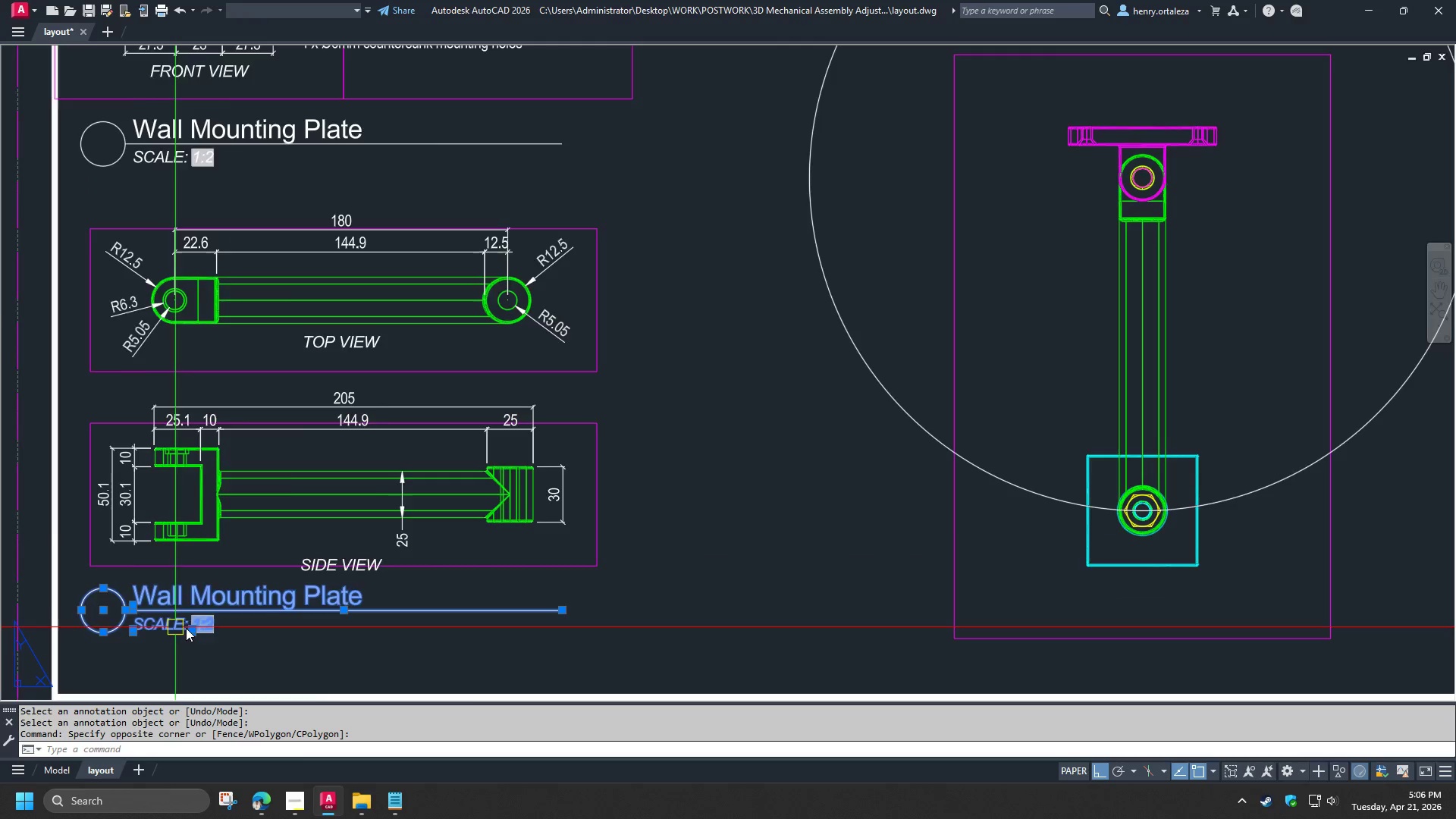 
scroll: coordinate [187, 628], scroll_direction: down, amount: 1.0
 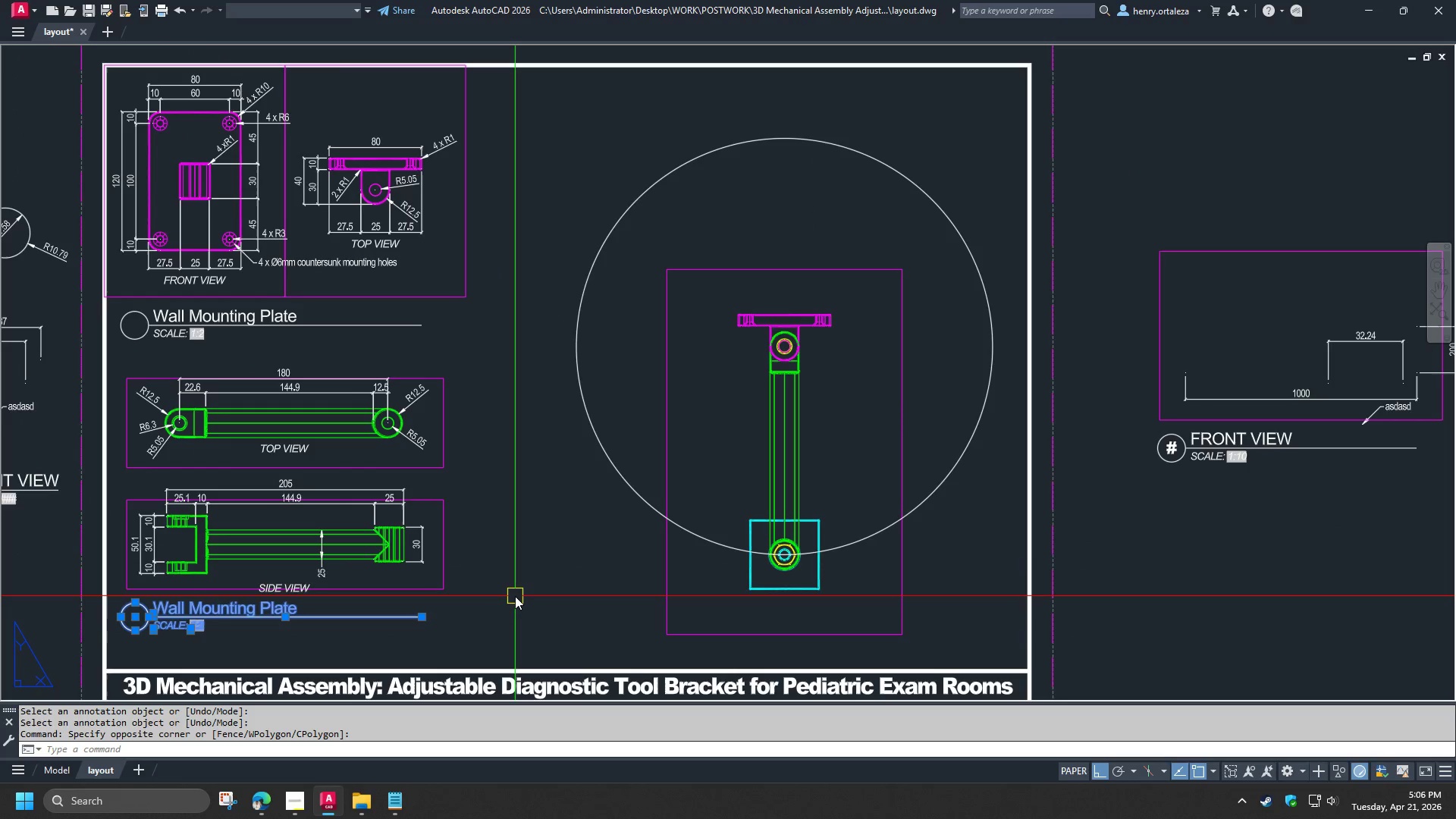 
key(M)
 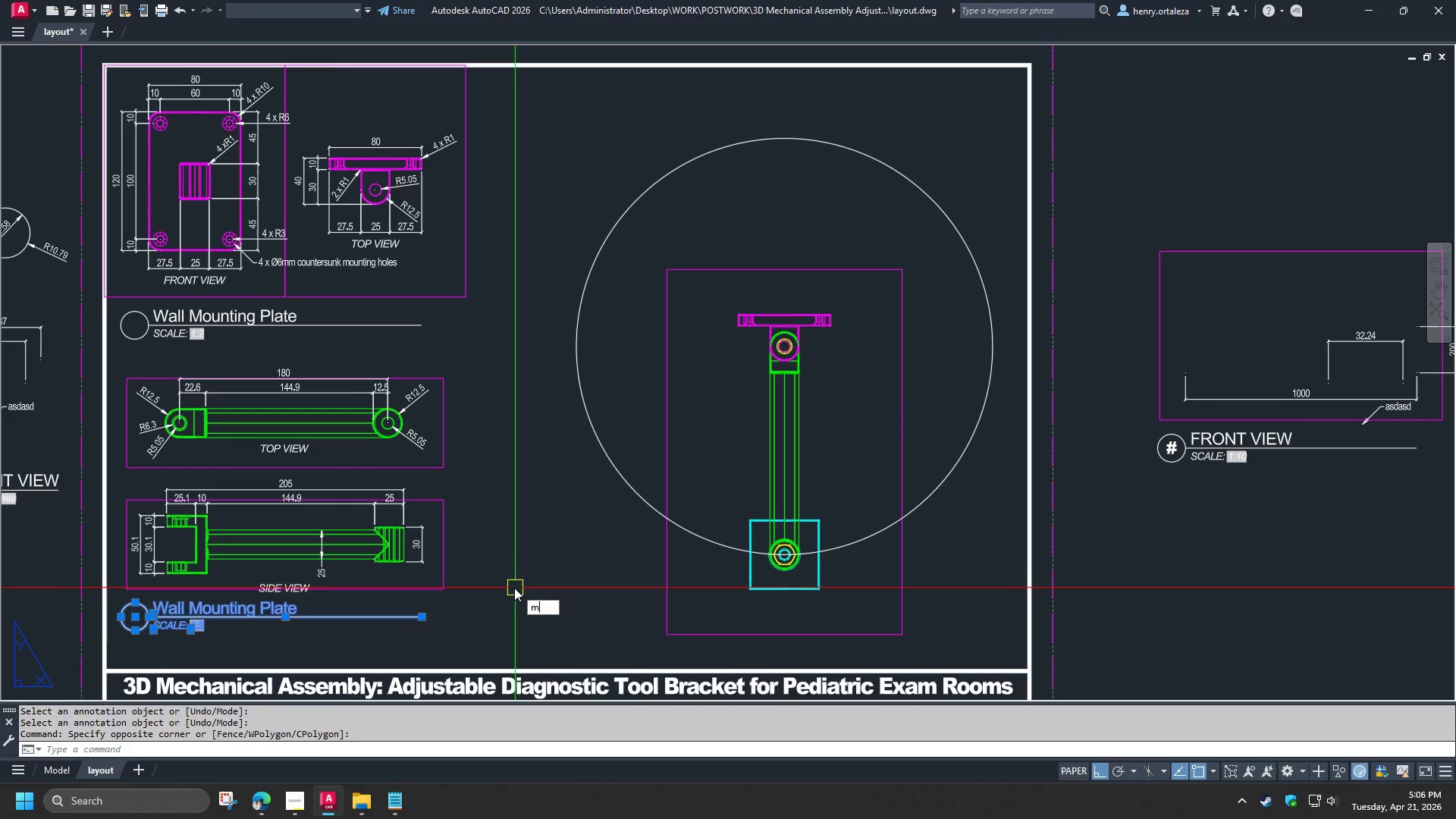 
key(Space)
 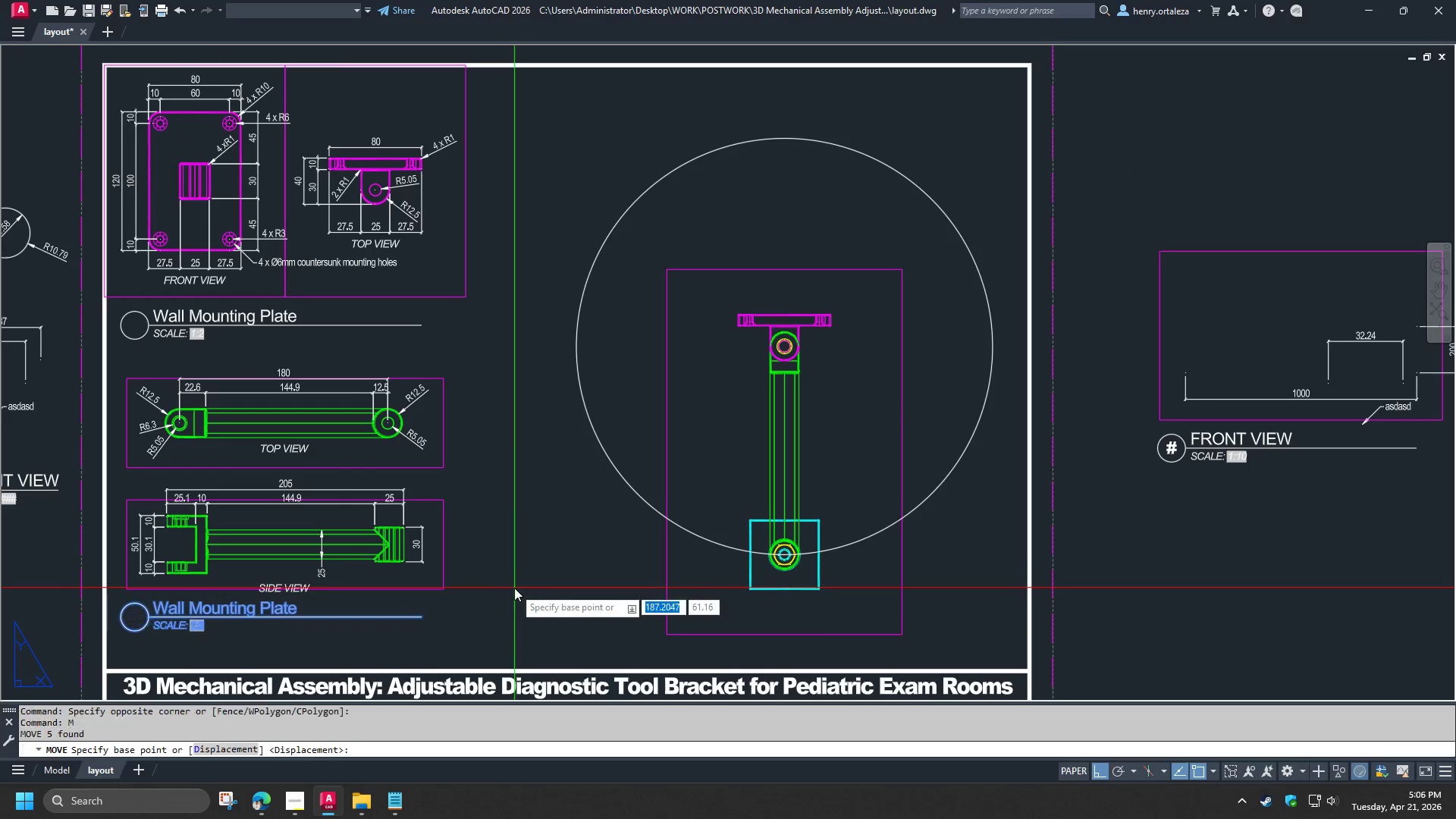 
left_click([514, 588])
 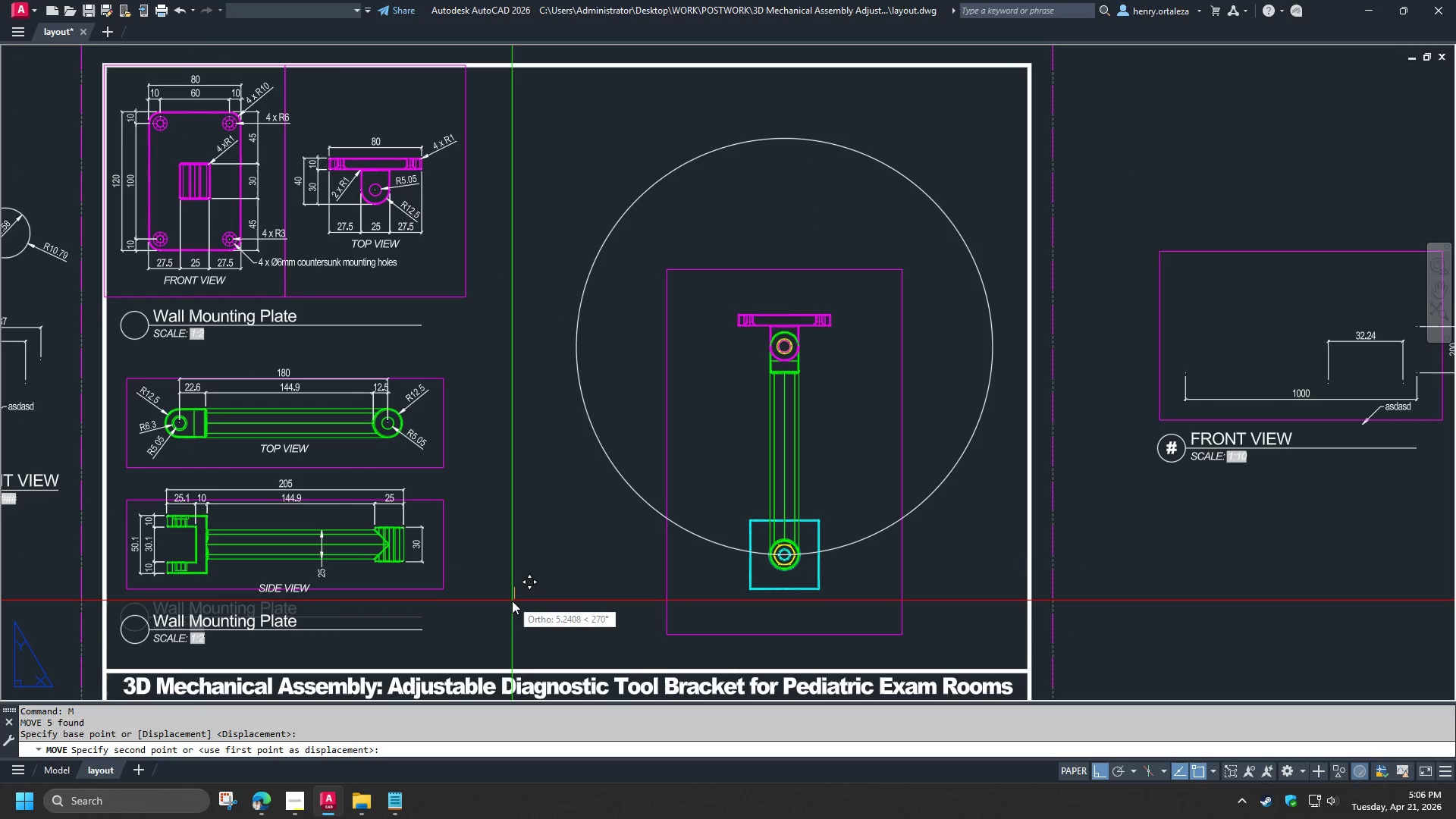 
left_click([512, 601])
 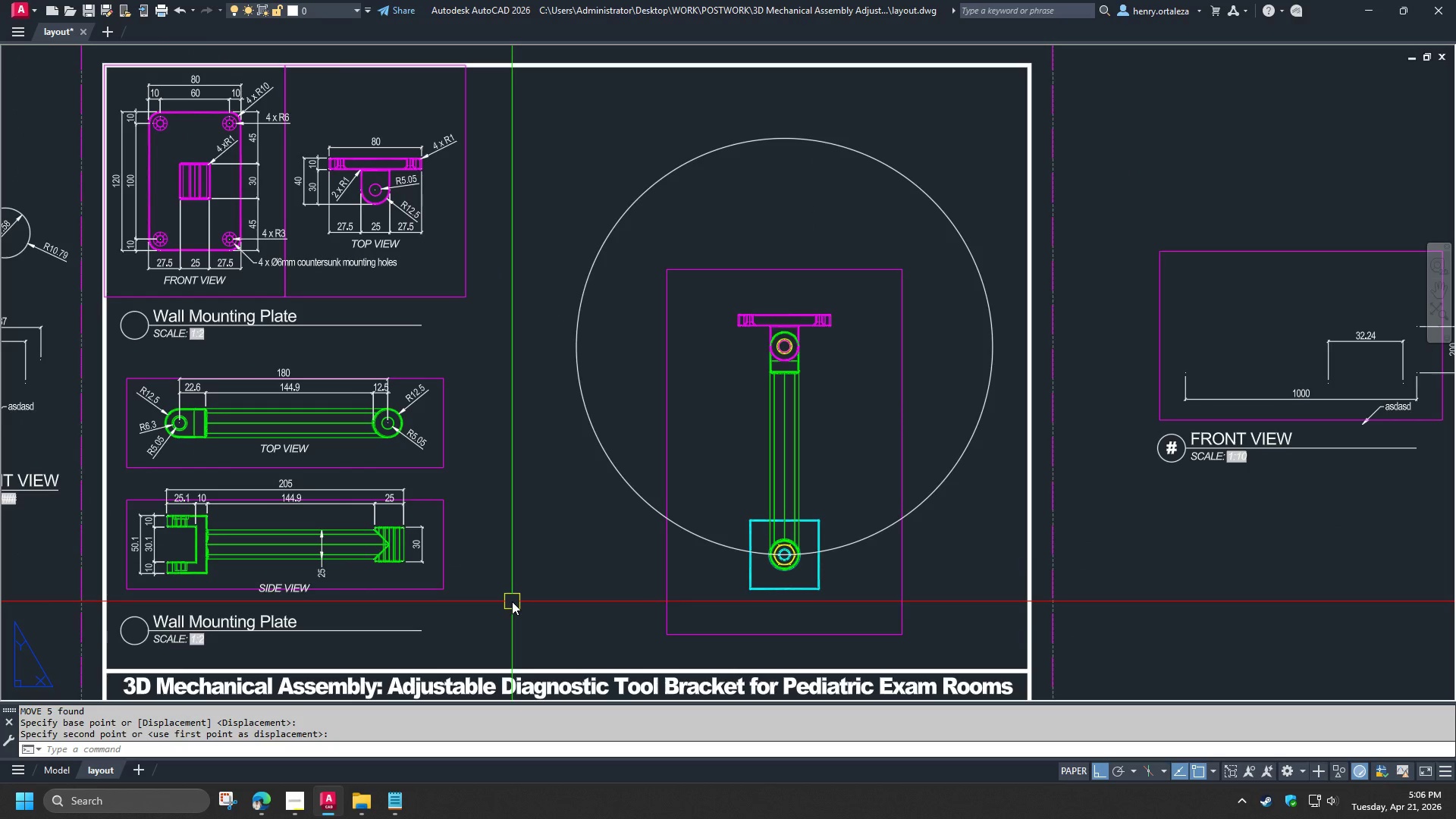 
type(pre )
 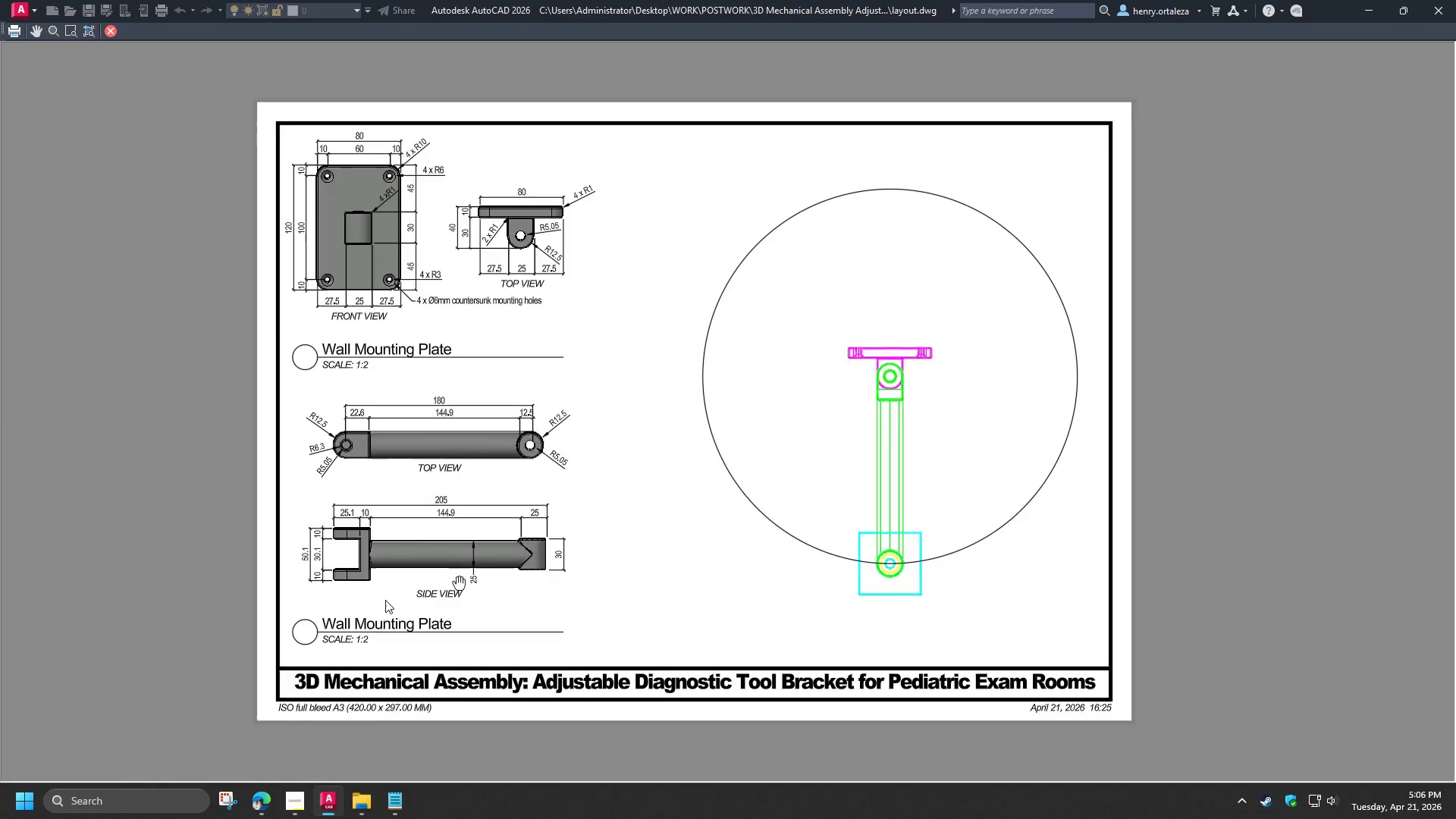 
scroll: coordinate [382, 594], scroll_direction: up, amount: 1.0
 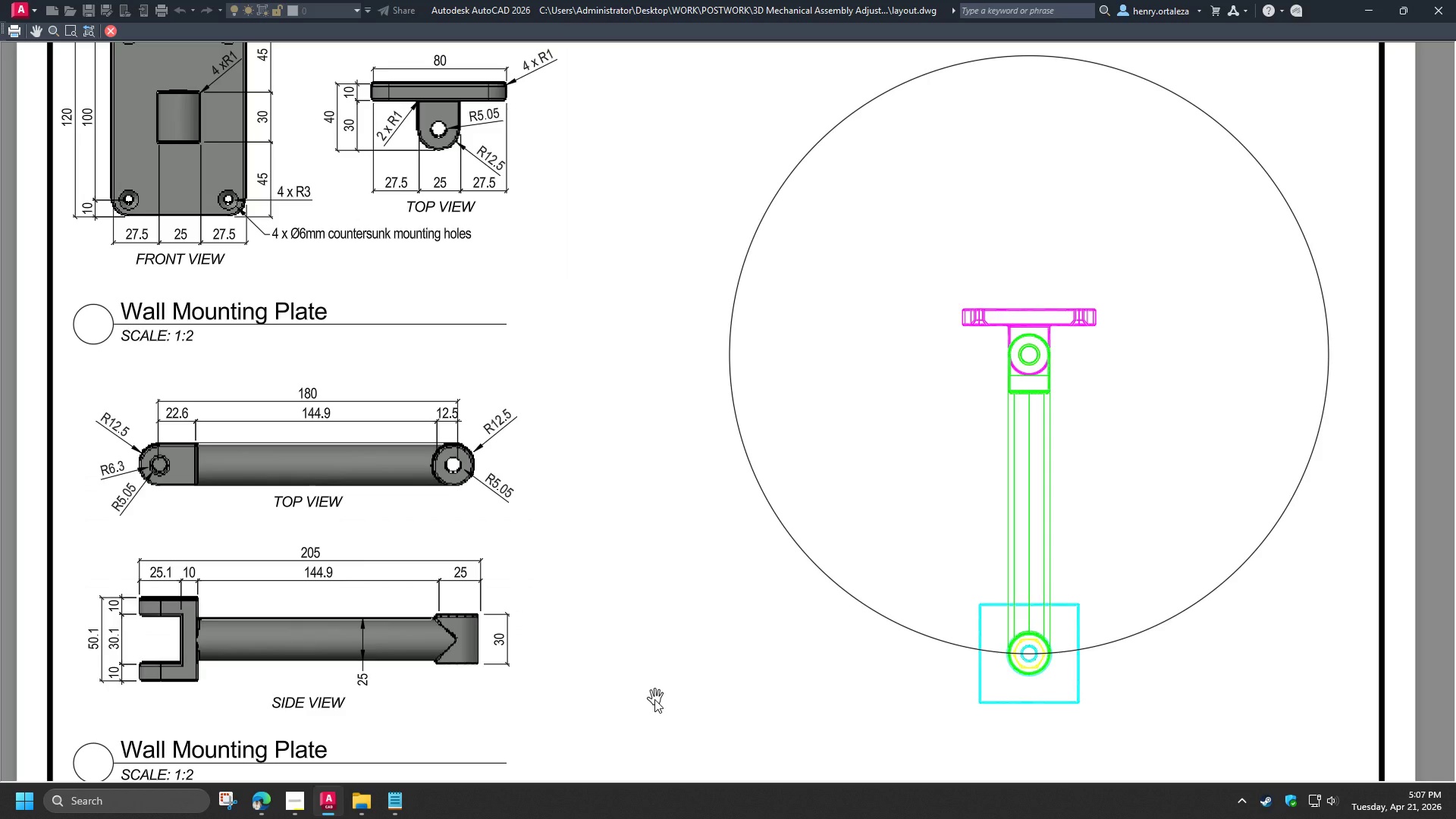 
wait(53.1)
 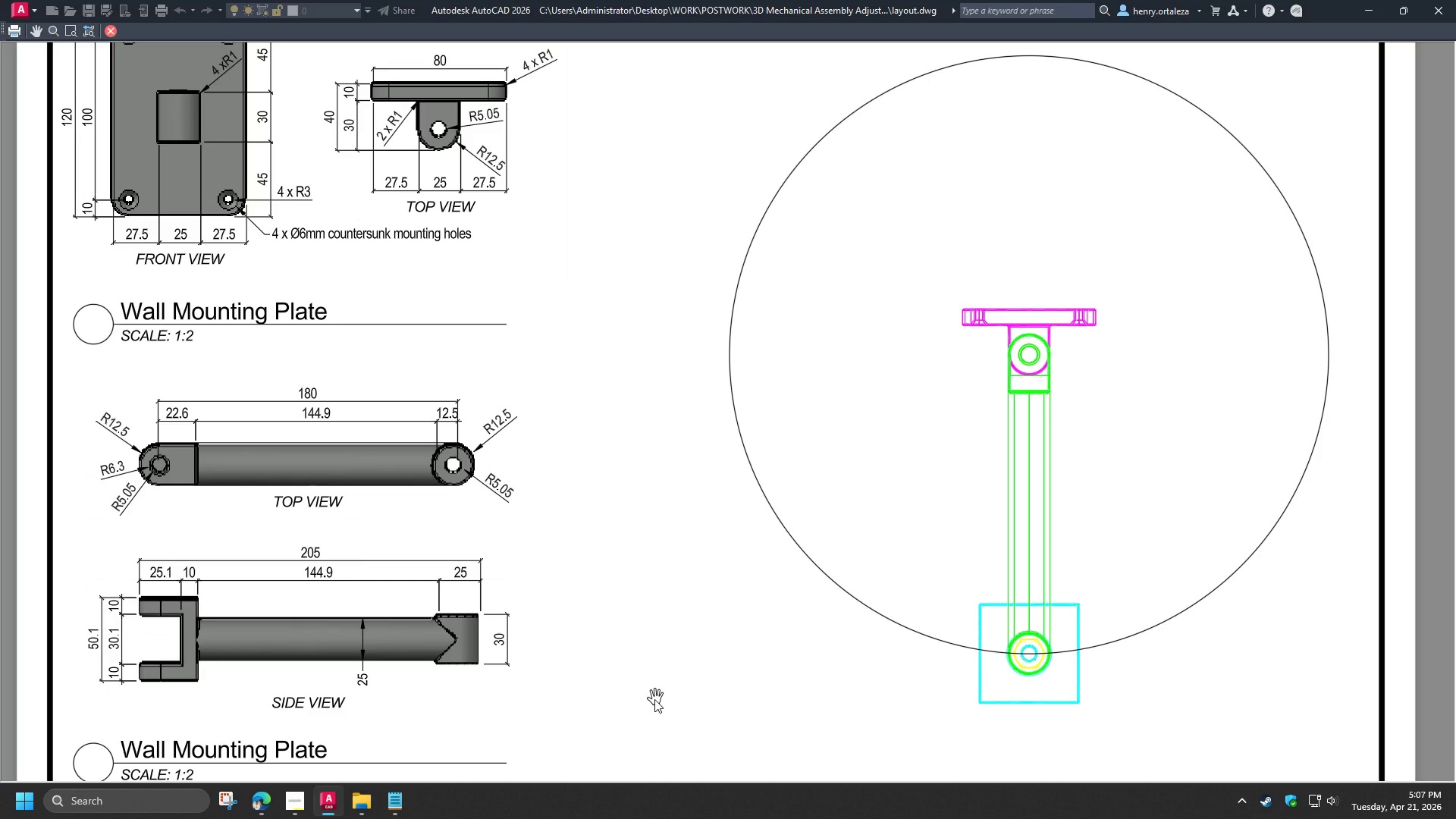 
scroll: coordinate [500, 605], scroll_direction: down, amount: 1.0
 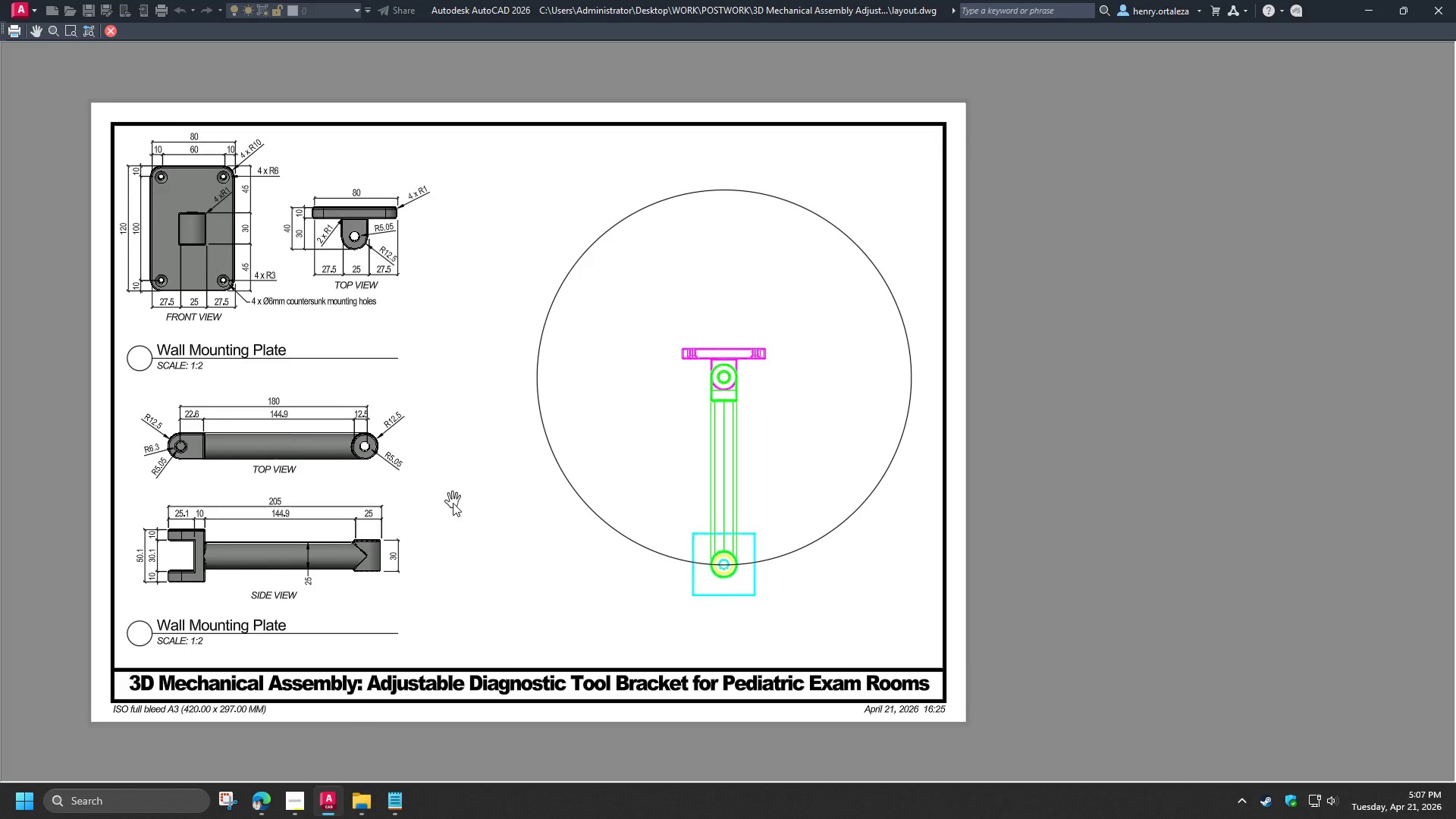 
scroll: coordinate [427, 514], scroll_direction: up, amount: 1.0
 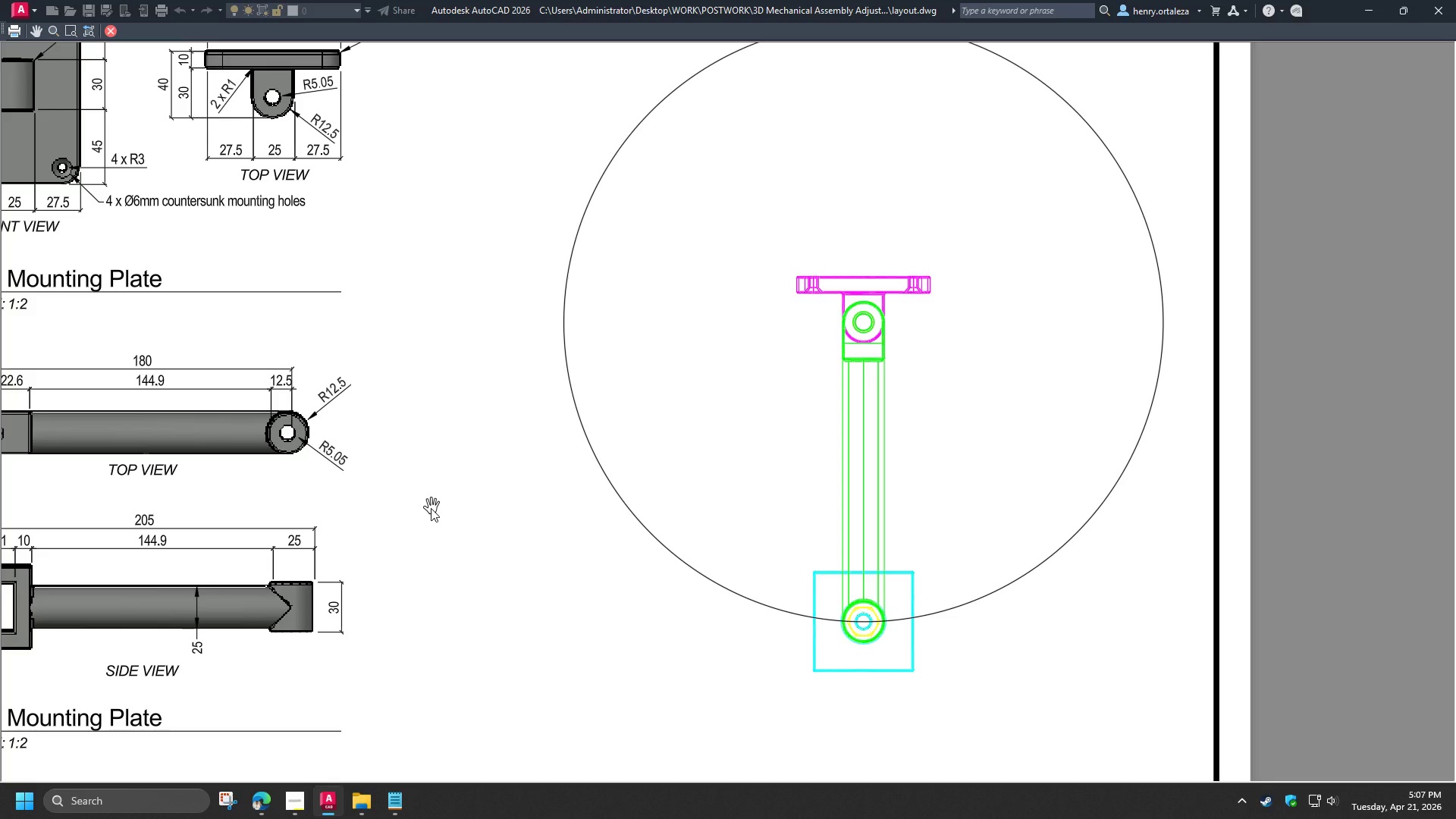 
scroll: coordinate [434, 510], scroll_direction: down, amount: 1.0
 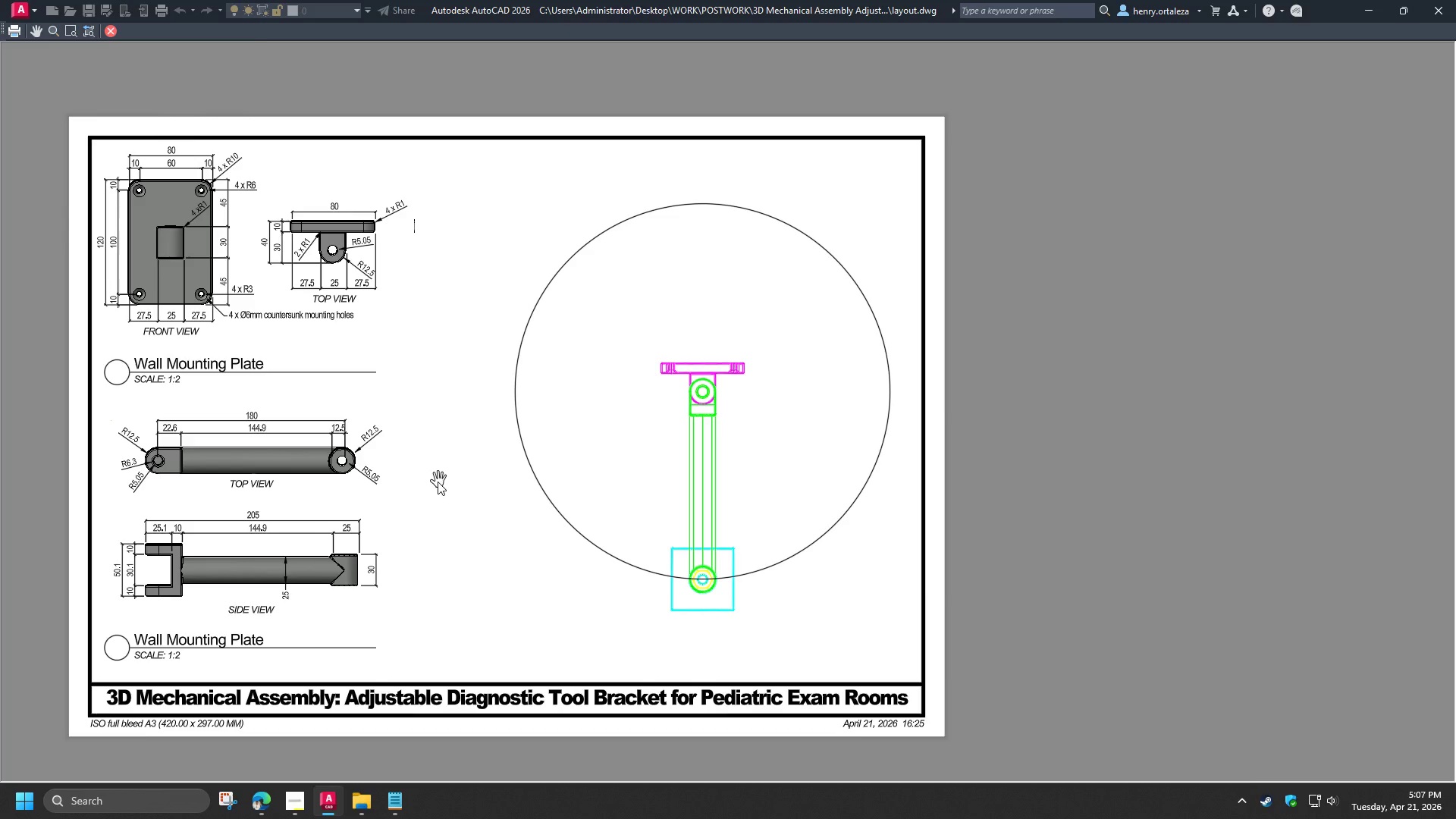 
scroll: coordinate [438, 482], scroll_direction: up, amount: 1.0
 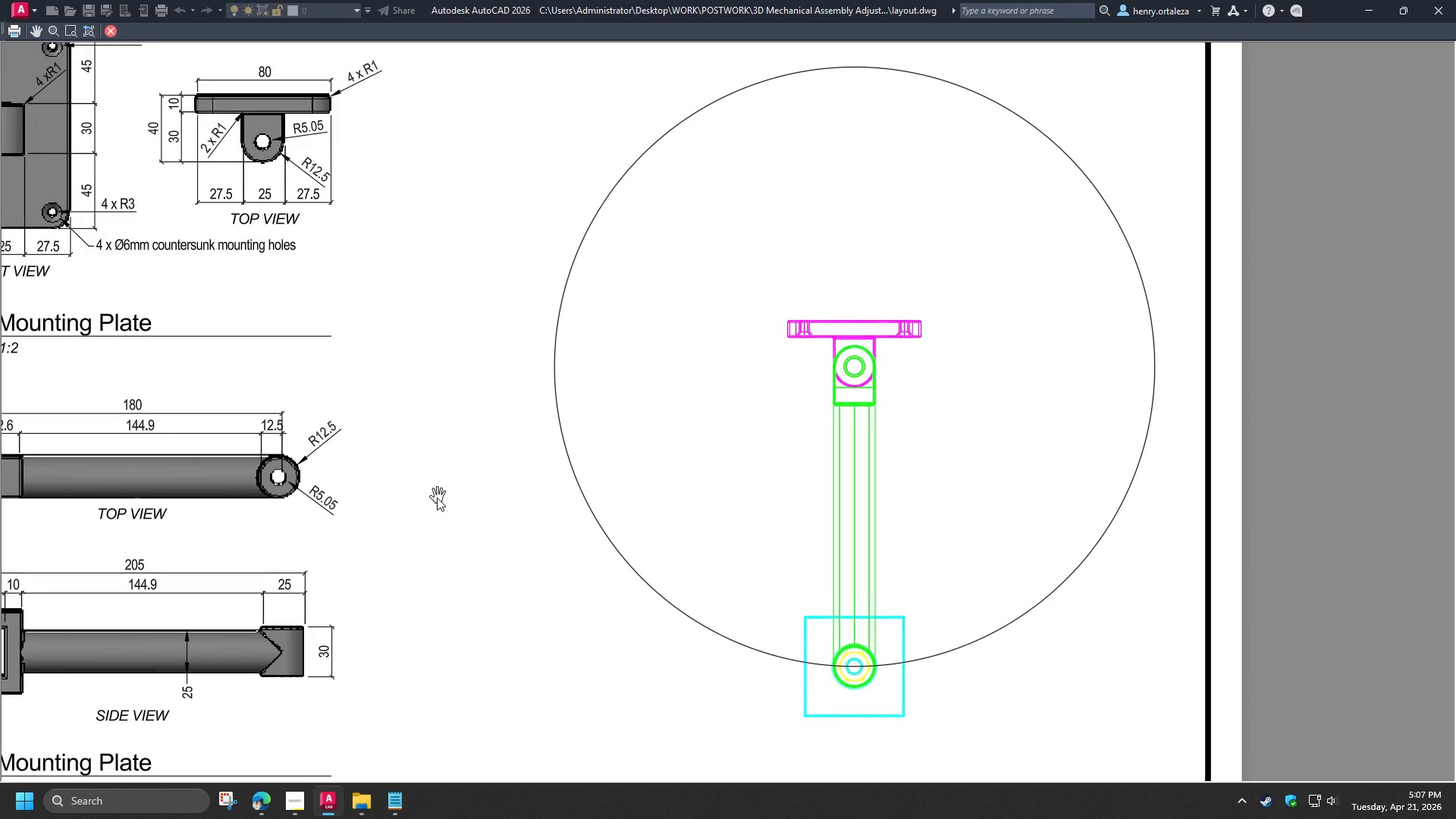 
scroll: coordinate [437, 498], scroll_direction: down, amount: 1.0
 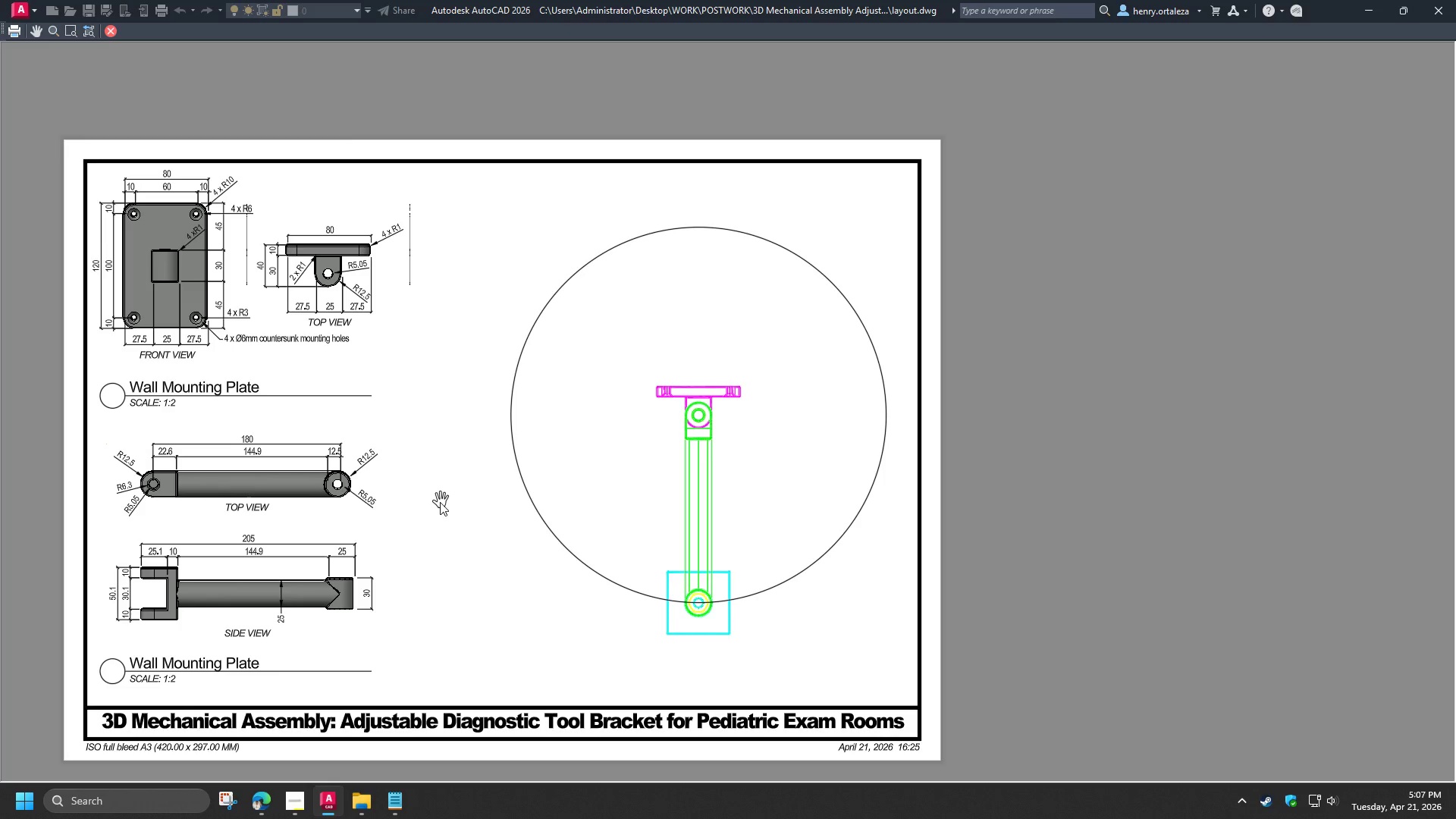 
key(Escape)
 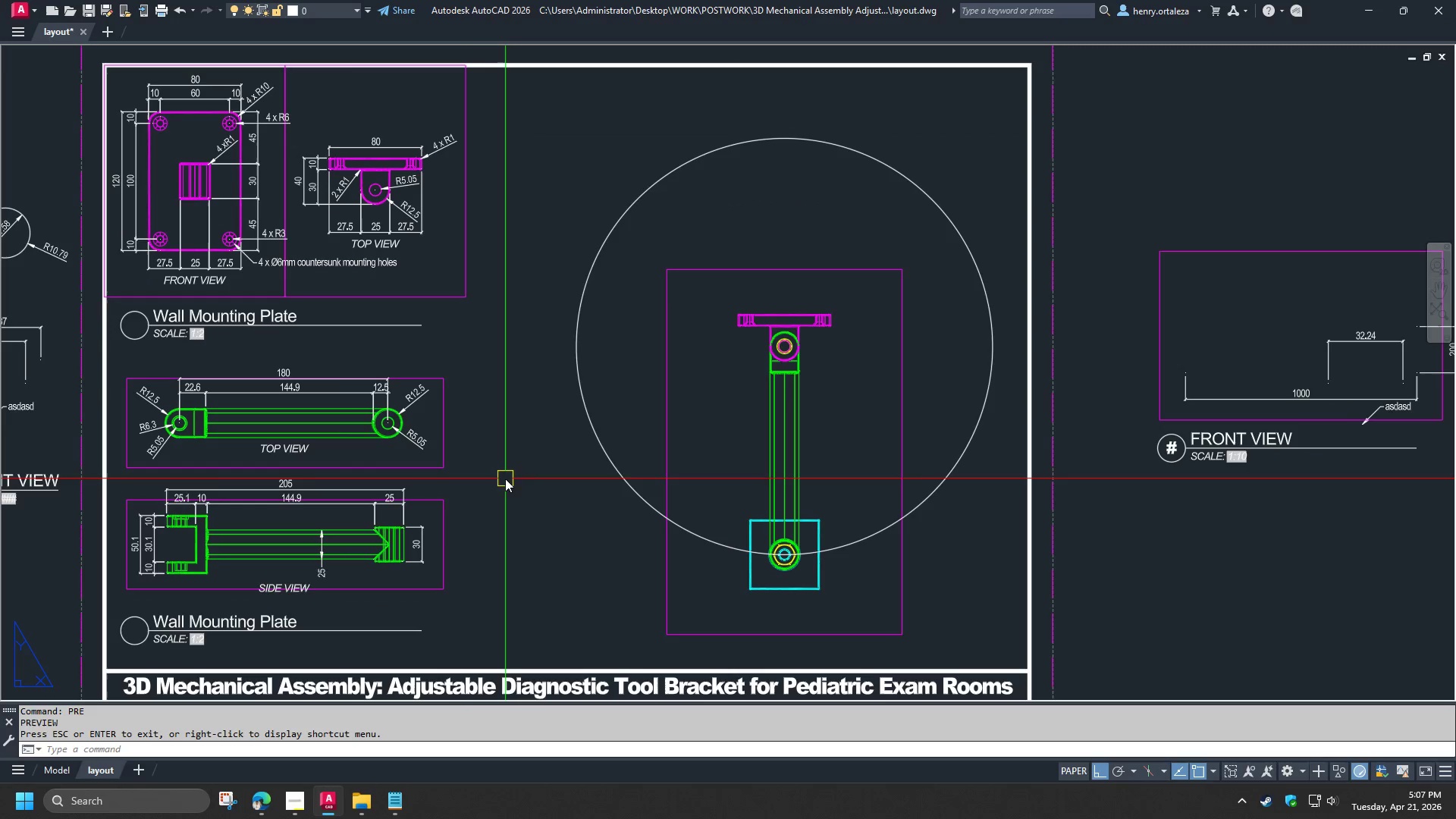 
type(re )
 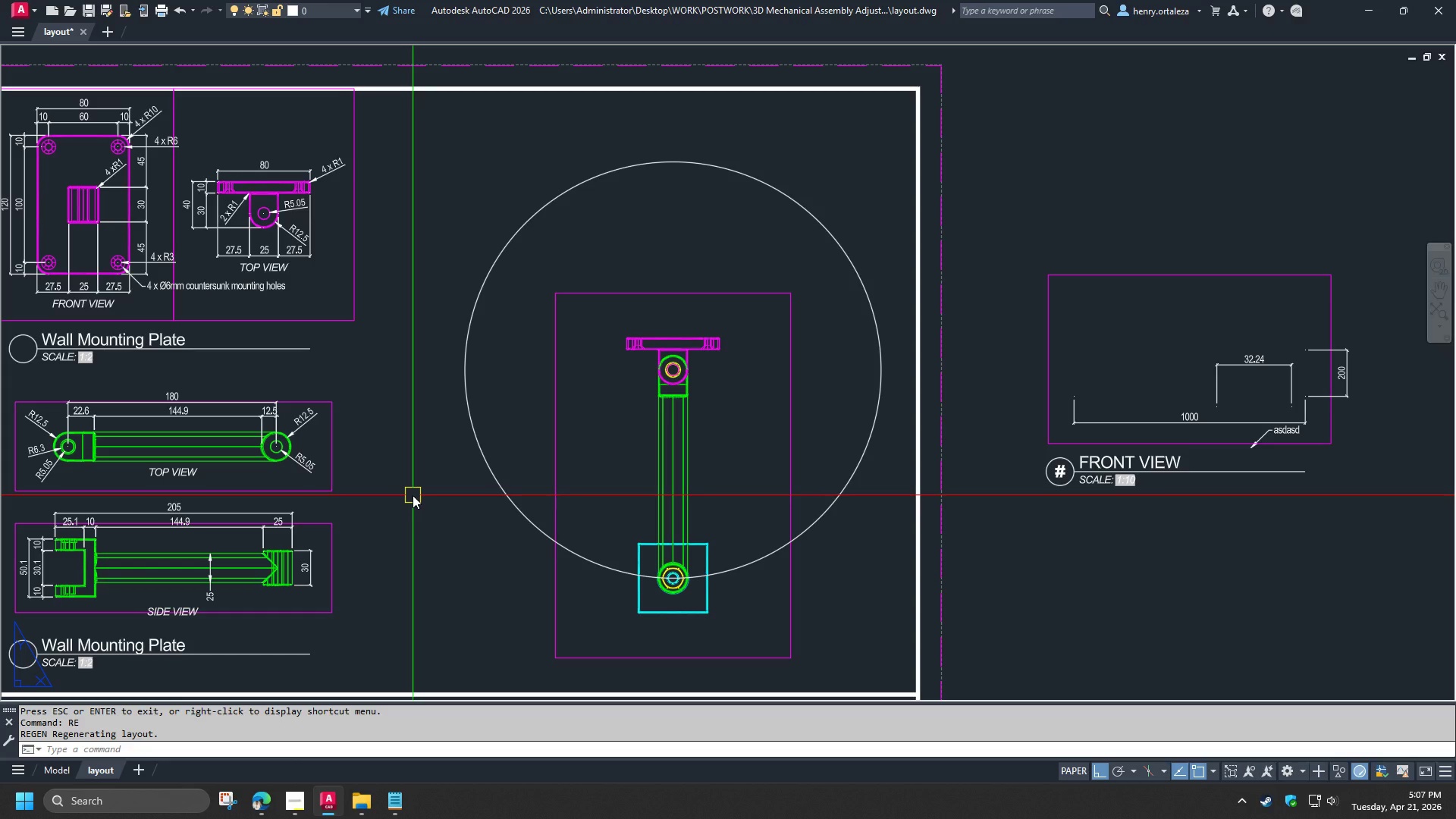 
wait(14.11)
 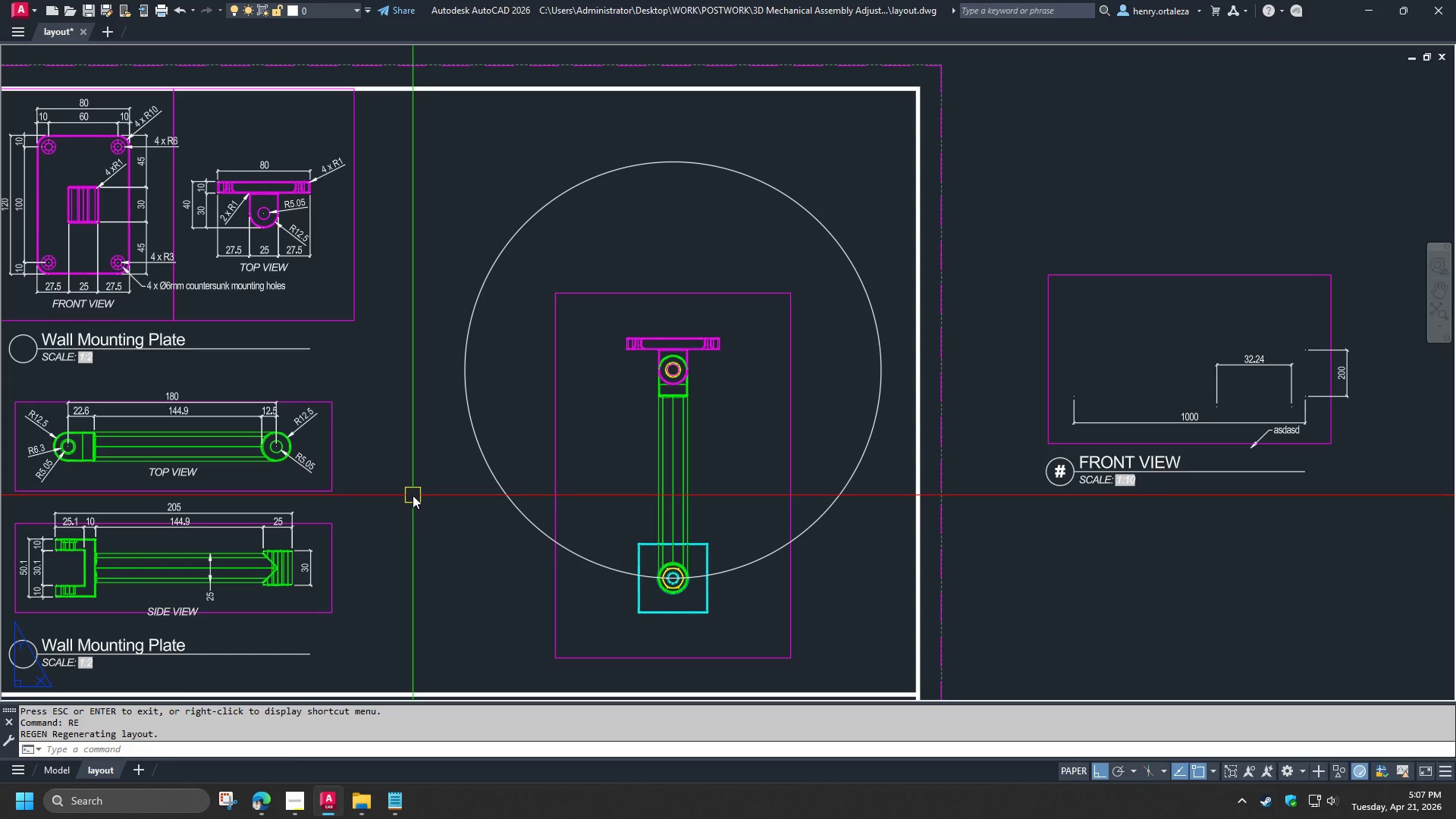 
type(mvc )
key(Escape)
type(mv )
 